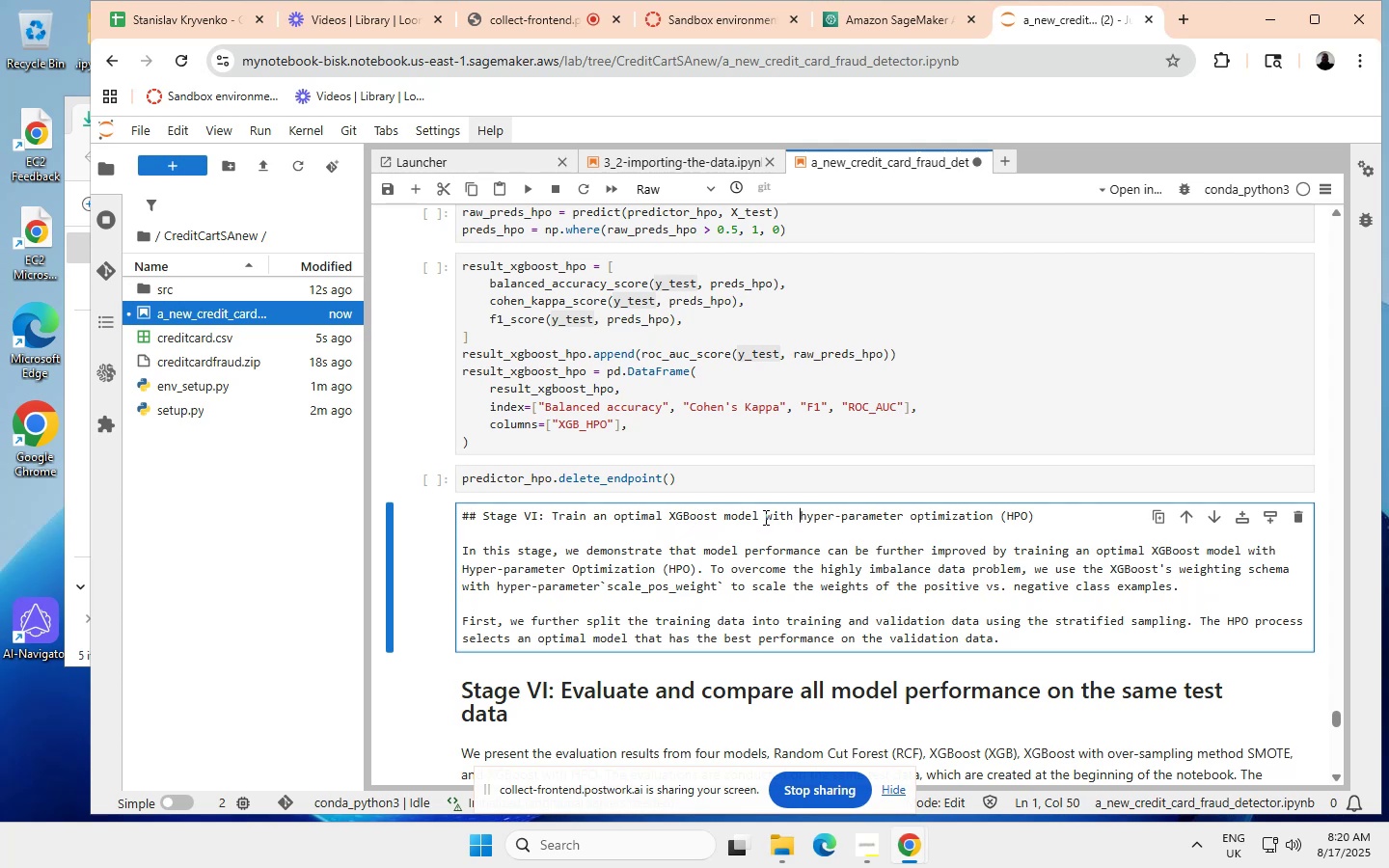 
left_click_drag(start_coordinate=[764, 516], to_coordinate=[1032, 514])
 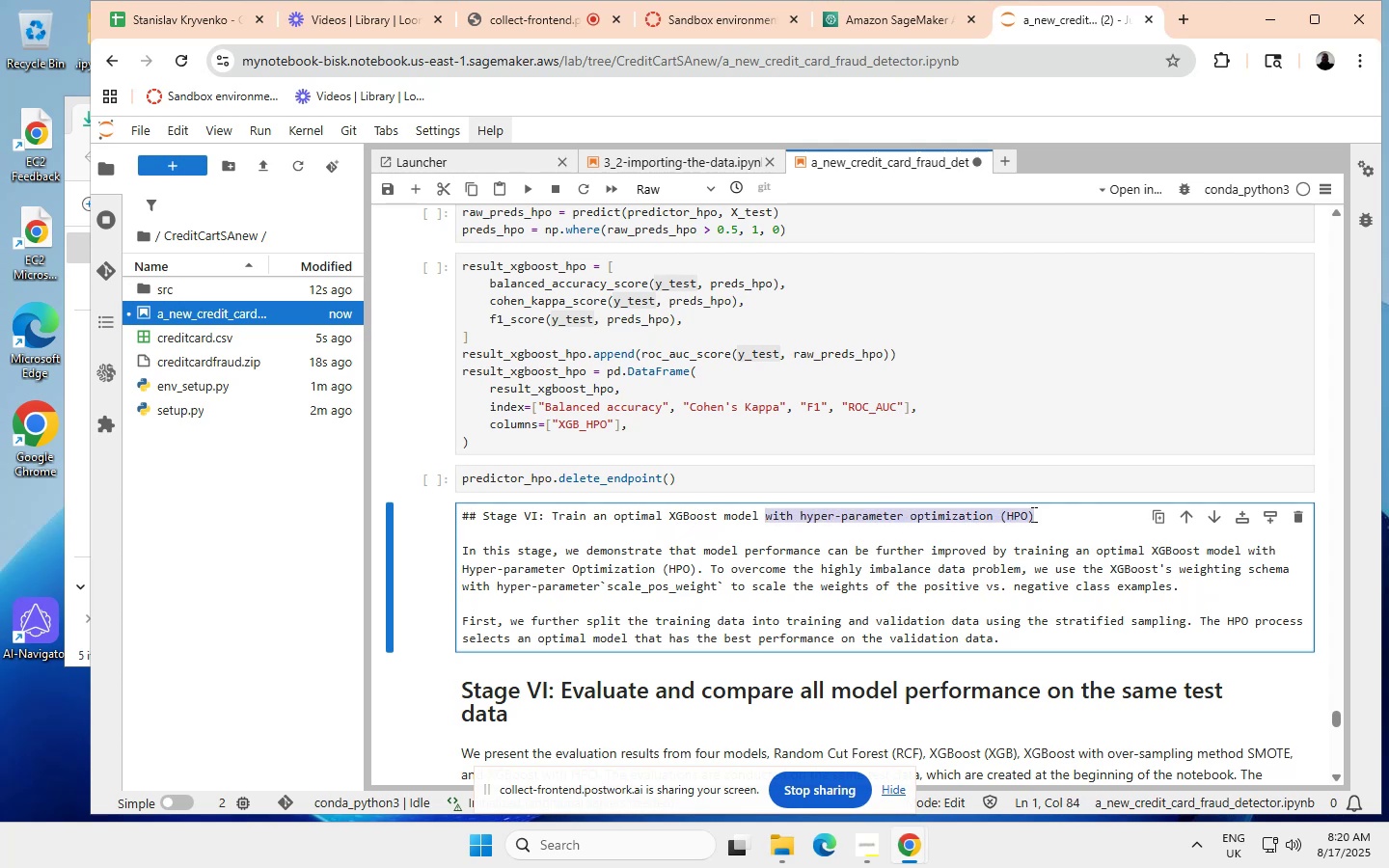 
type(MOTE)
 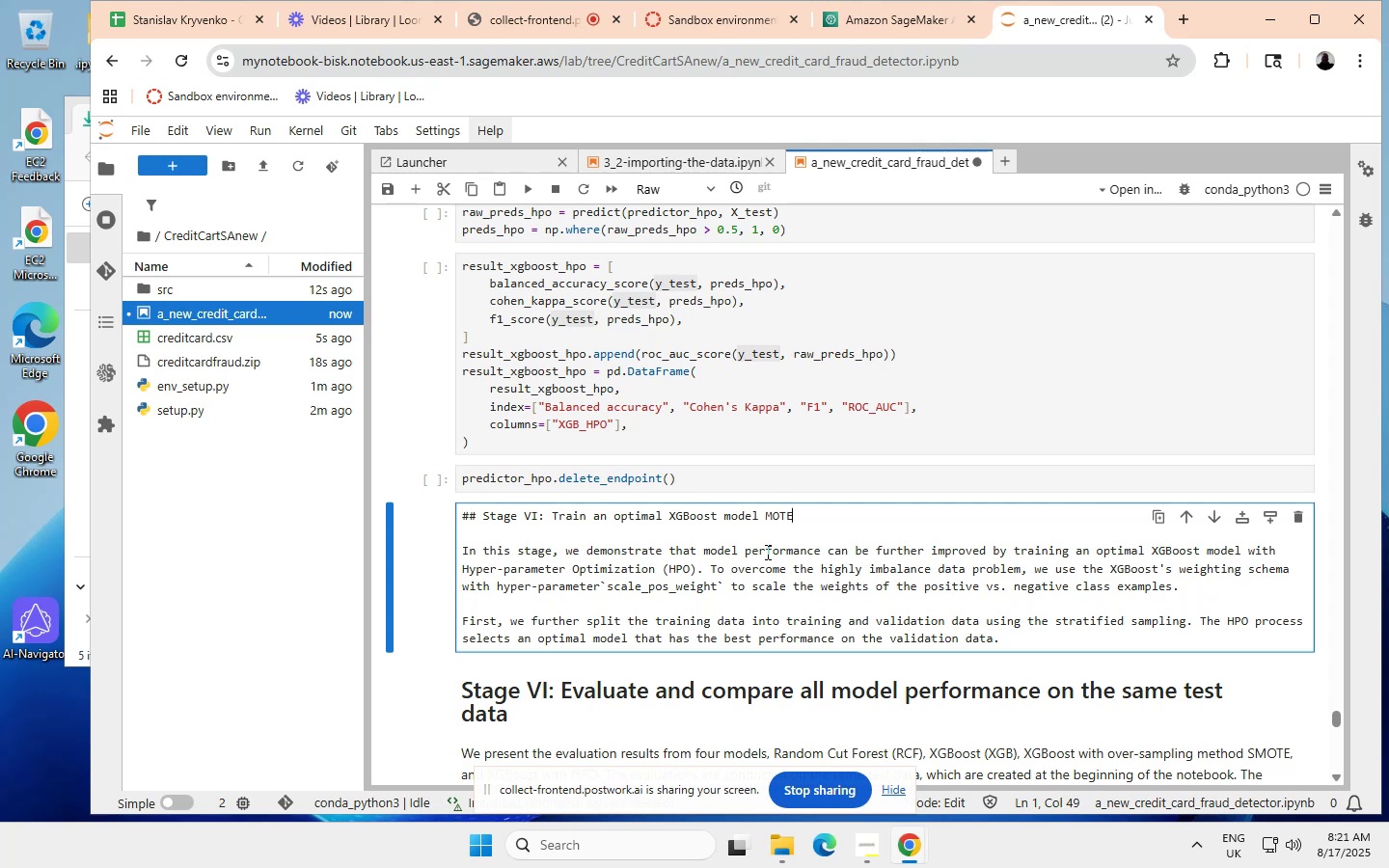 
wait(14.27)
 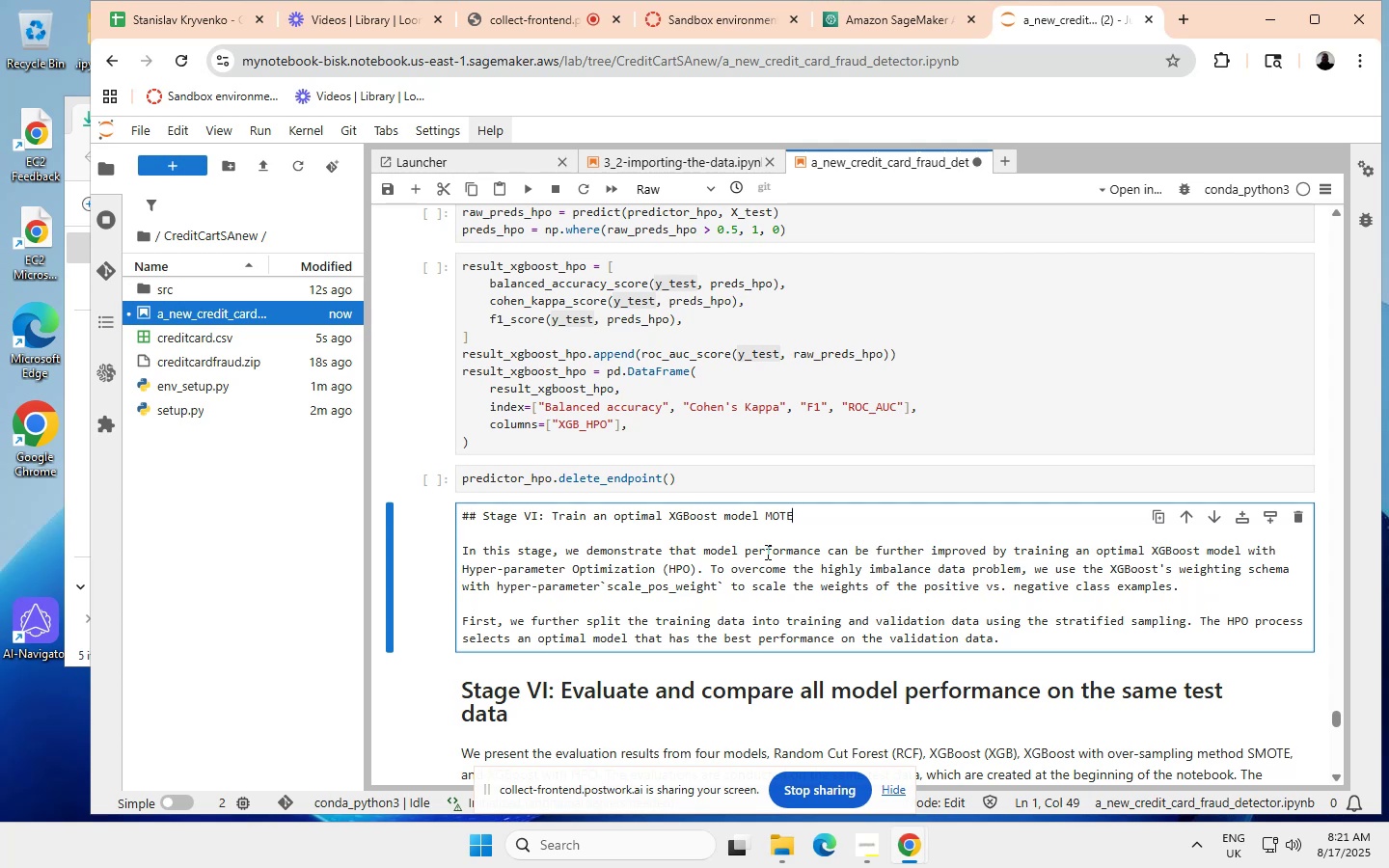 
left_click([524, 185])
 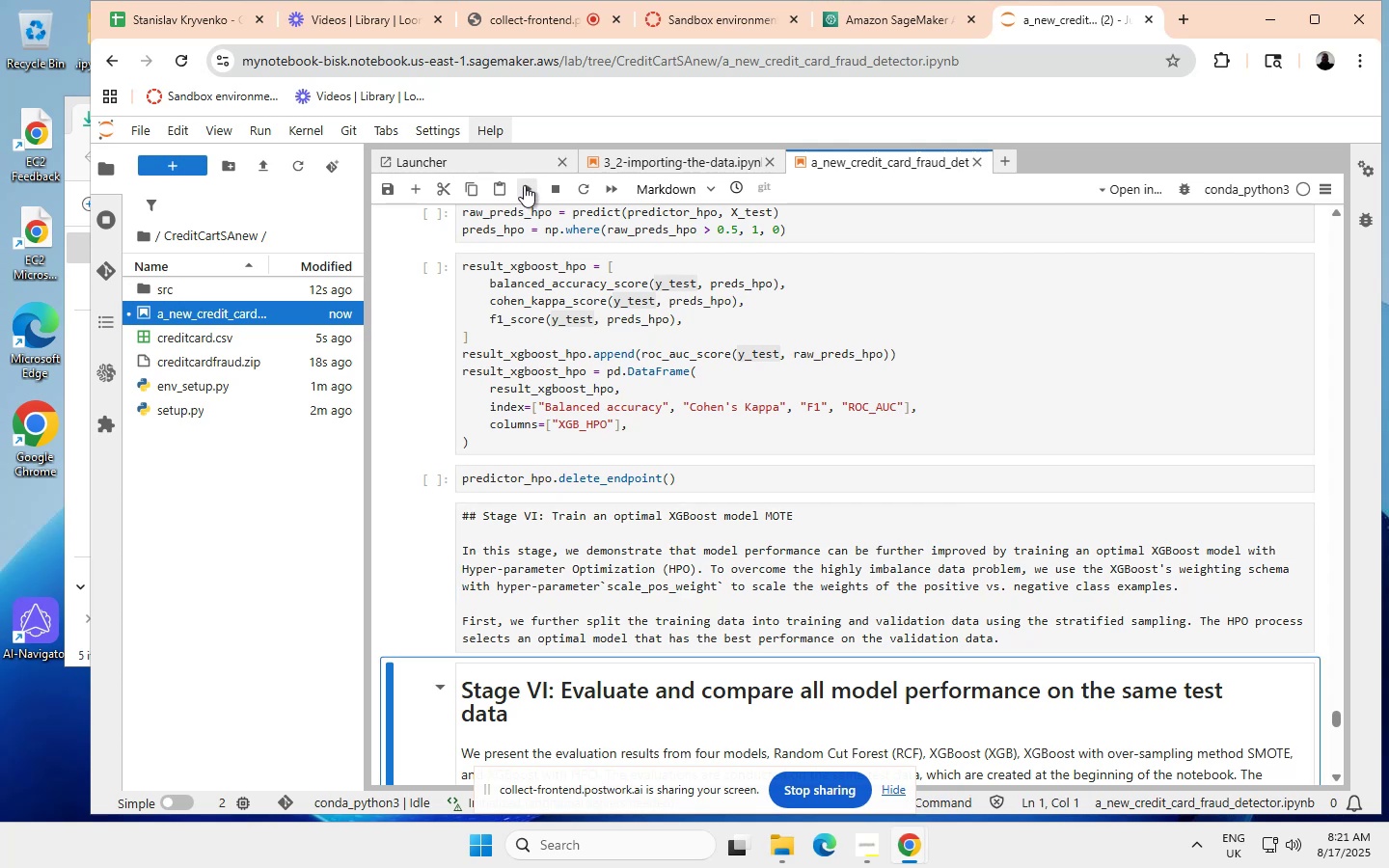 
left_click([516, 594])
 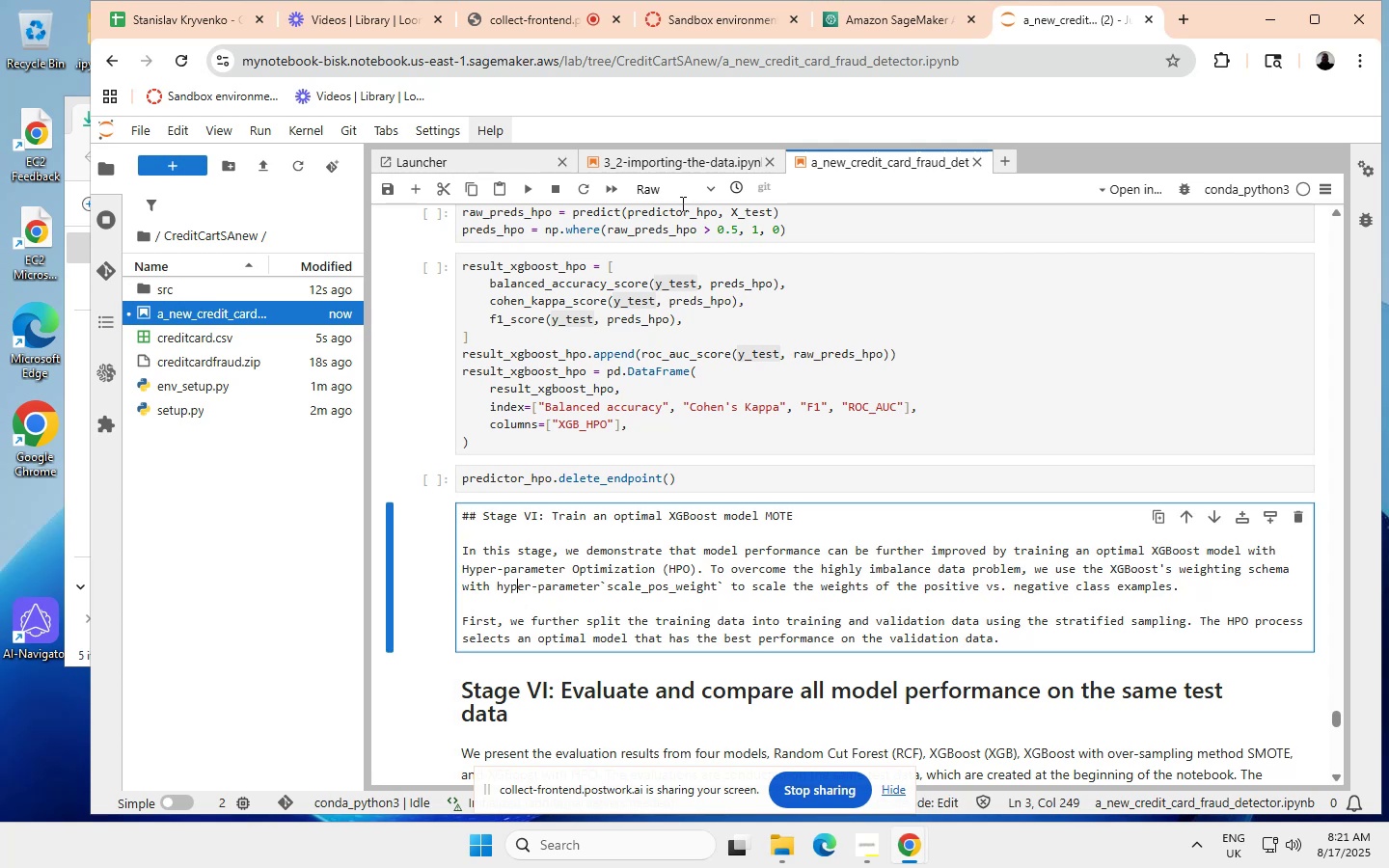 
left_click([708, 184])
 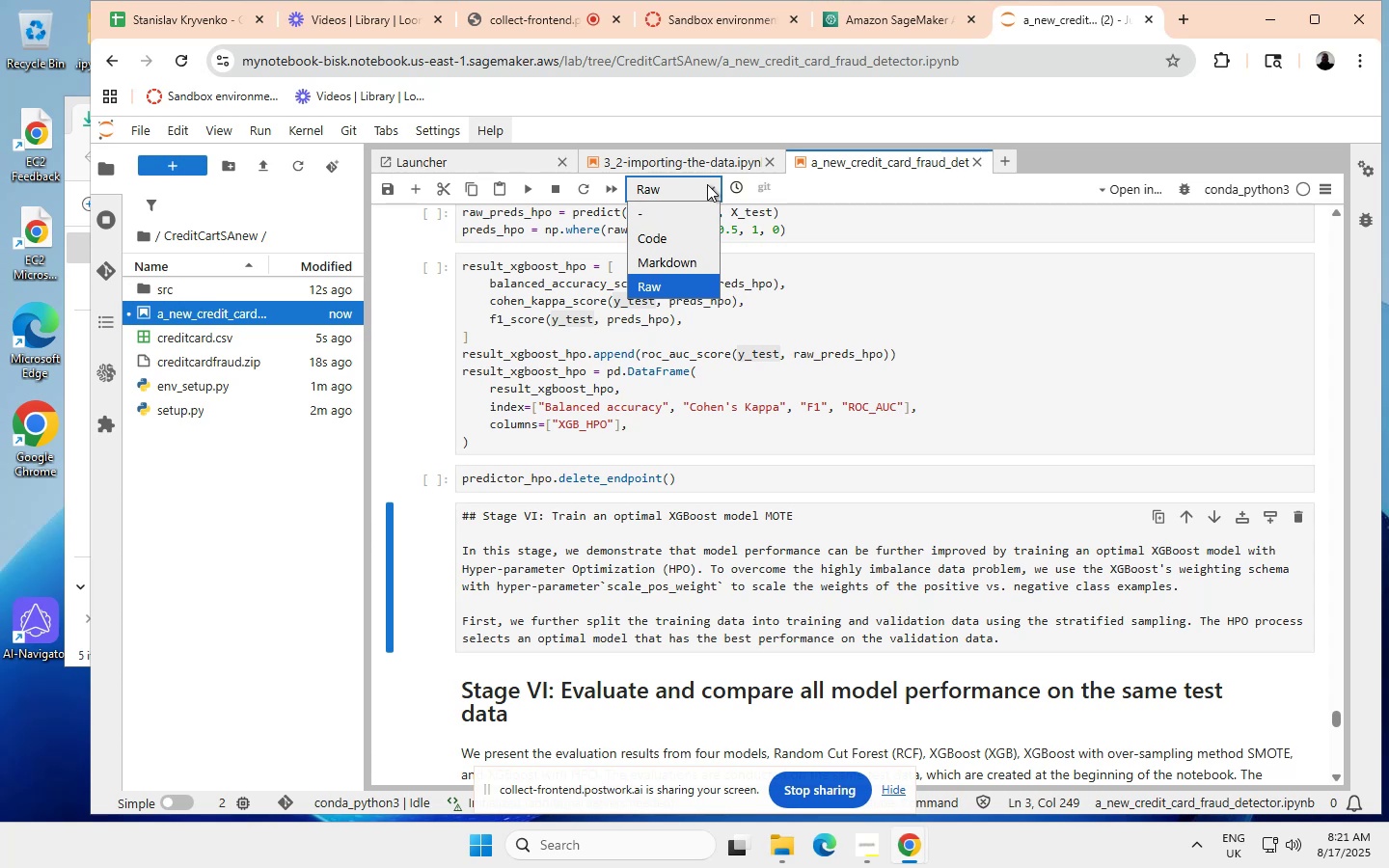 
wait(13.92)
 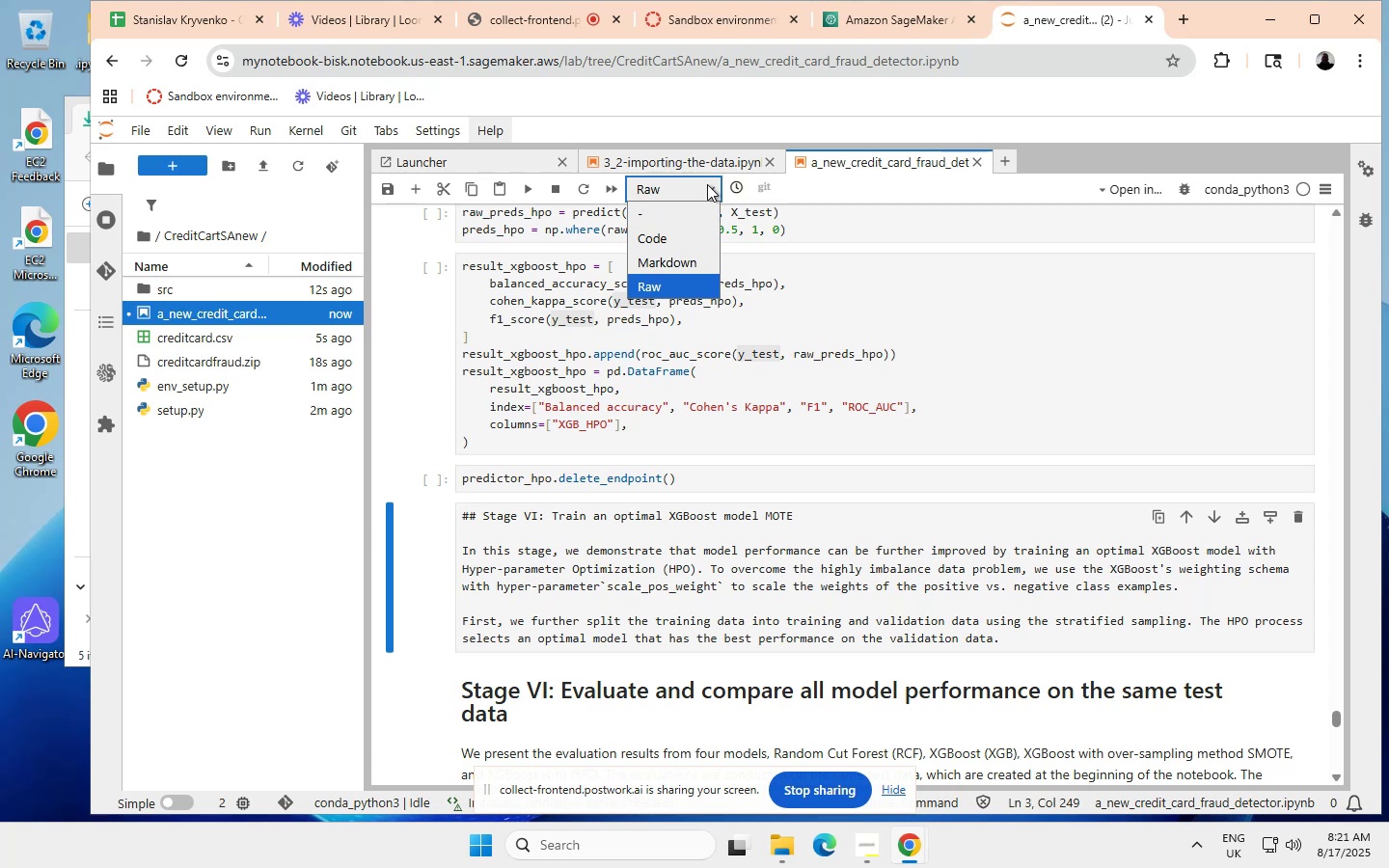 
scroll: coordinate [708, 187], scroll_direction: none, amount: 0.0
 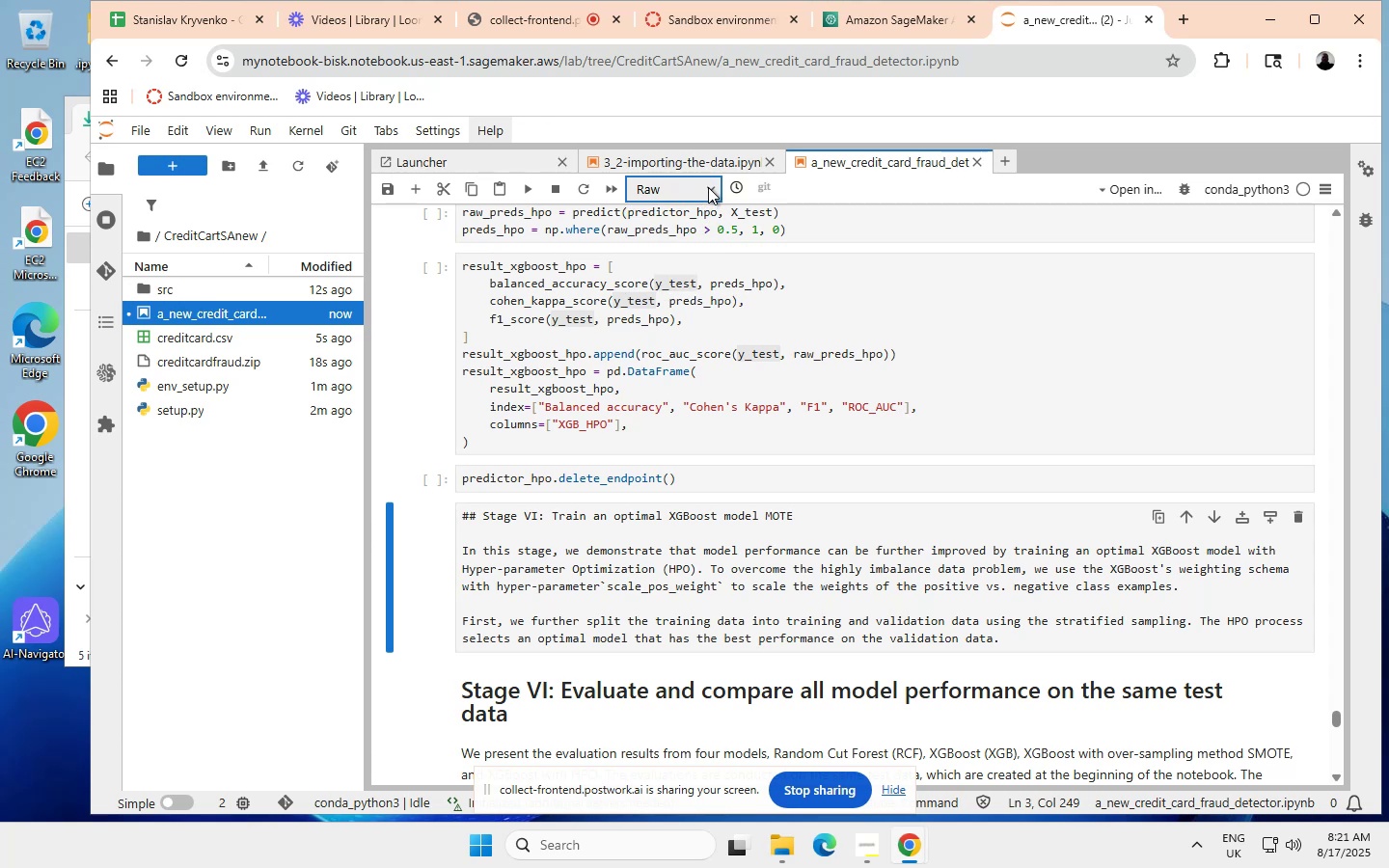 
left_click([708, 187])
 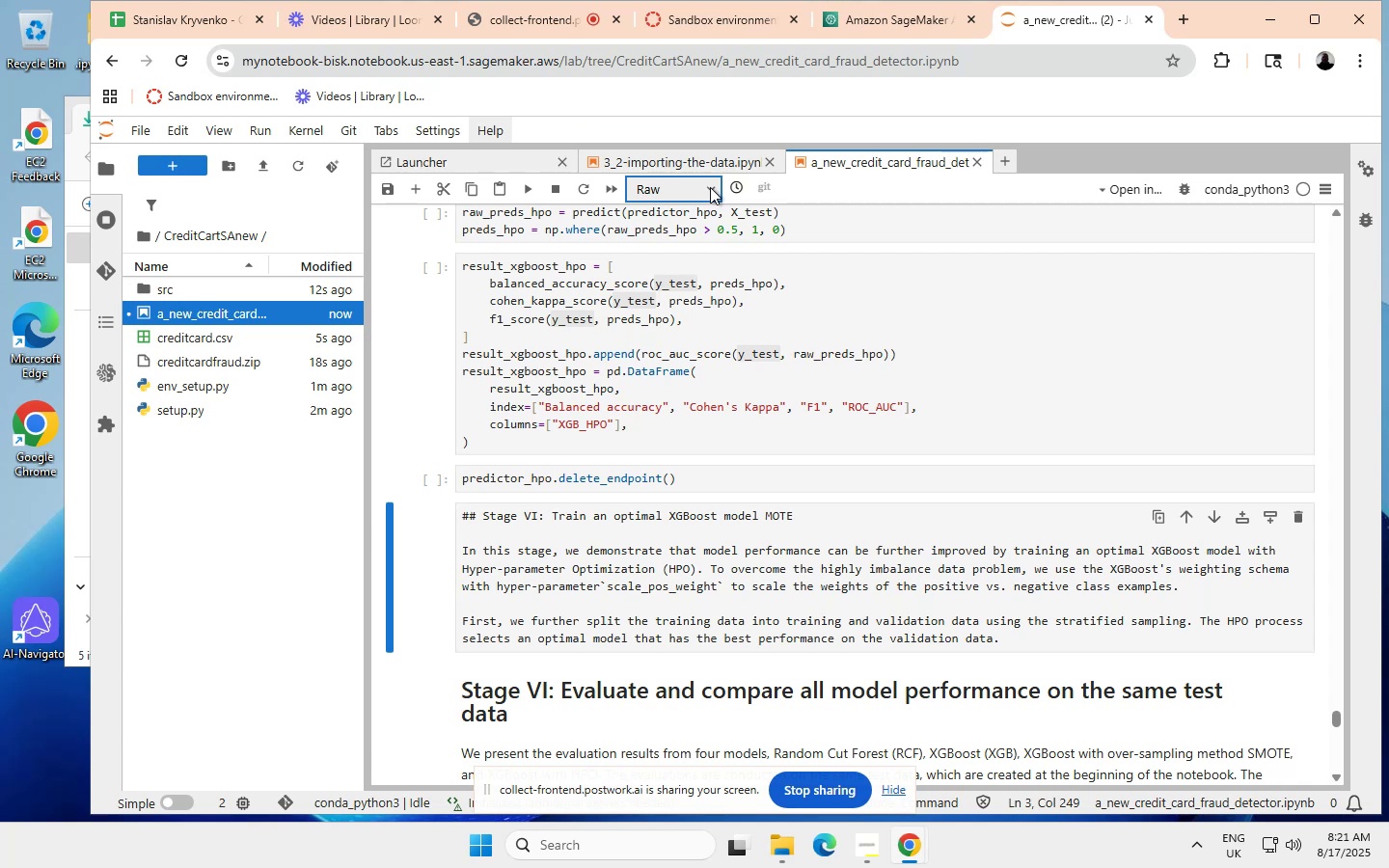 
wait(5.72)
 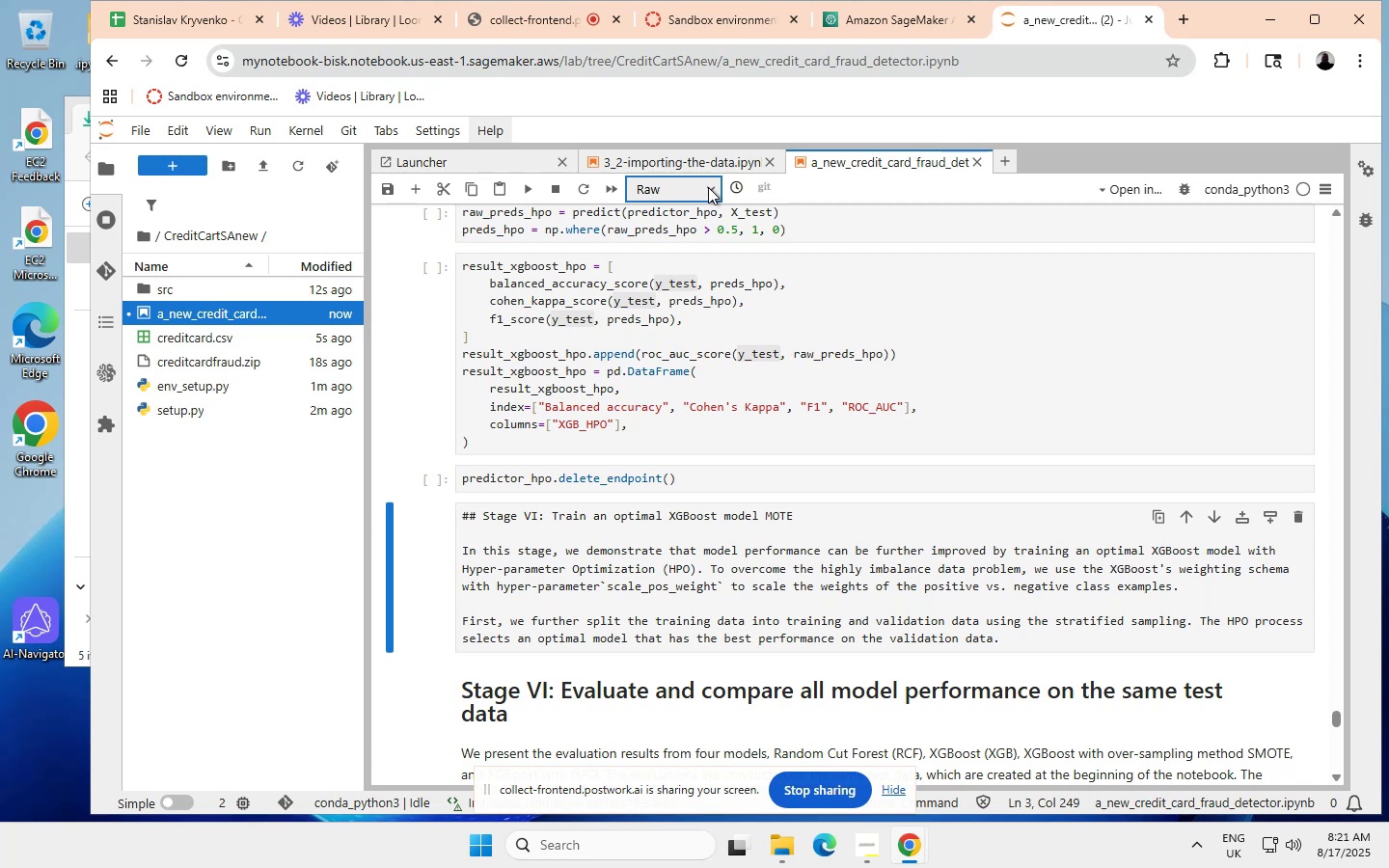 
scroll: coordinate [710, 187], scroll_direction: none, amount: 0.0
 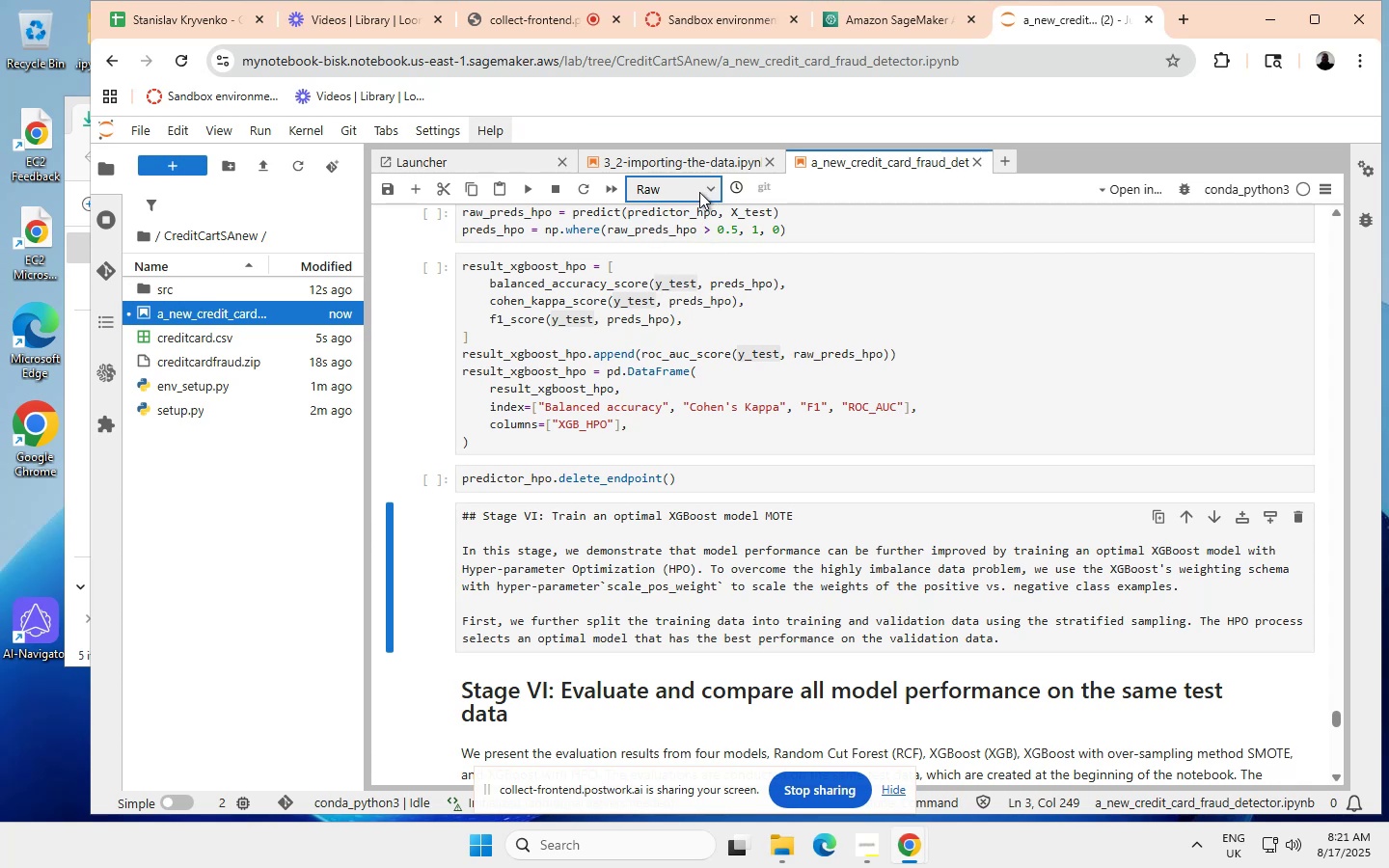 
left_click([710, 187])
 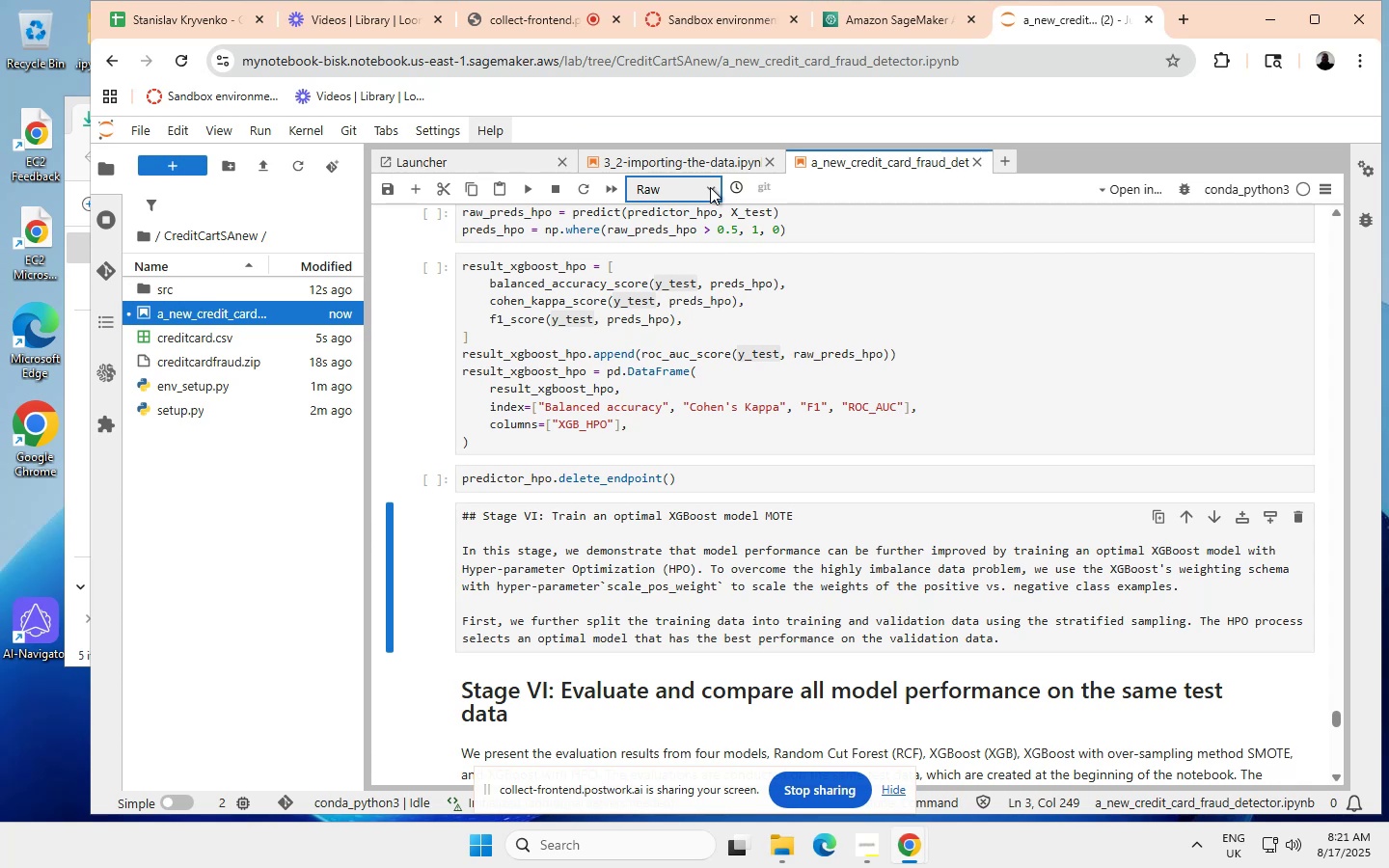 
left_click([710, 187])
 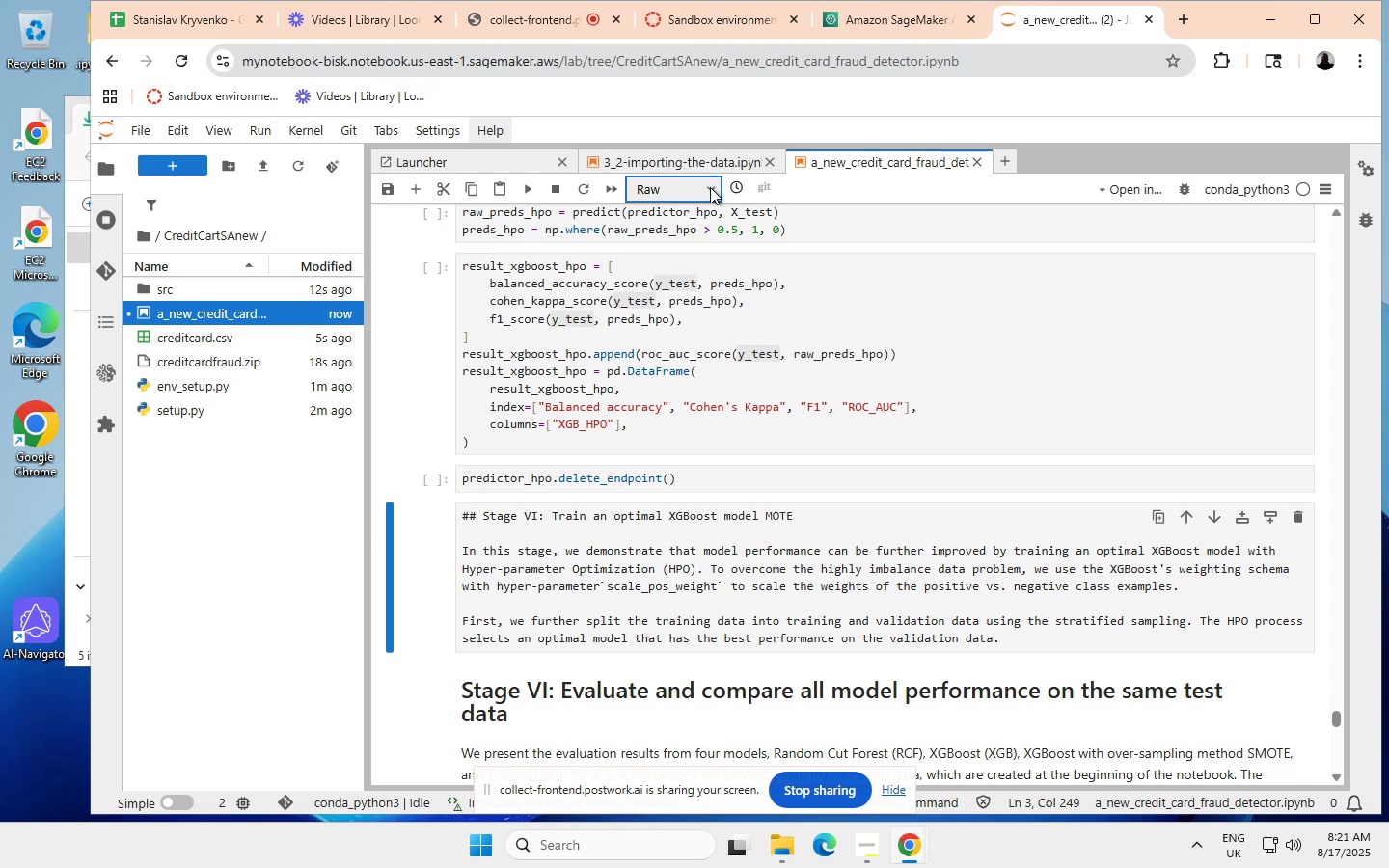 
left_click([710, 187])
 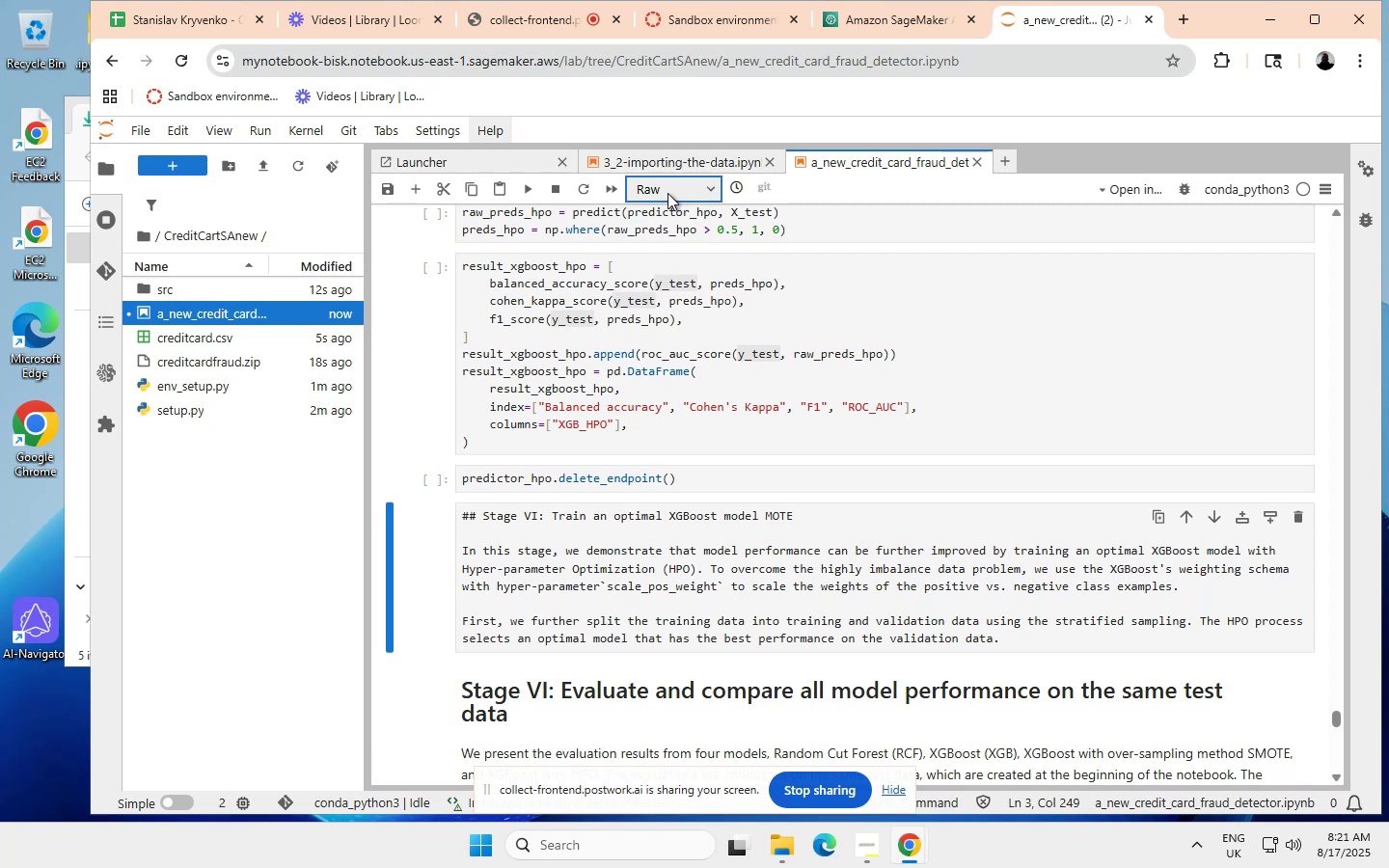 
left_click([655, 189])
 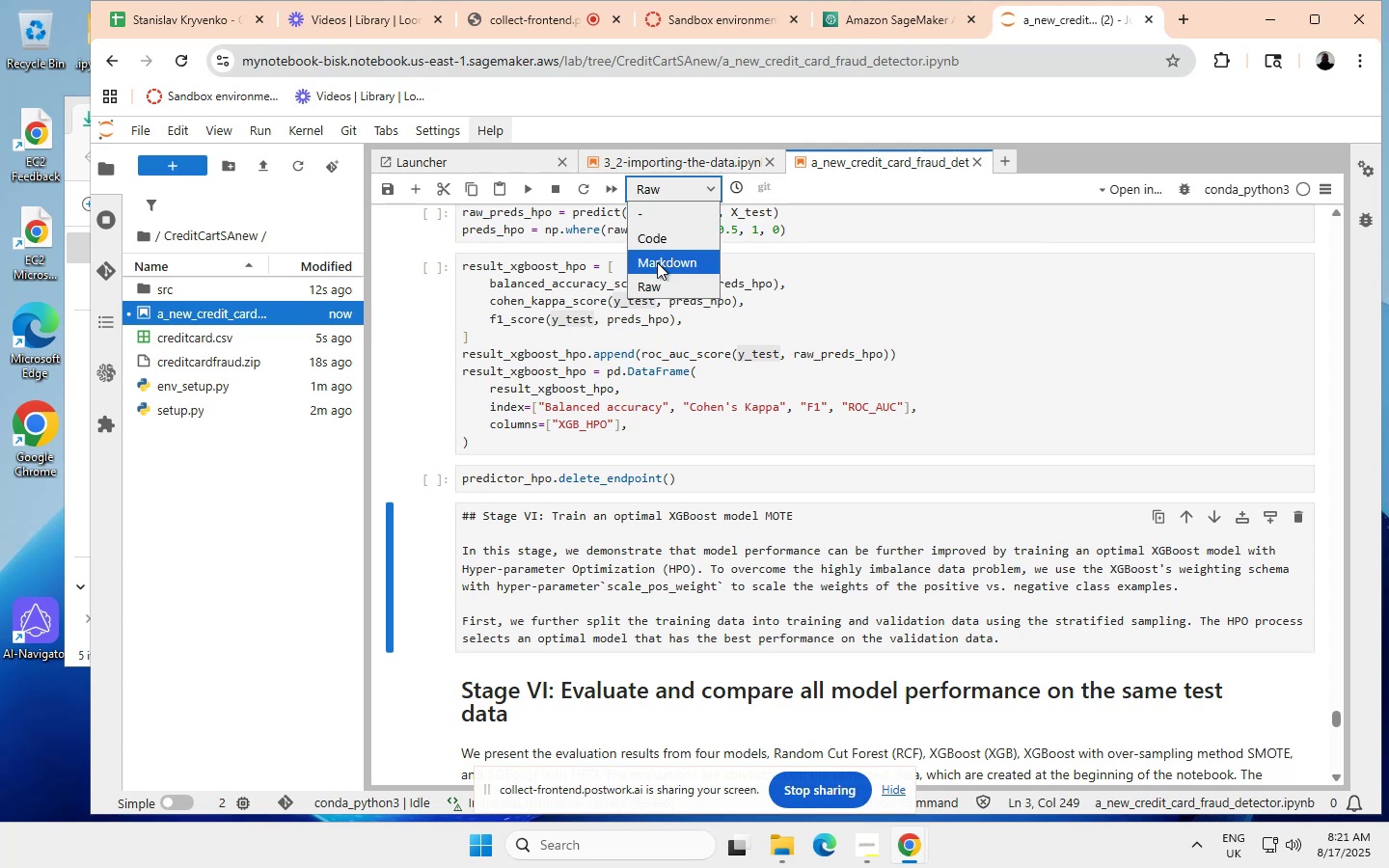 
scroll: coordinate [657, 263], scroll_direction: none, amount: 0.0
 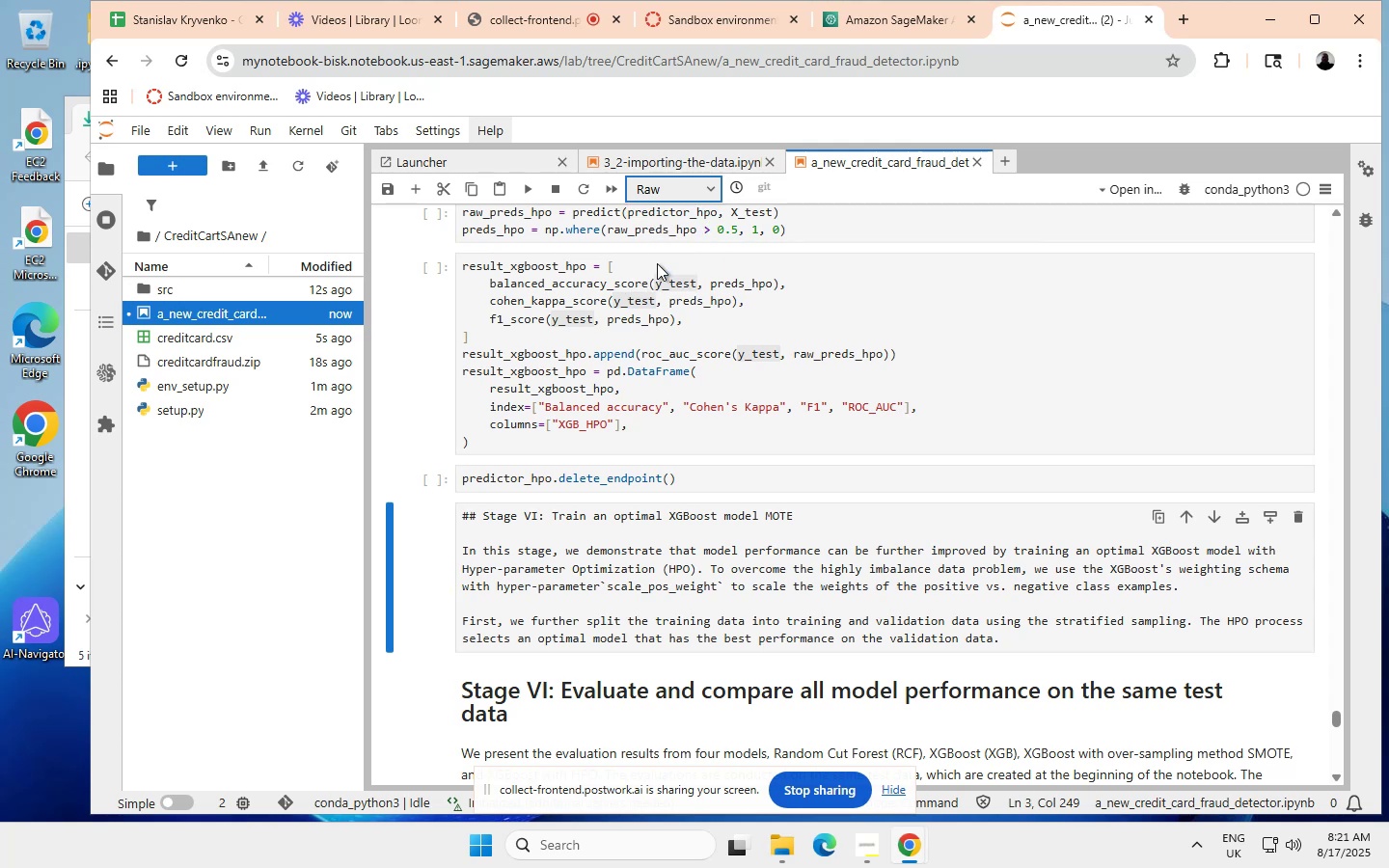 
left_click([657, 263])
 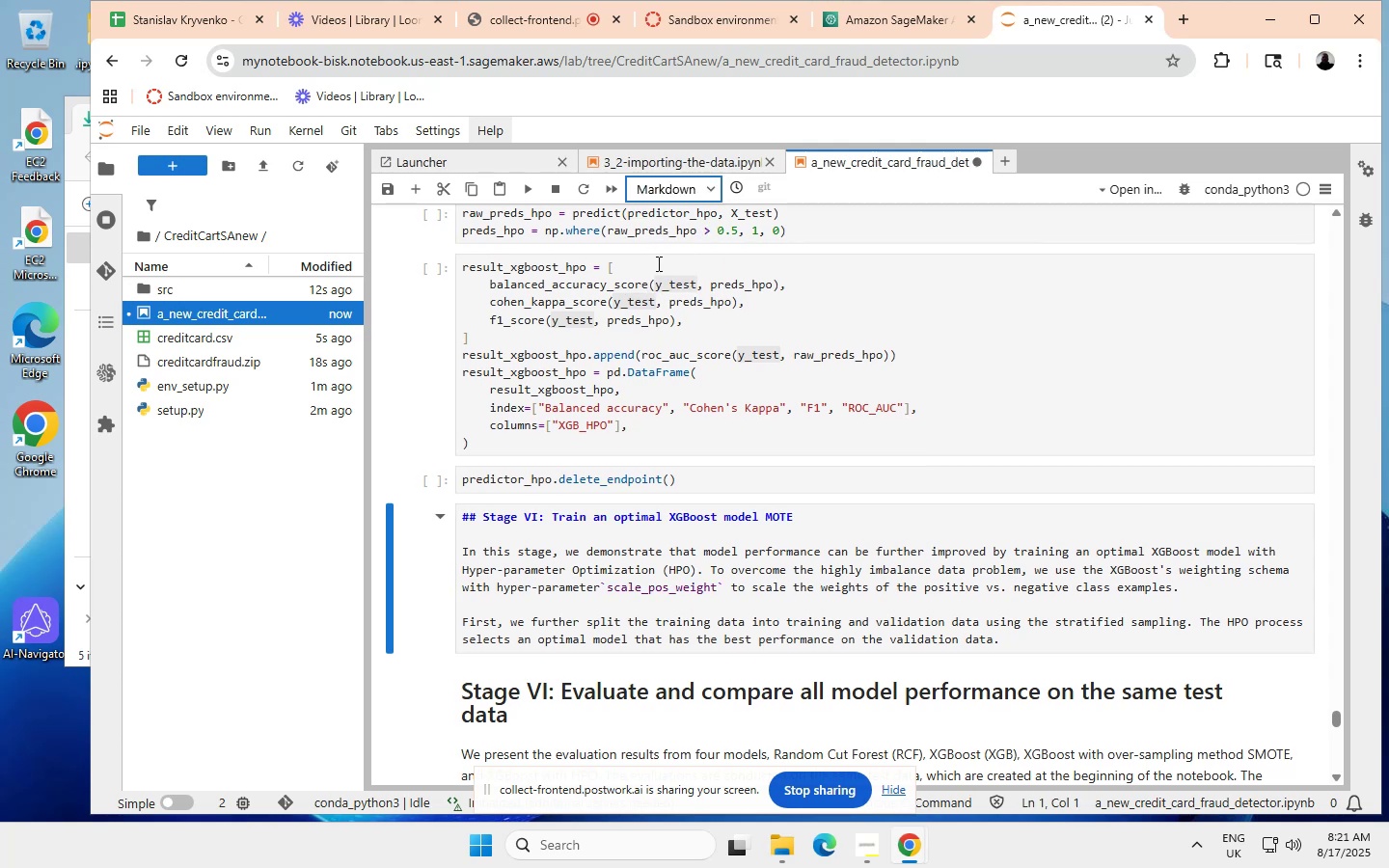 
wait(7.68)
 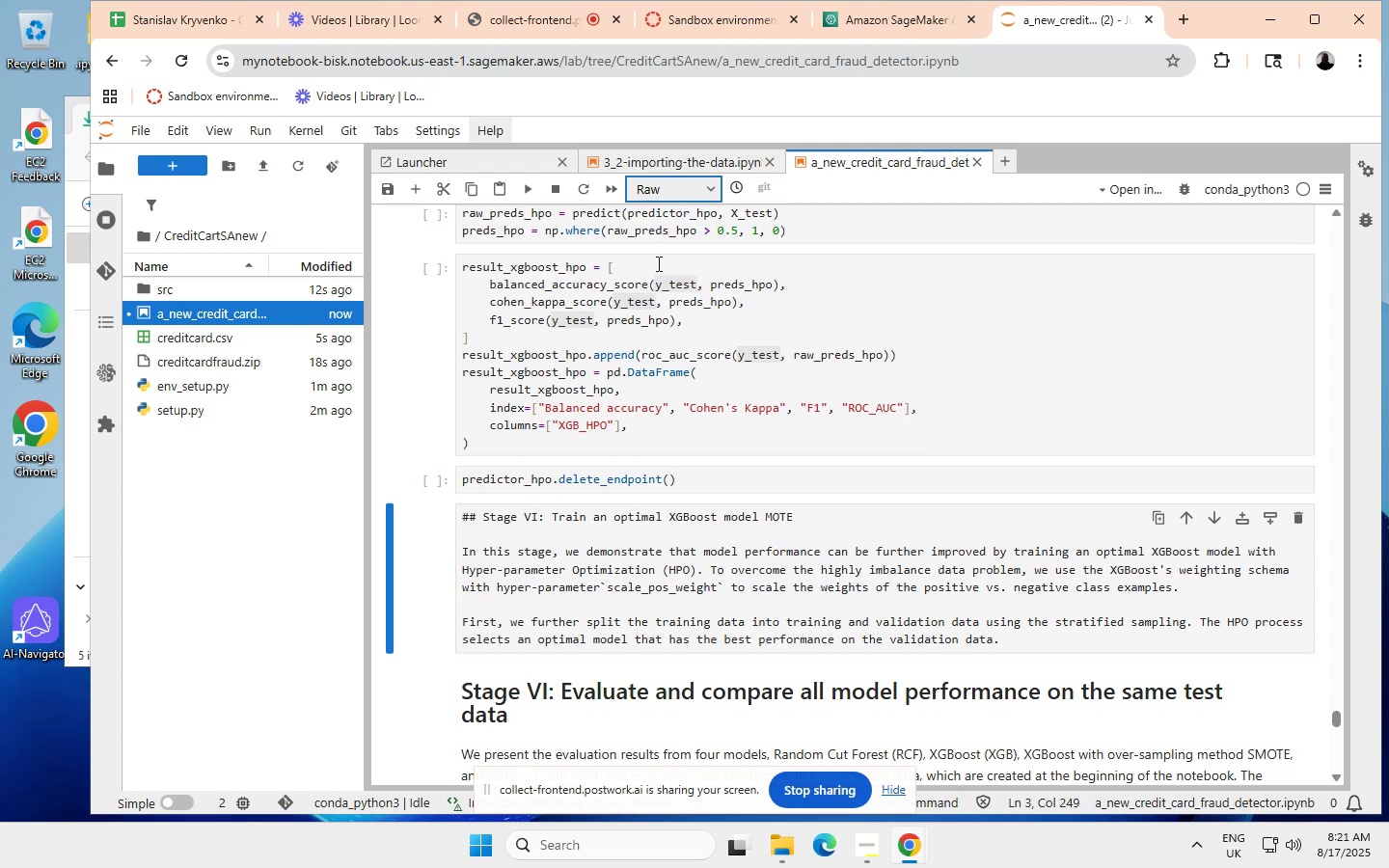 
scroll: coordinate [658, 546], scroll_direction: none, amount: 0.0
 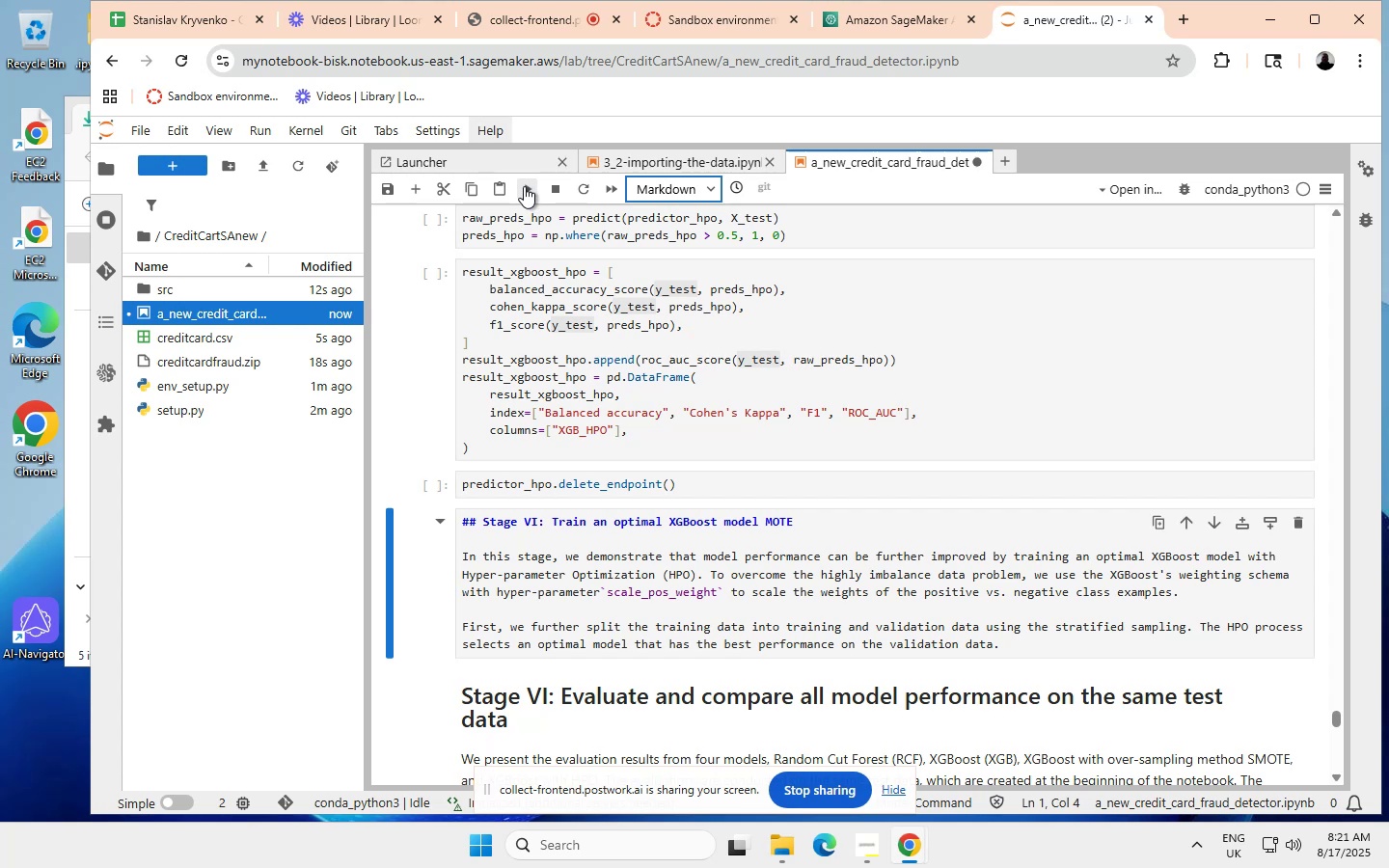 
left_click([524, 186])
 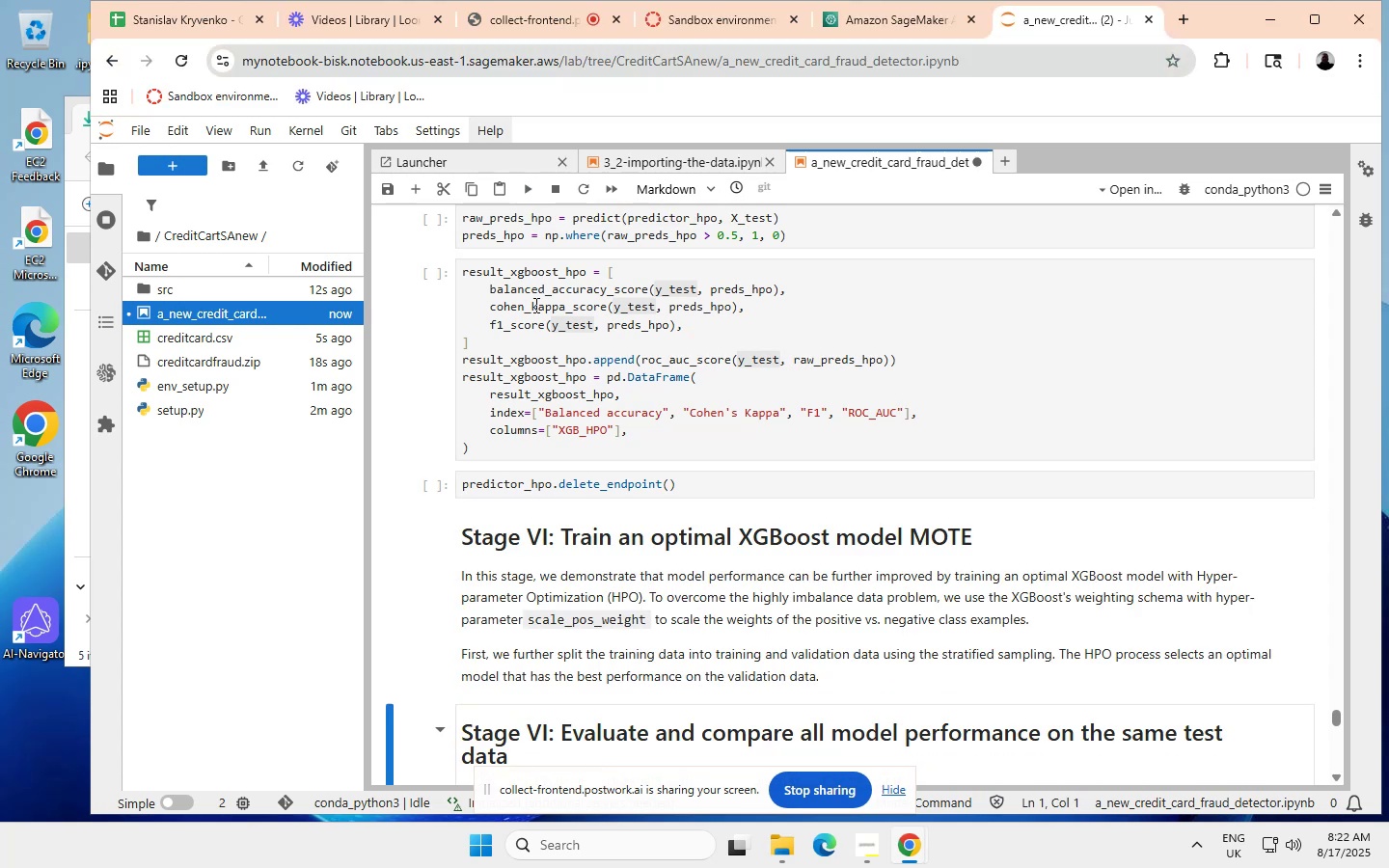 
scroll: coordinate [667, 616], scroll_direction: none, amount: 0.0
 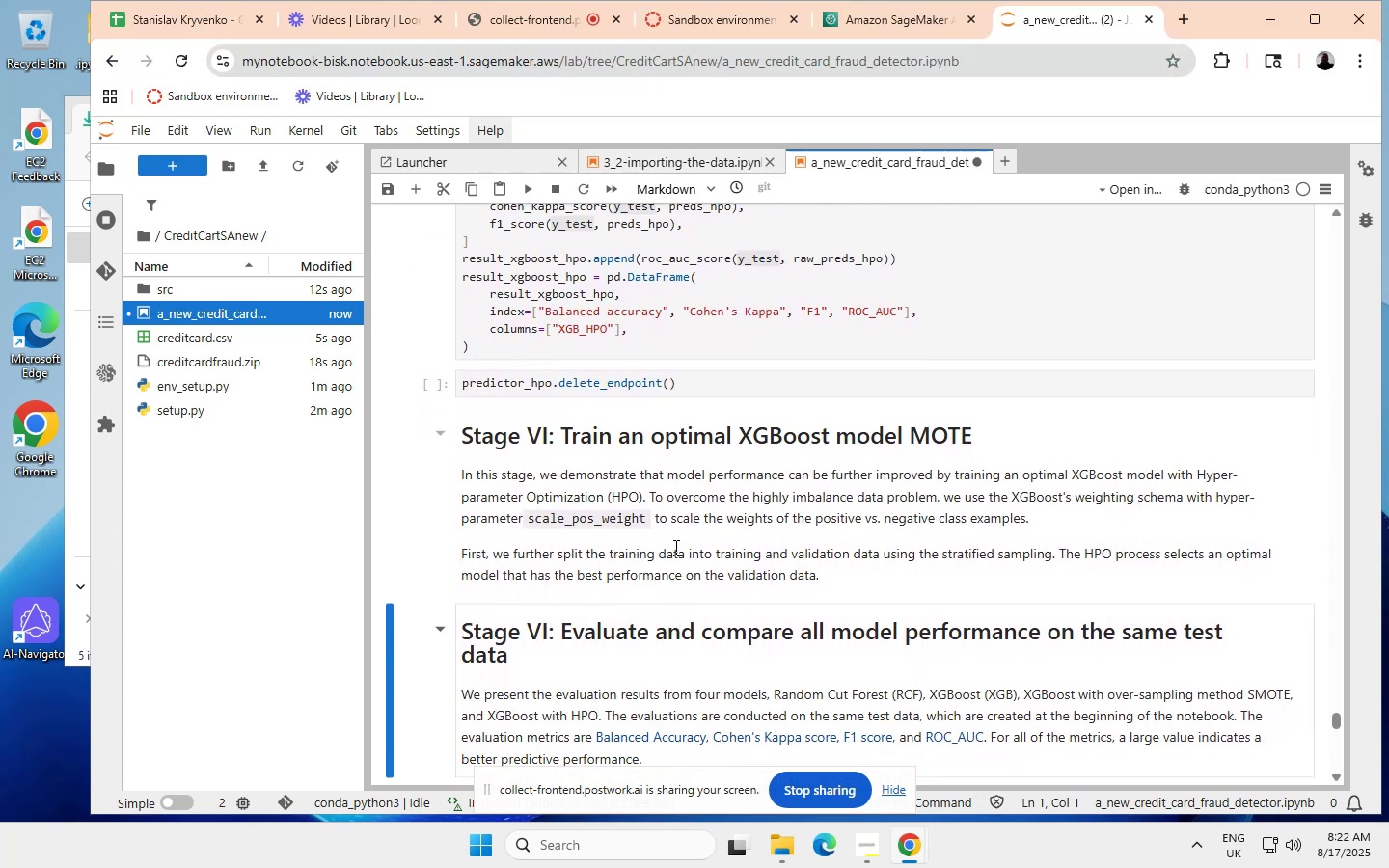 
scroll: coordinate [674, 547], scroll_direction: down, amount: 1.0
 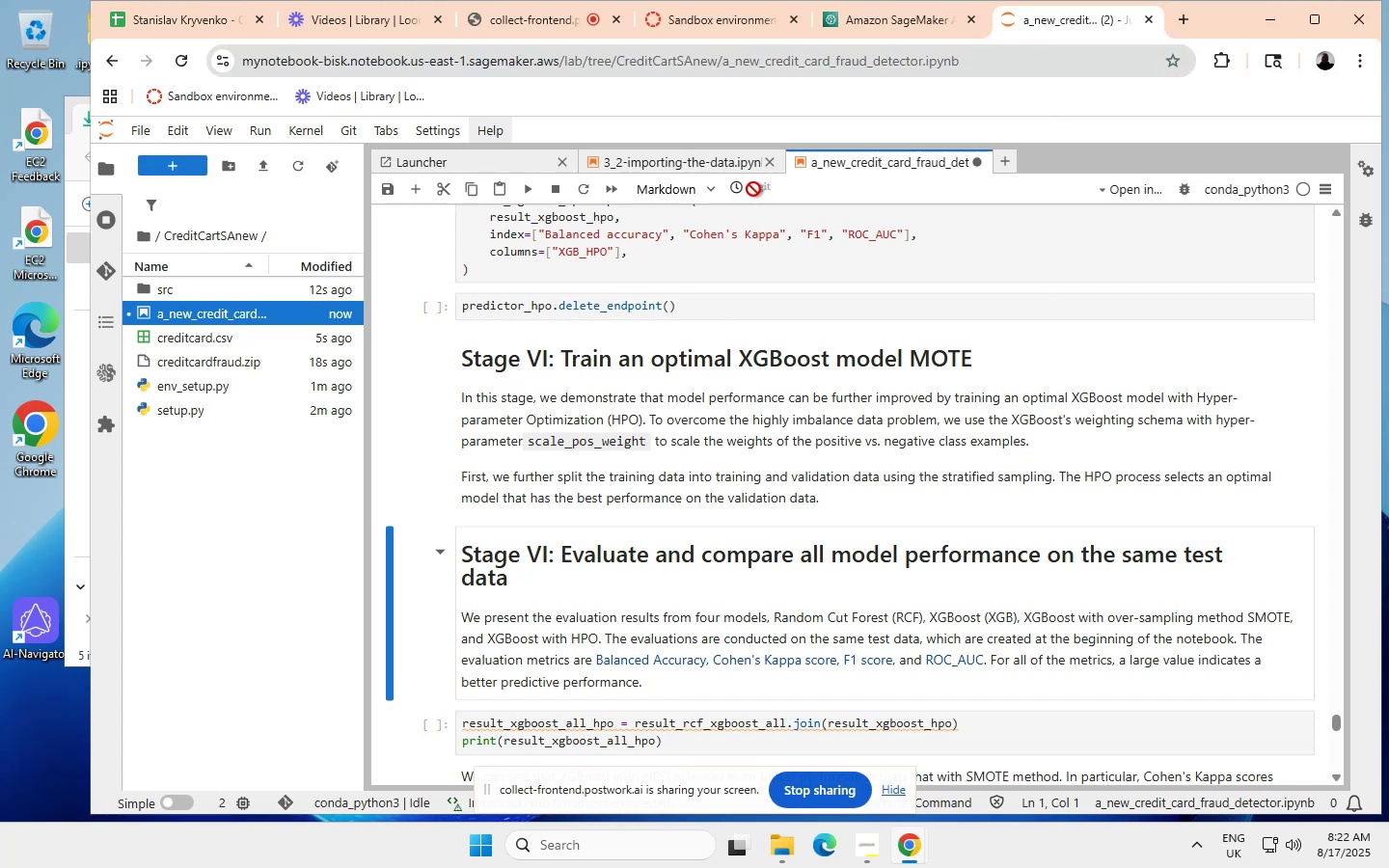 
wait(6.35)
 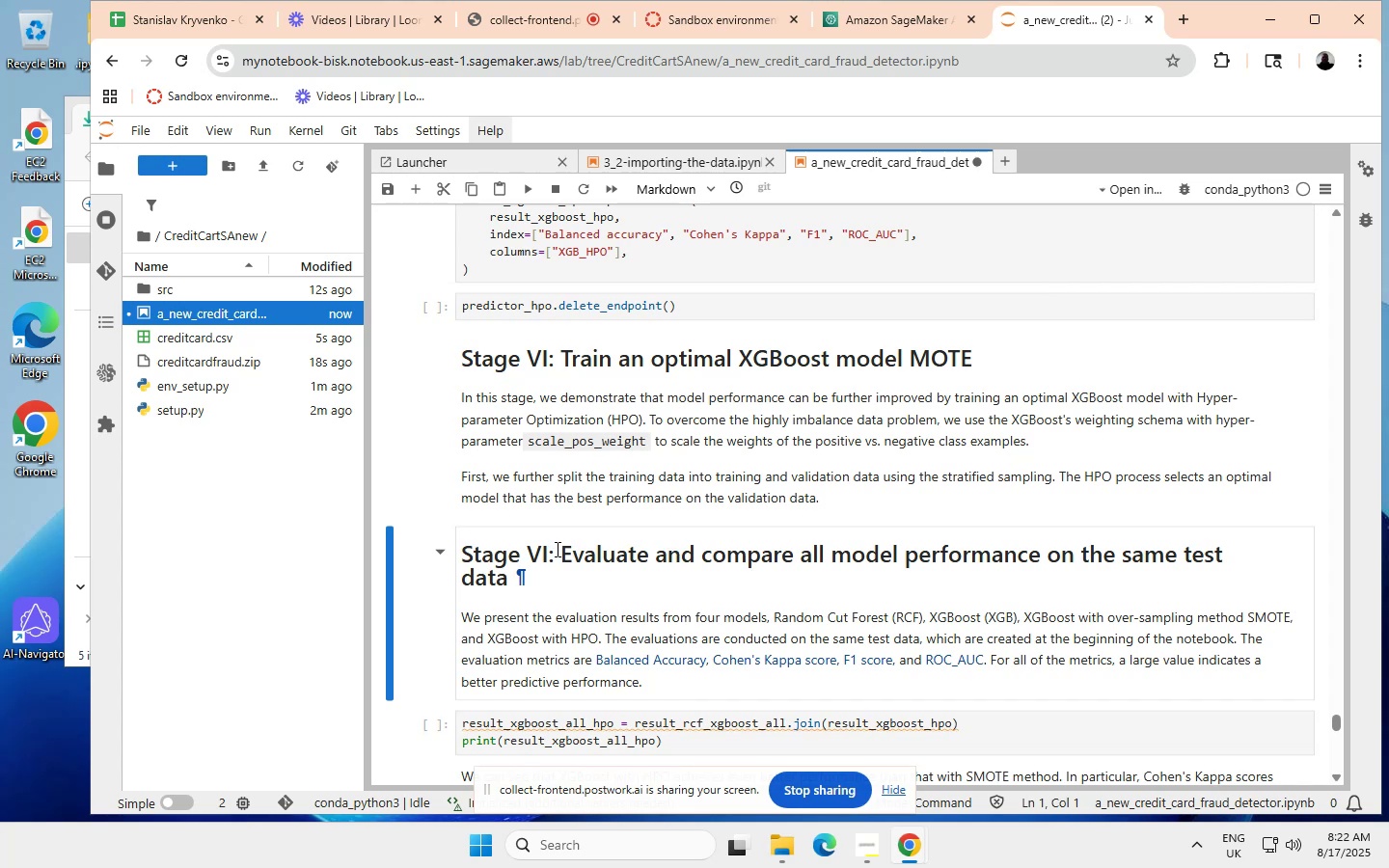 
scroll: coordinate [577, 593], scroll_direction: none, amount: 0.0
 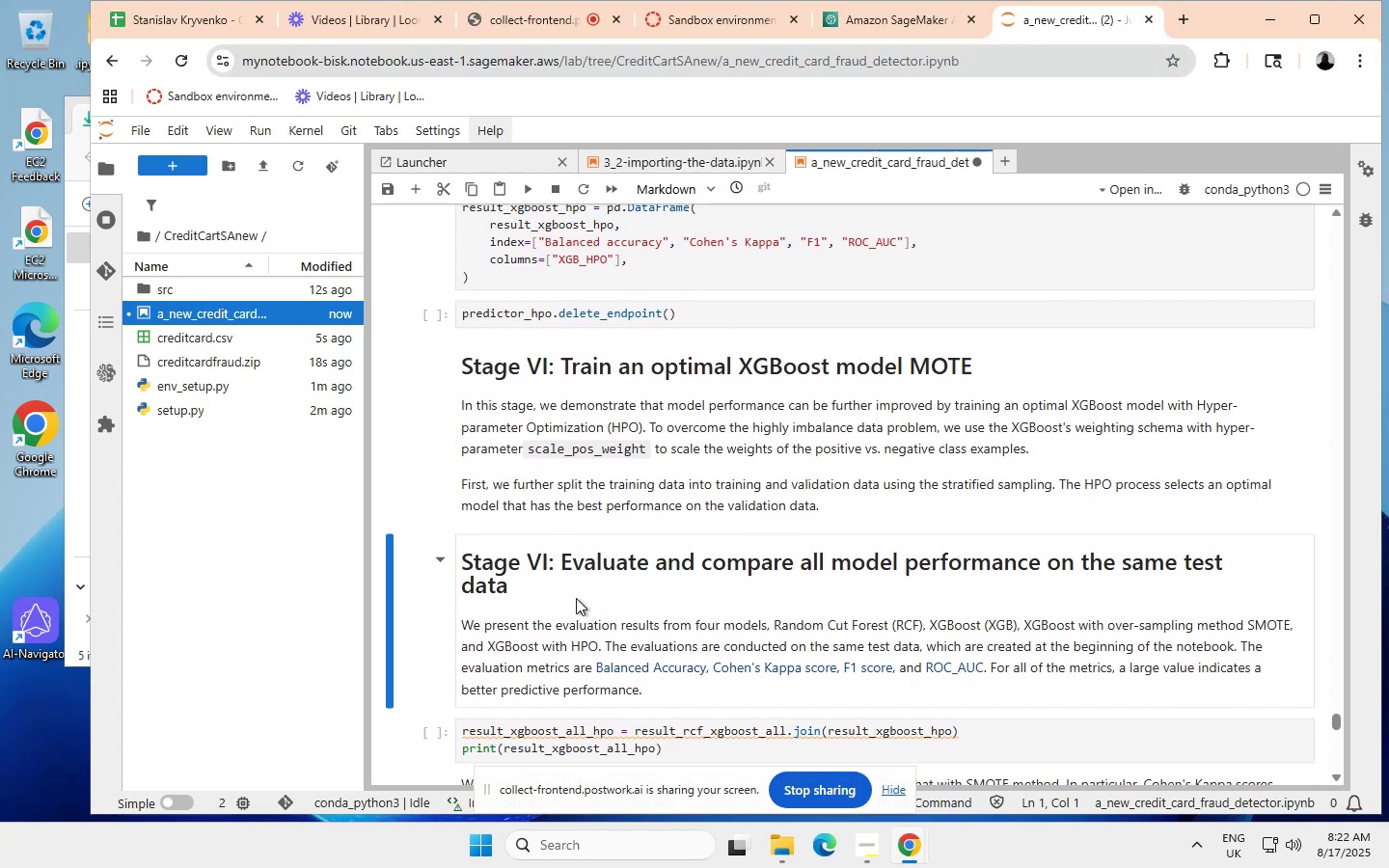 
left_click([576, 598])
 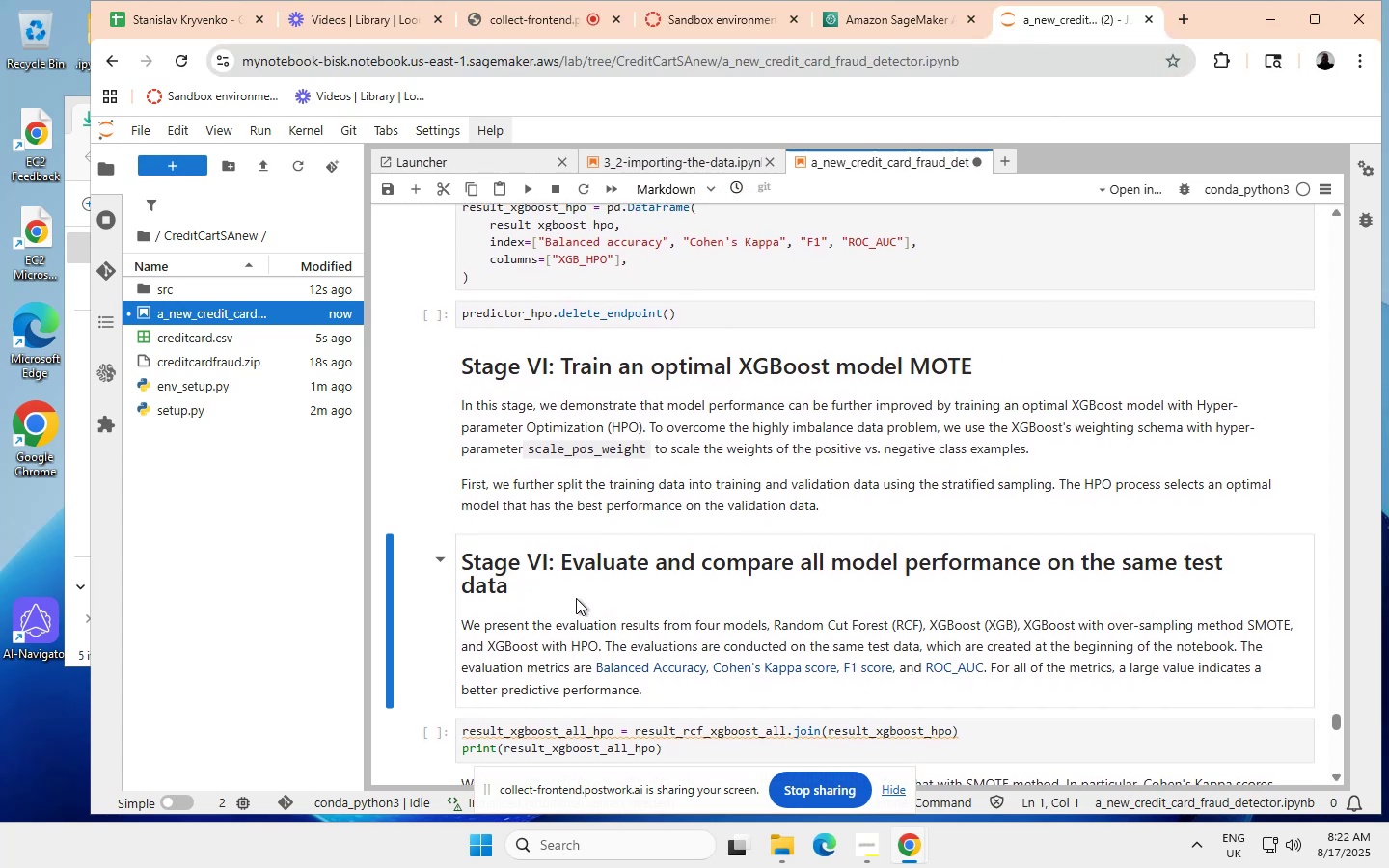 
scroll: coordinate [576, 598], scroll_direction: none, amount: 0.0
 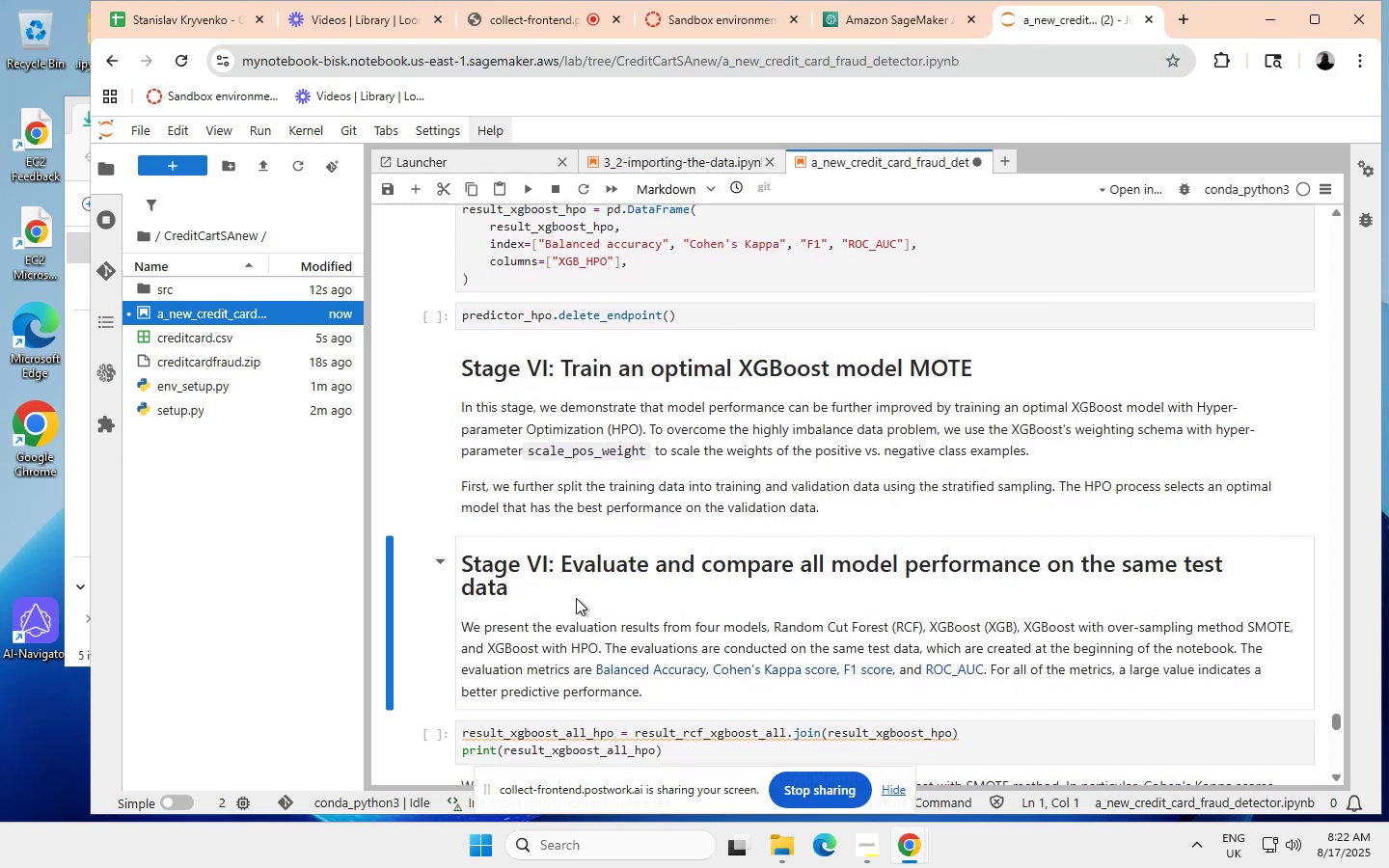 
left_click([576, 598])
 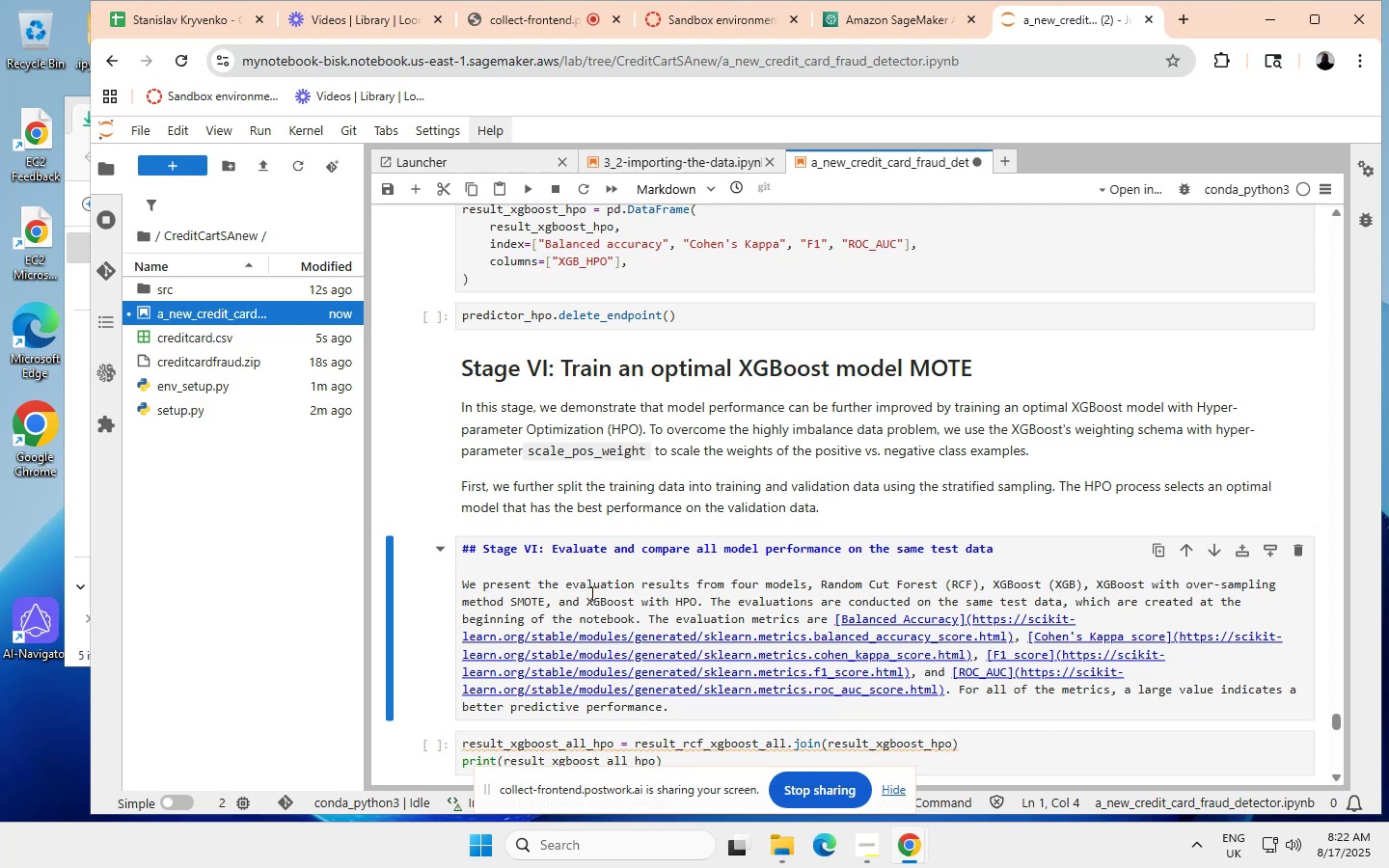 
wait(9.16)
 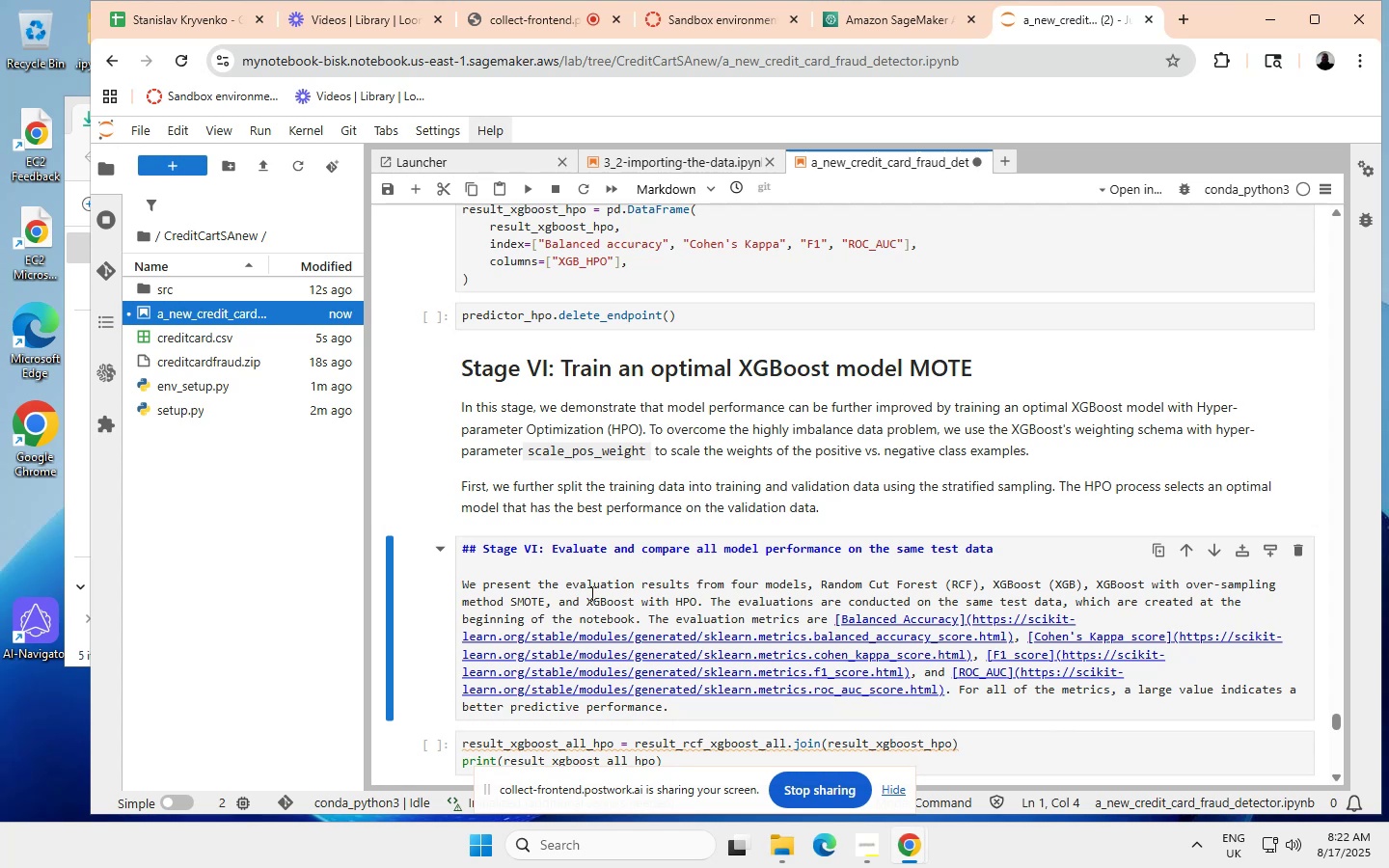 
scroll: coordinate [535, 544], scroll_direction: none, amount: 0.0
 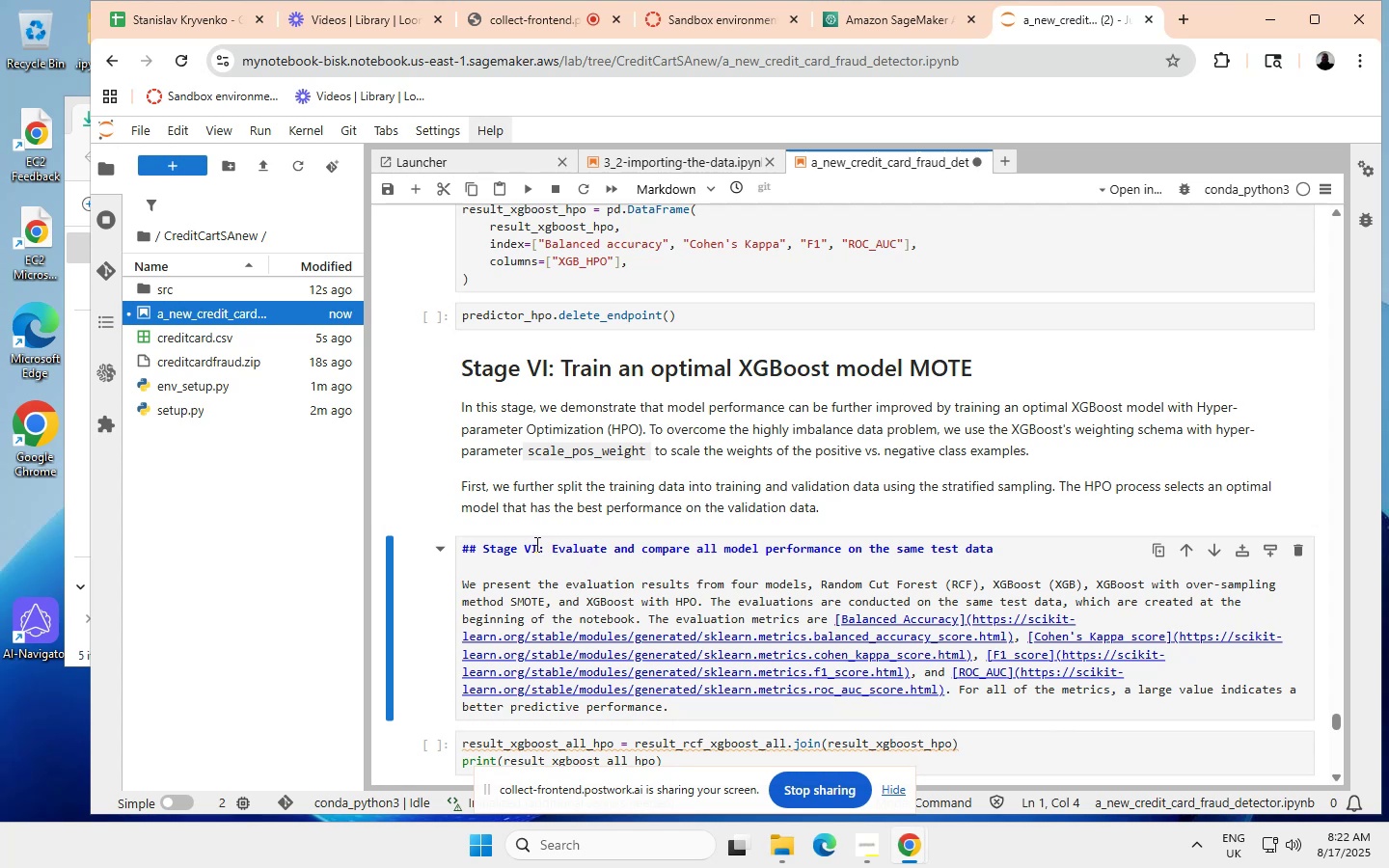 
left_click([535, 544])
 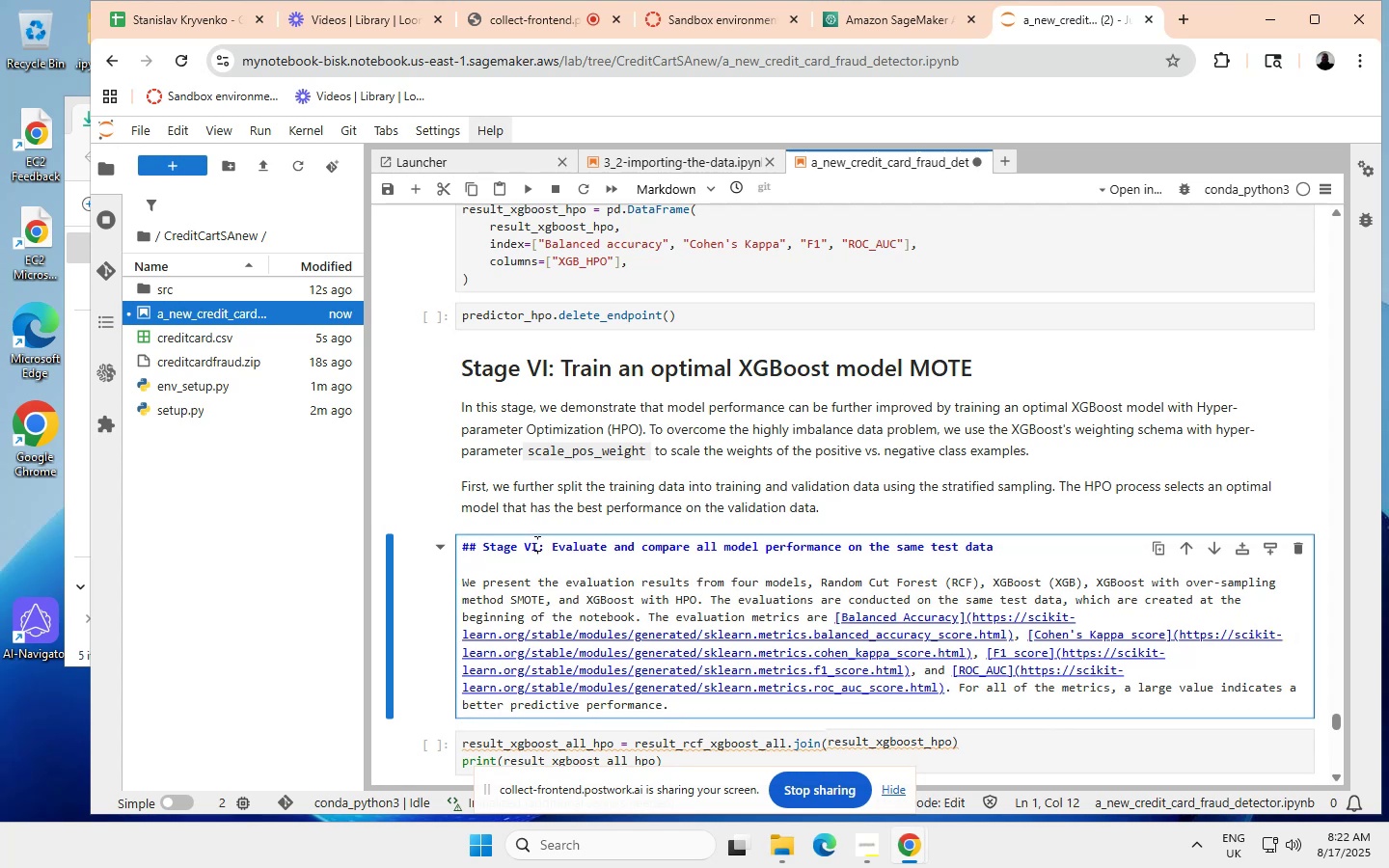 
key(Shift+I)
 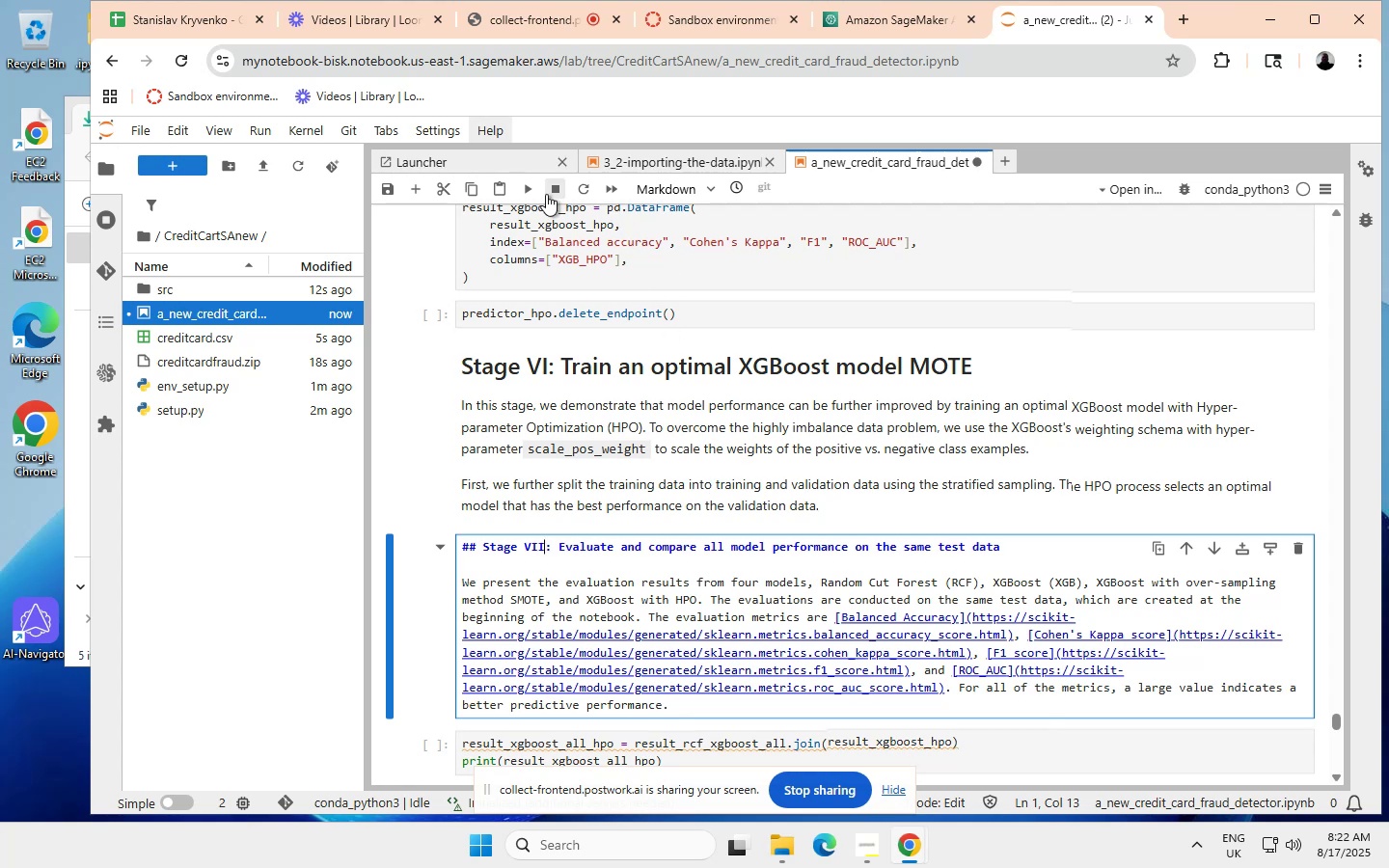 
left_click([523, 185])
 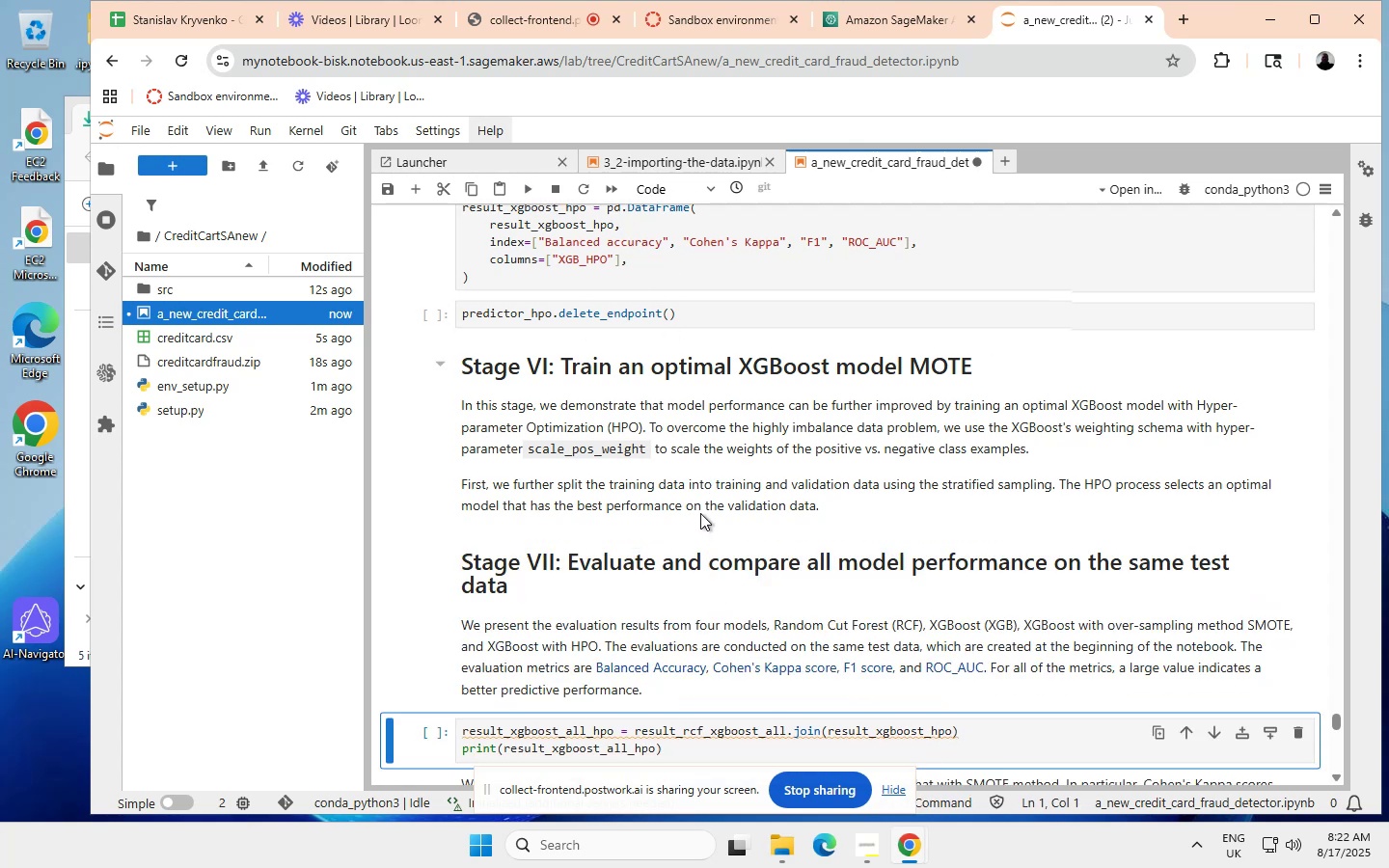 
wait(5.01)
 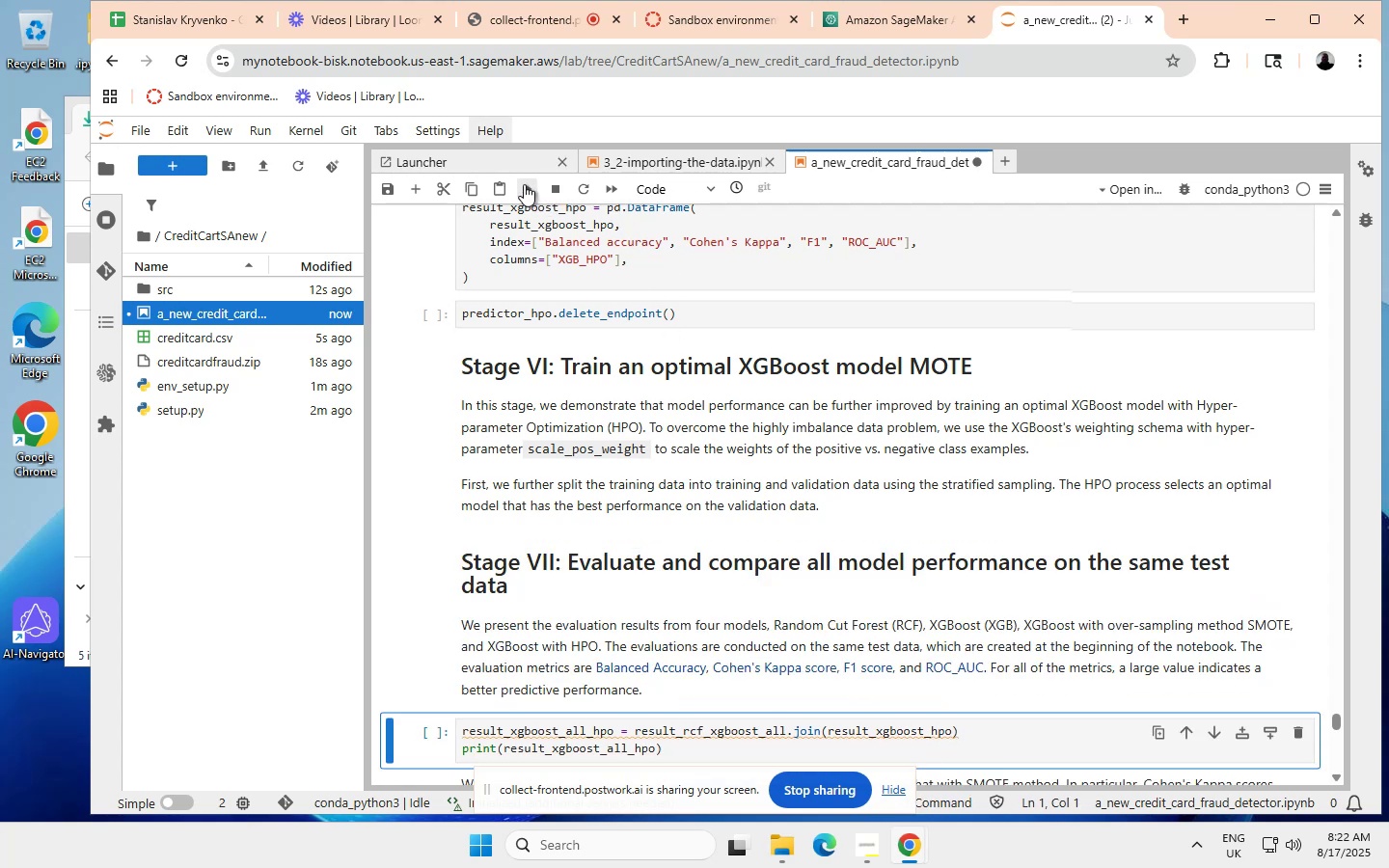 
scroll: coordinate [694, 498], scroll_direction: up, amount: 43.0
 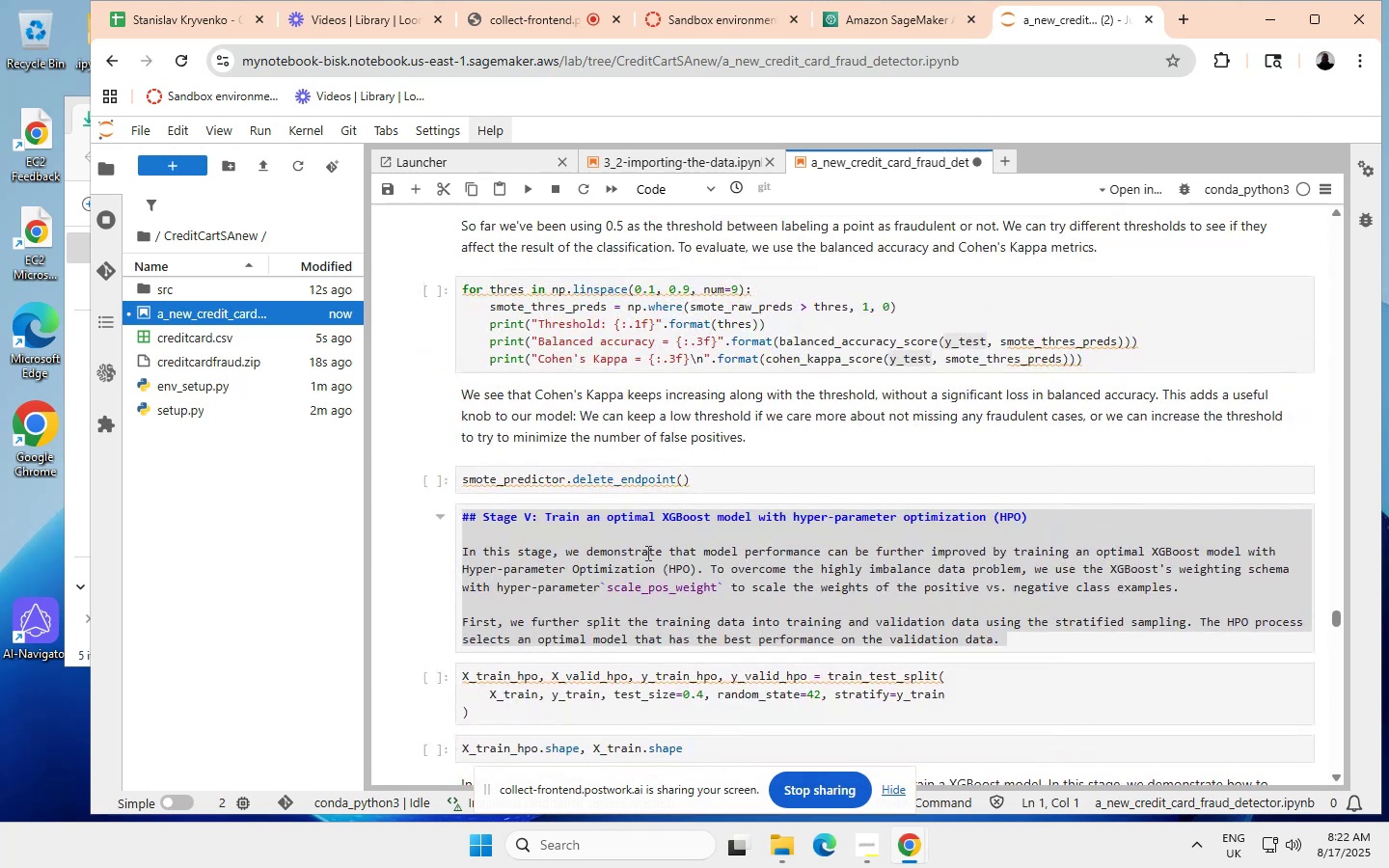 
left_click([586, 577])
 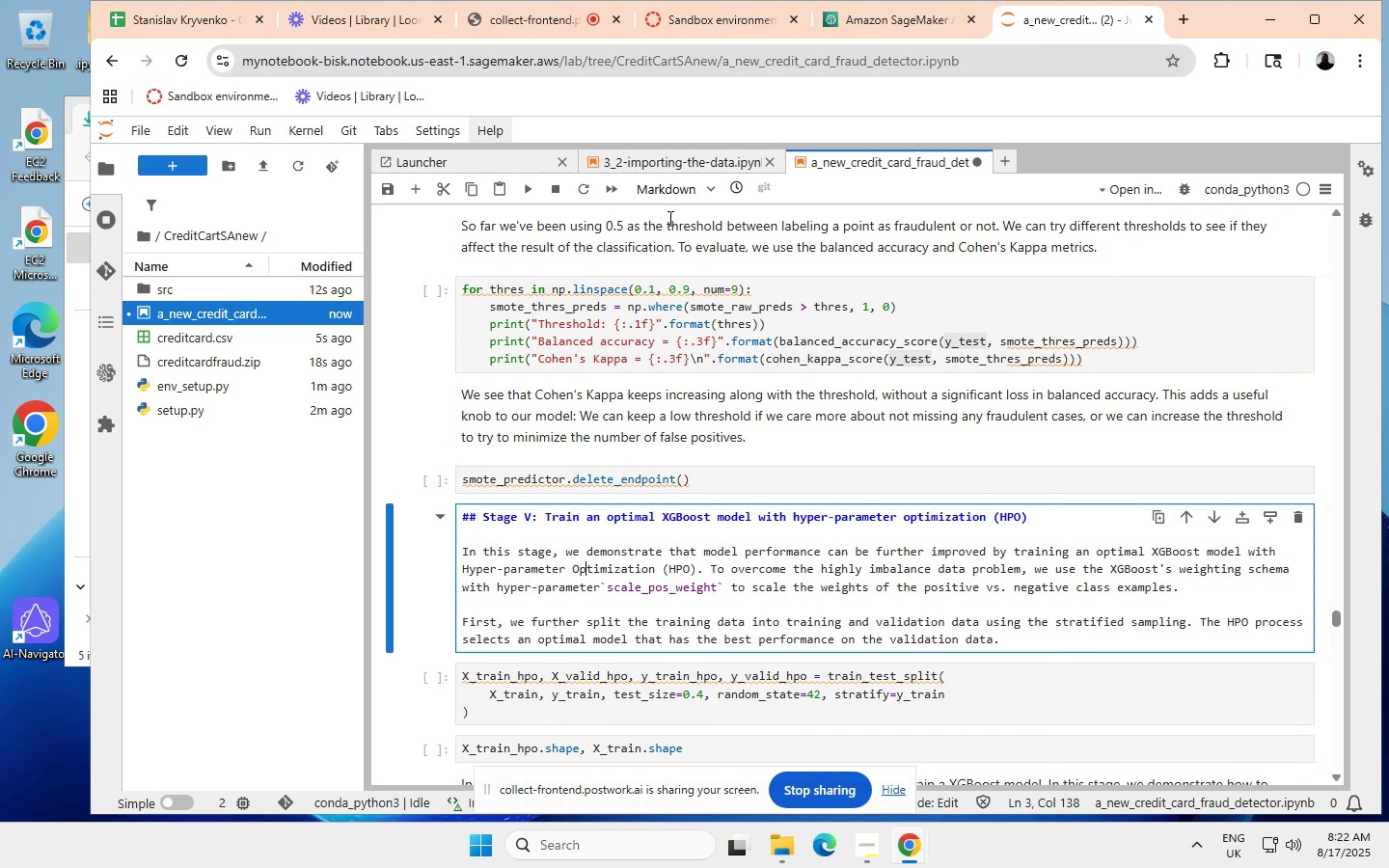 
scroll: coordinate [527, 186], scroll_direction: none, amount: 0.0
 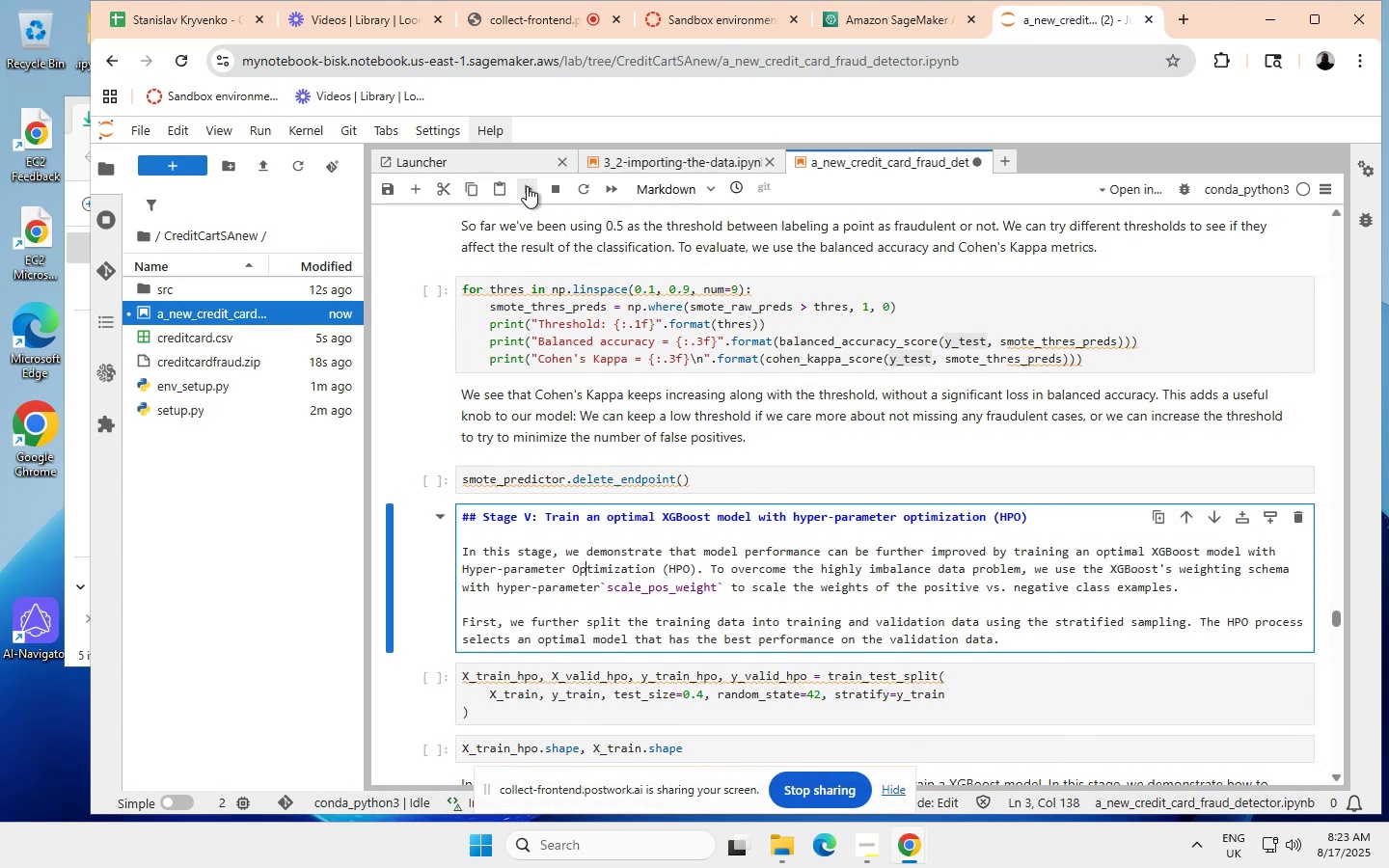 
left_click([527, 186])
 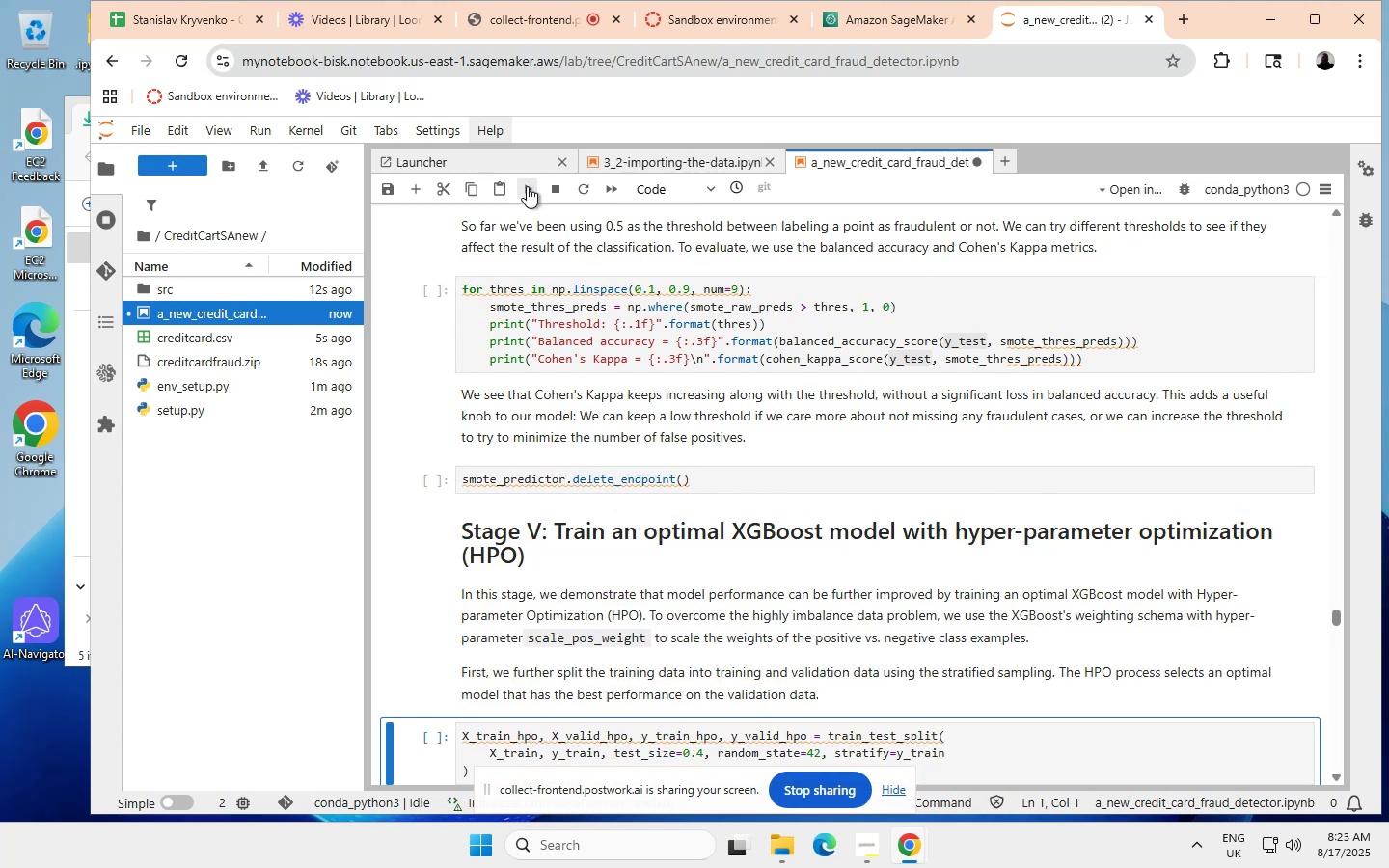 
scroll: coordinate [632, 420], scroll_direction: up, amount: 12.0
 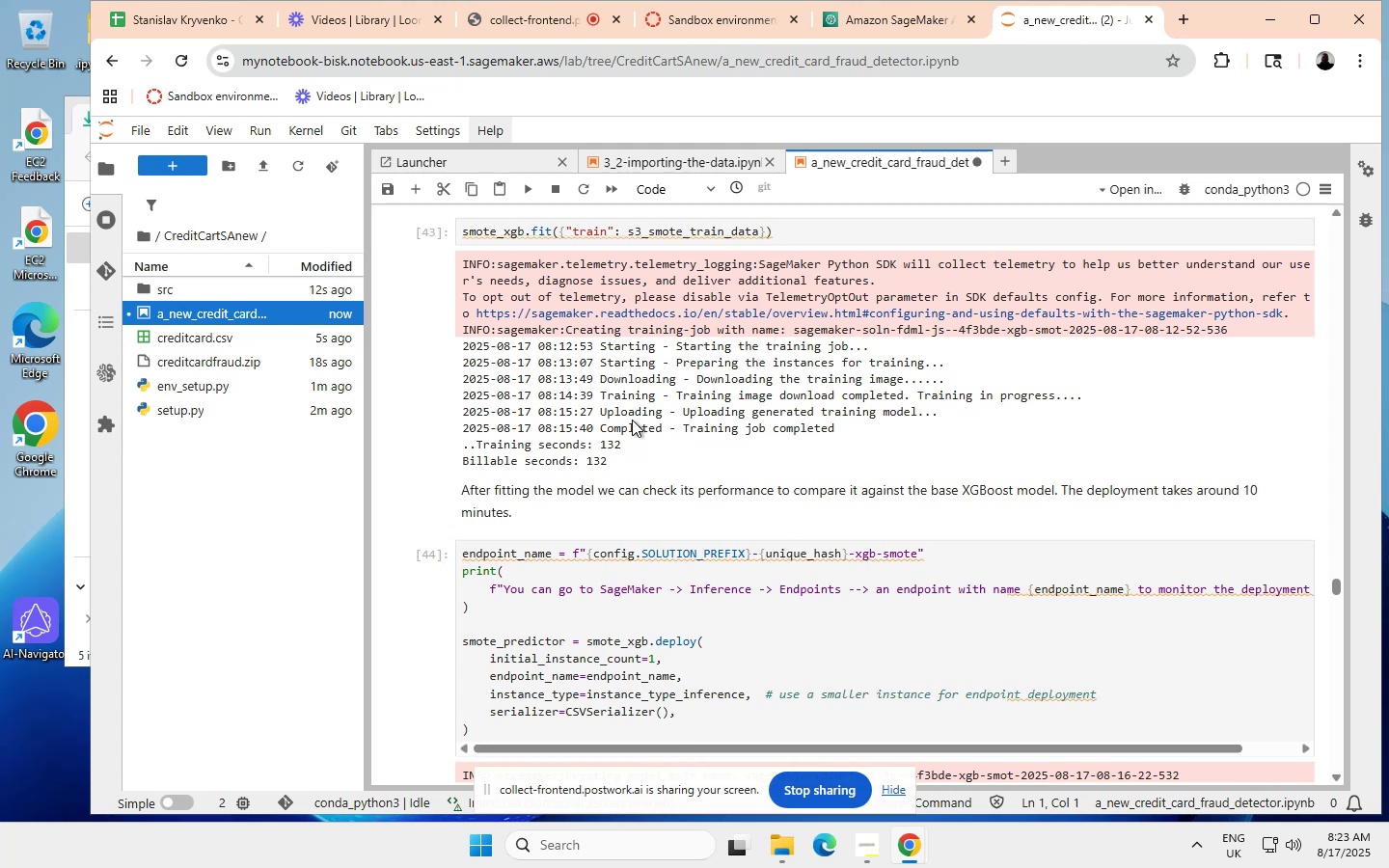 
scroll: coordinate [632, 420], scroll_direction: down, amount: 2.0
 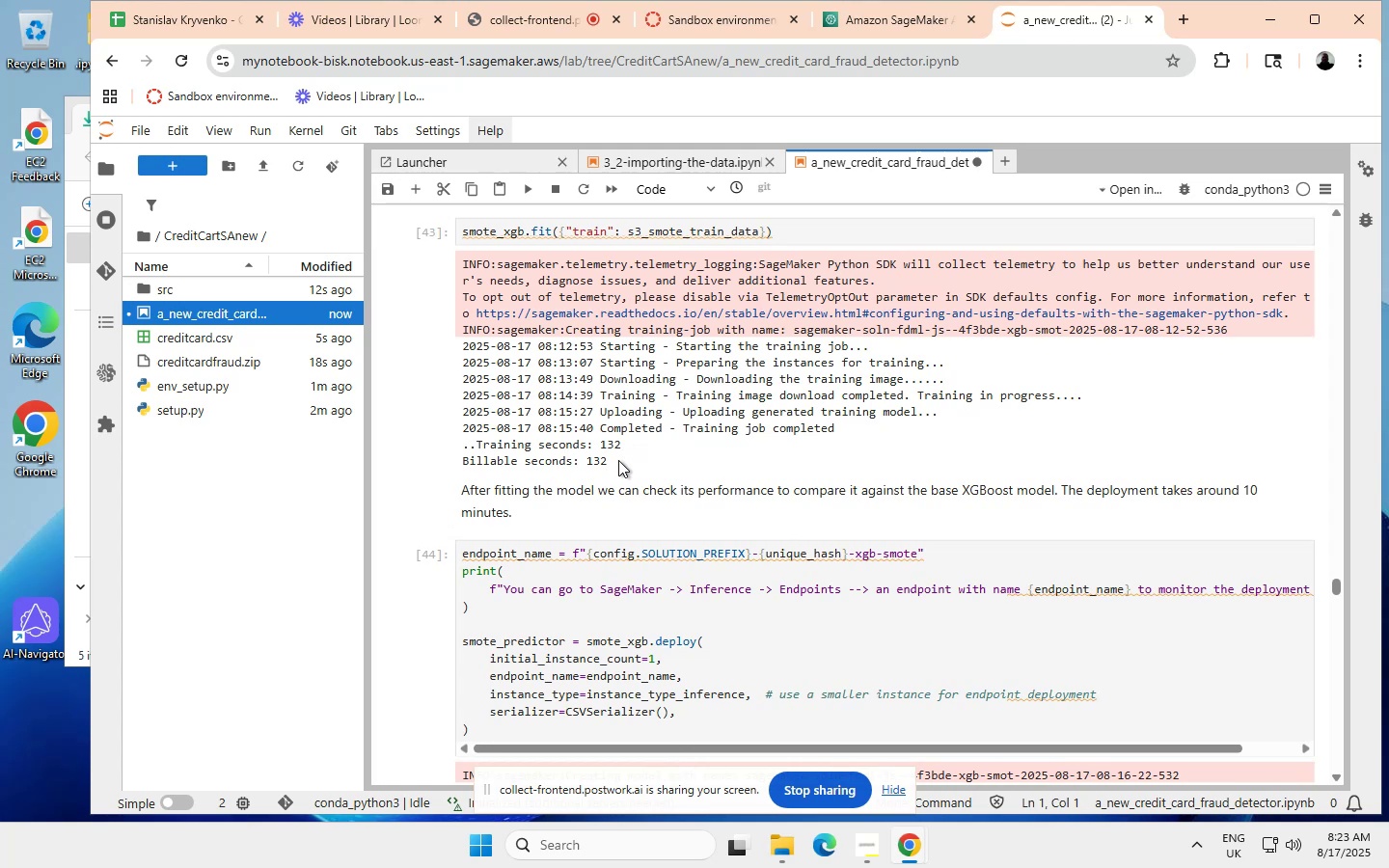 
scroll: coordinate [616, 499], scroll_direction: none, amount: 0.0
 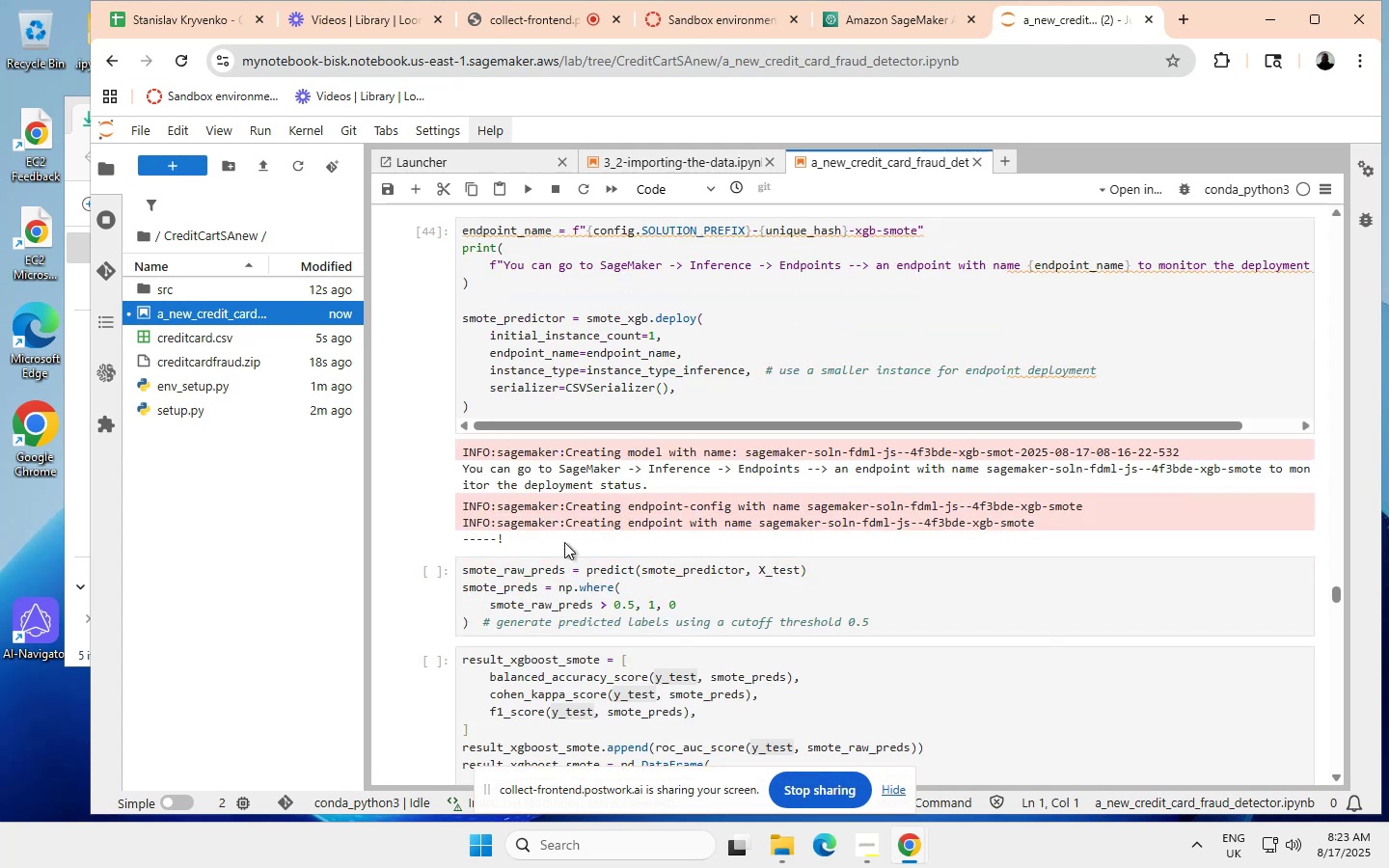 
wait(5.2)
 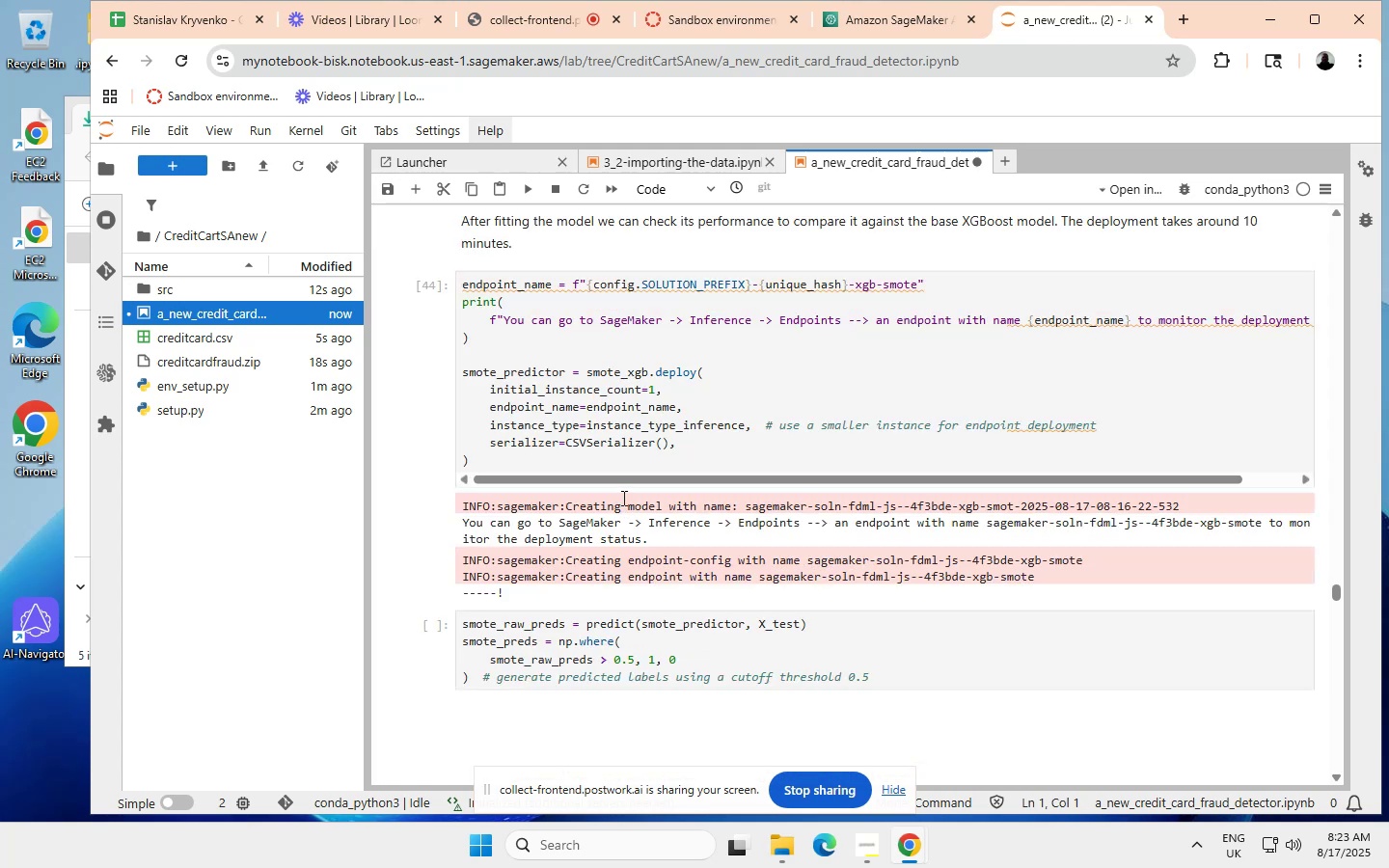 
scroll: coordinate [862, 588], scroll_direction: none, amount: 0.0
 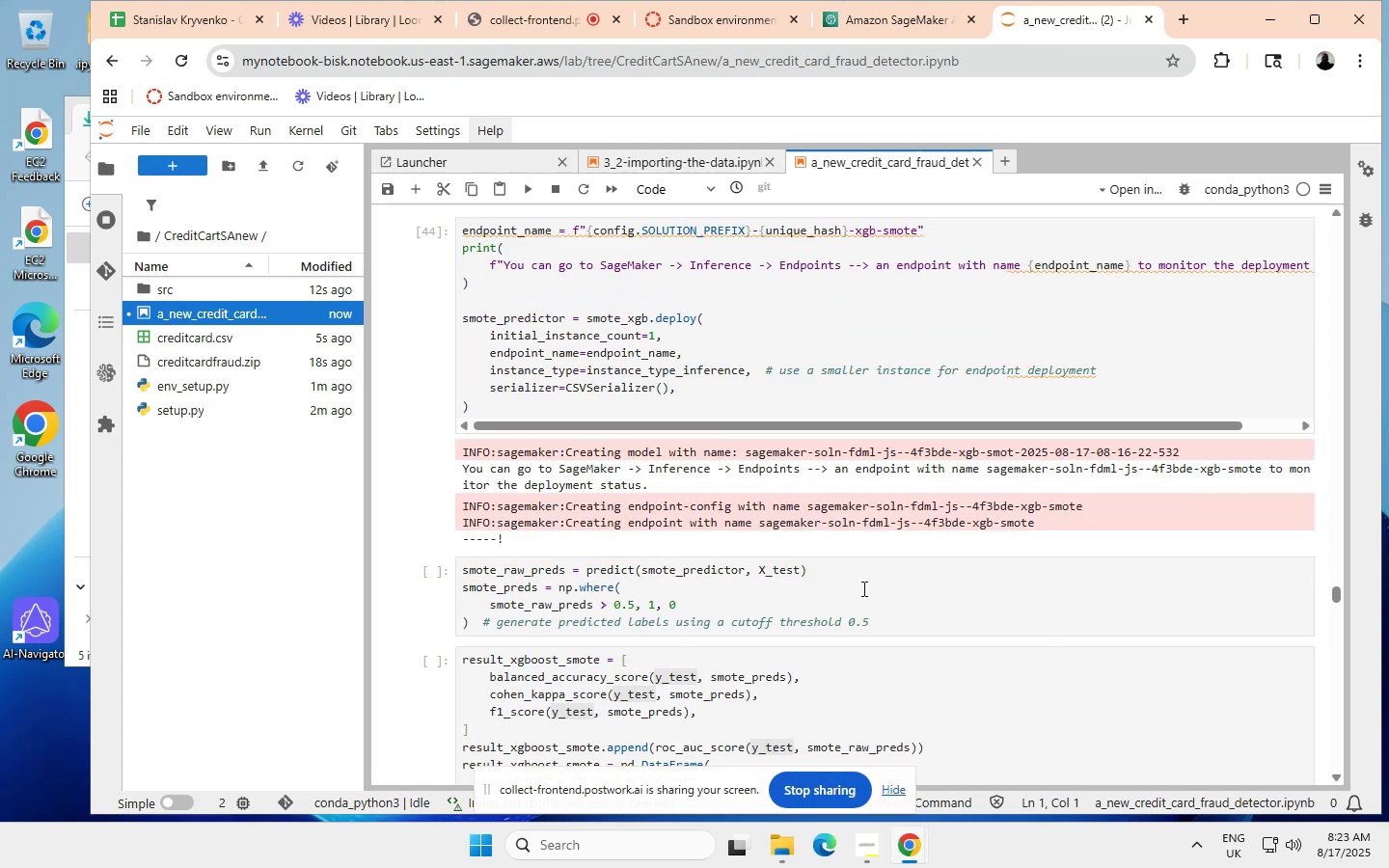 
left_click([862, 588])
 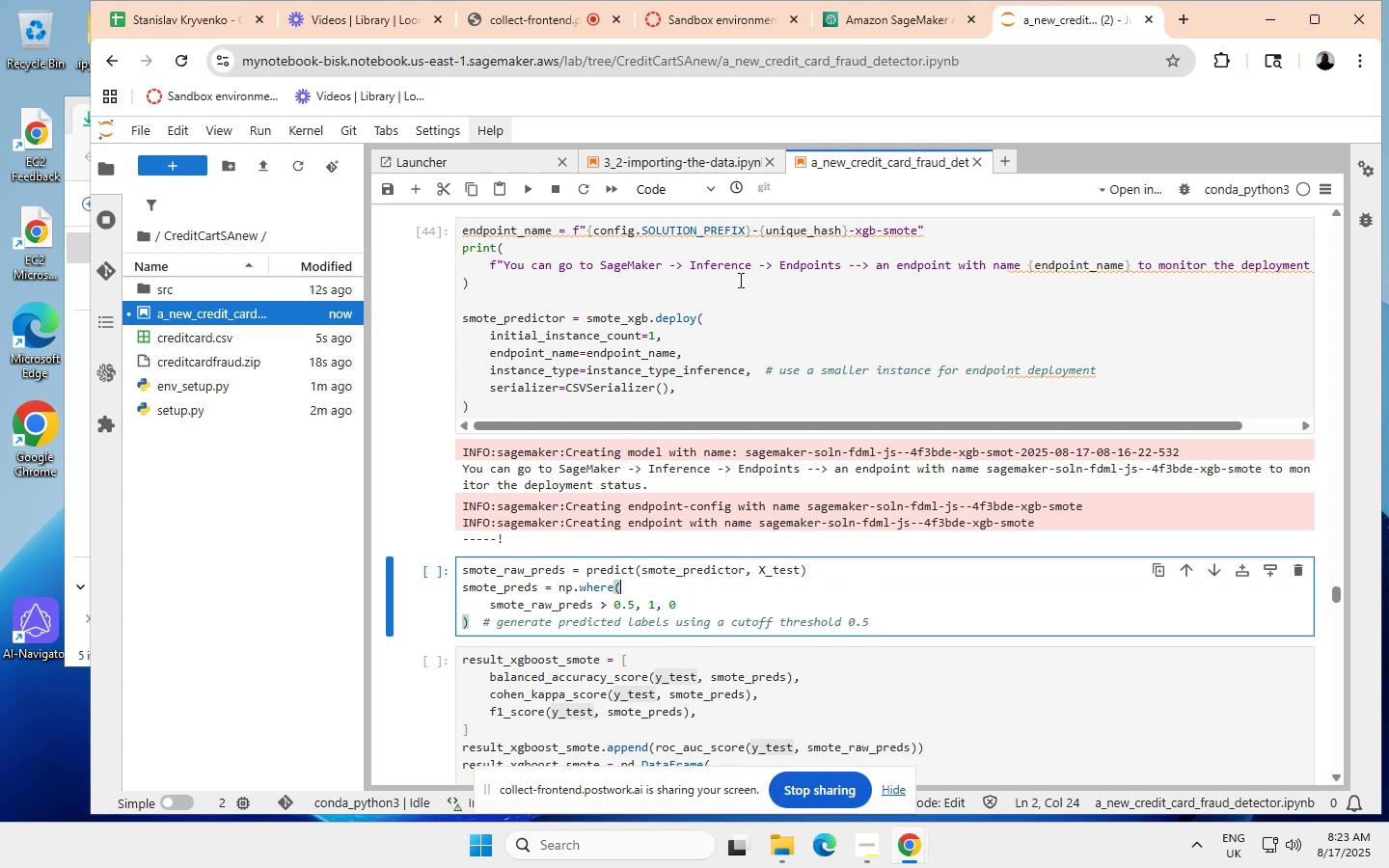 
left_click([527, 187])
 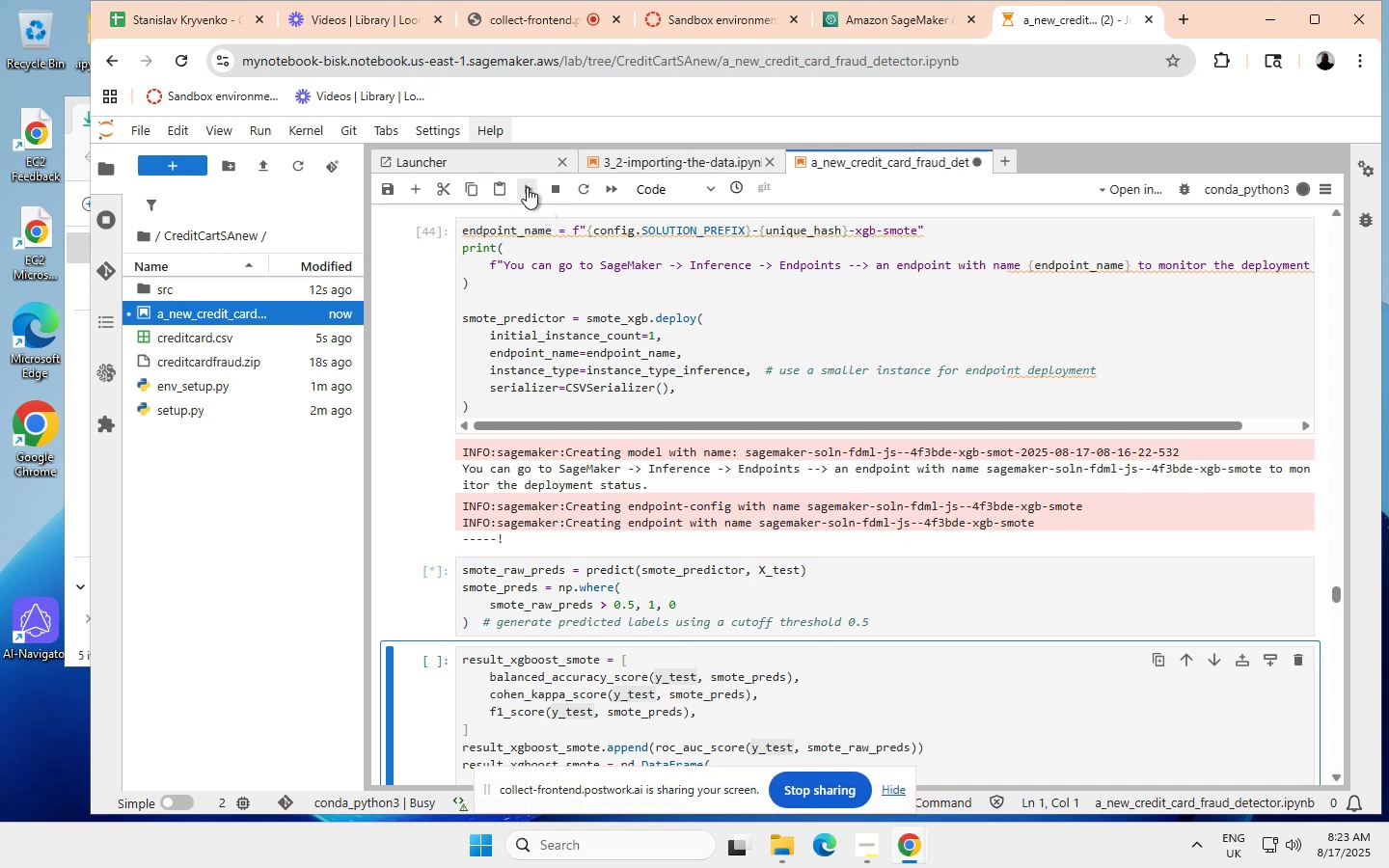 
left_click([527, 187])
 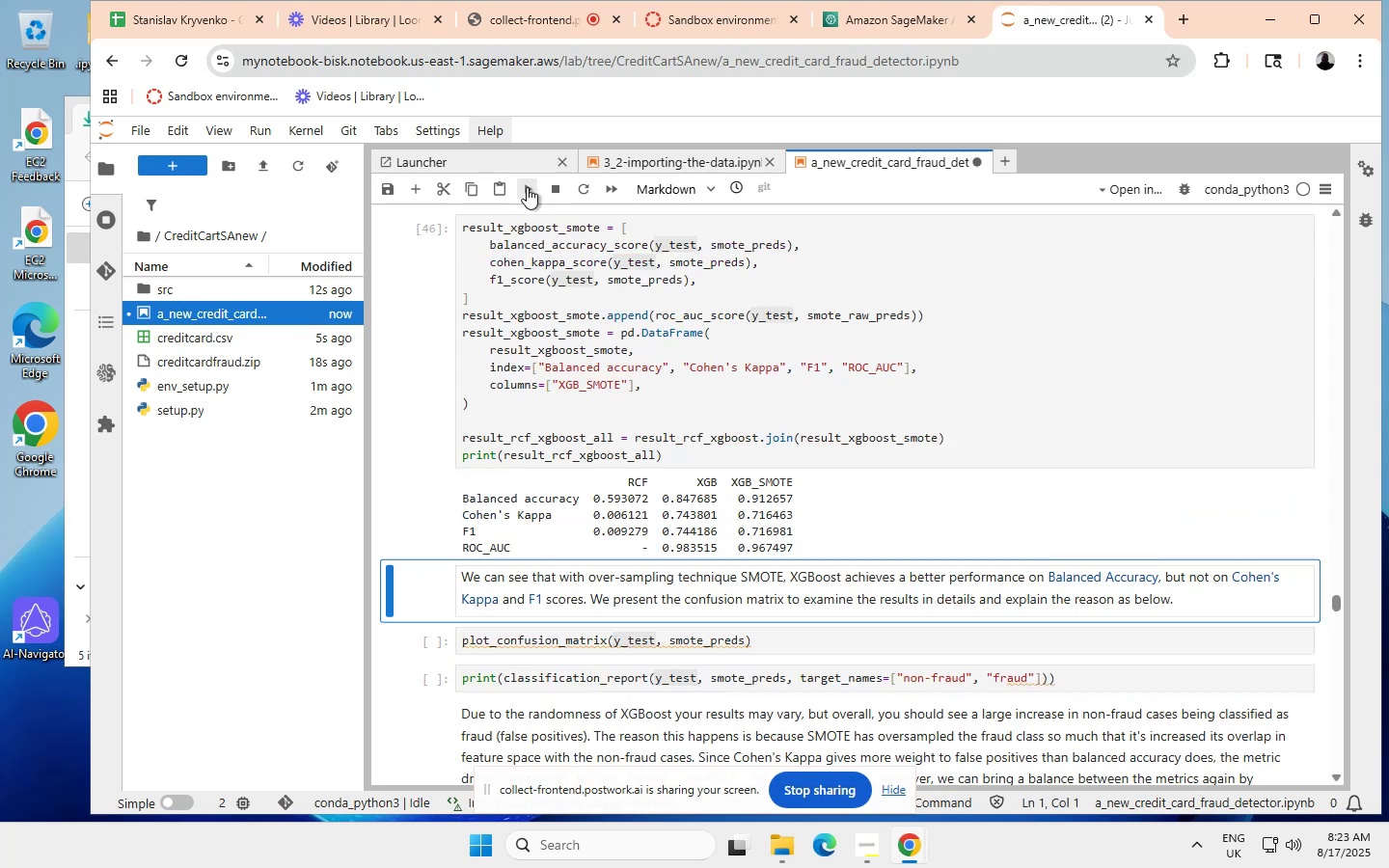 
left_click([527, 187])
 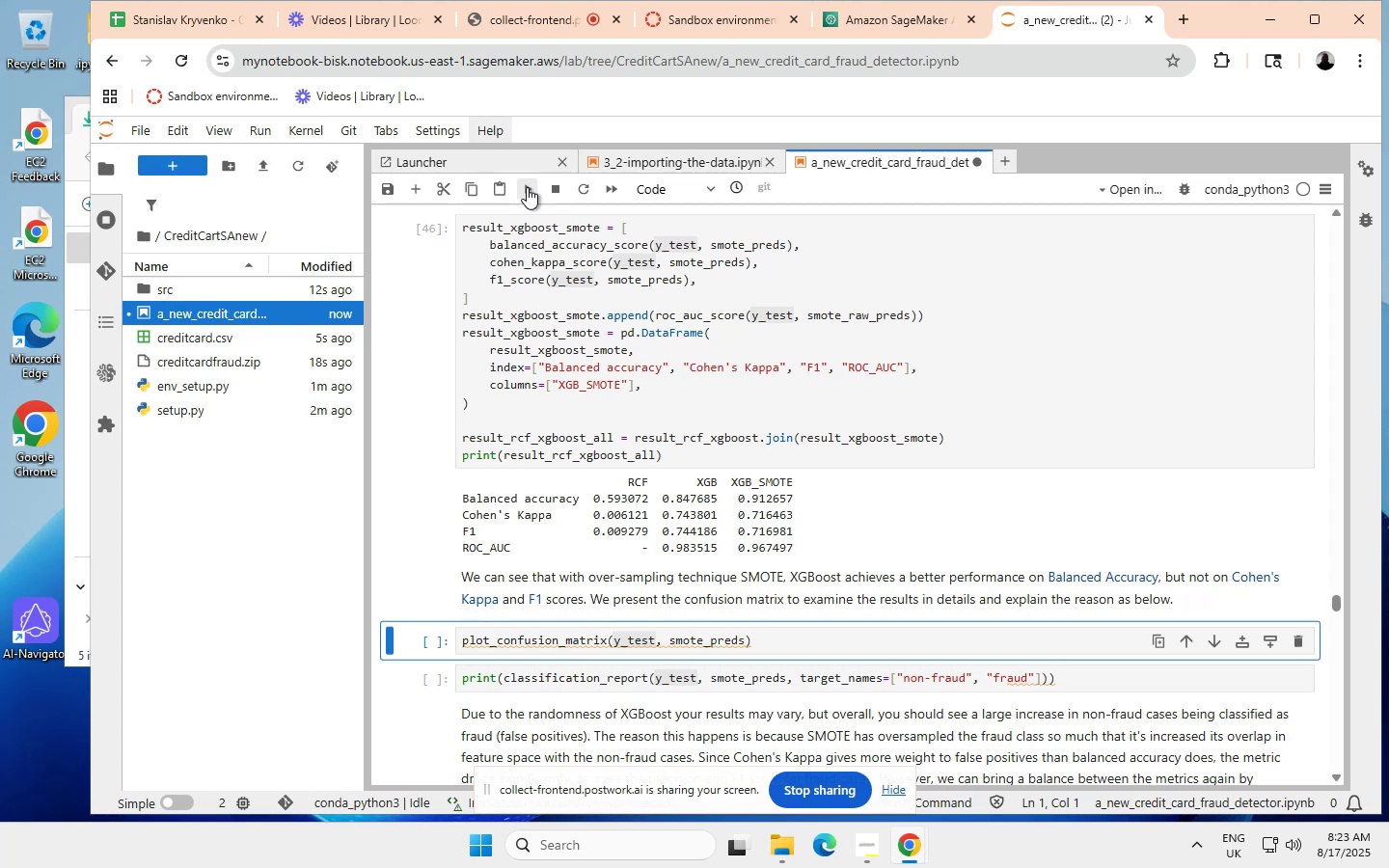 
left_click([527, 187])
 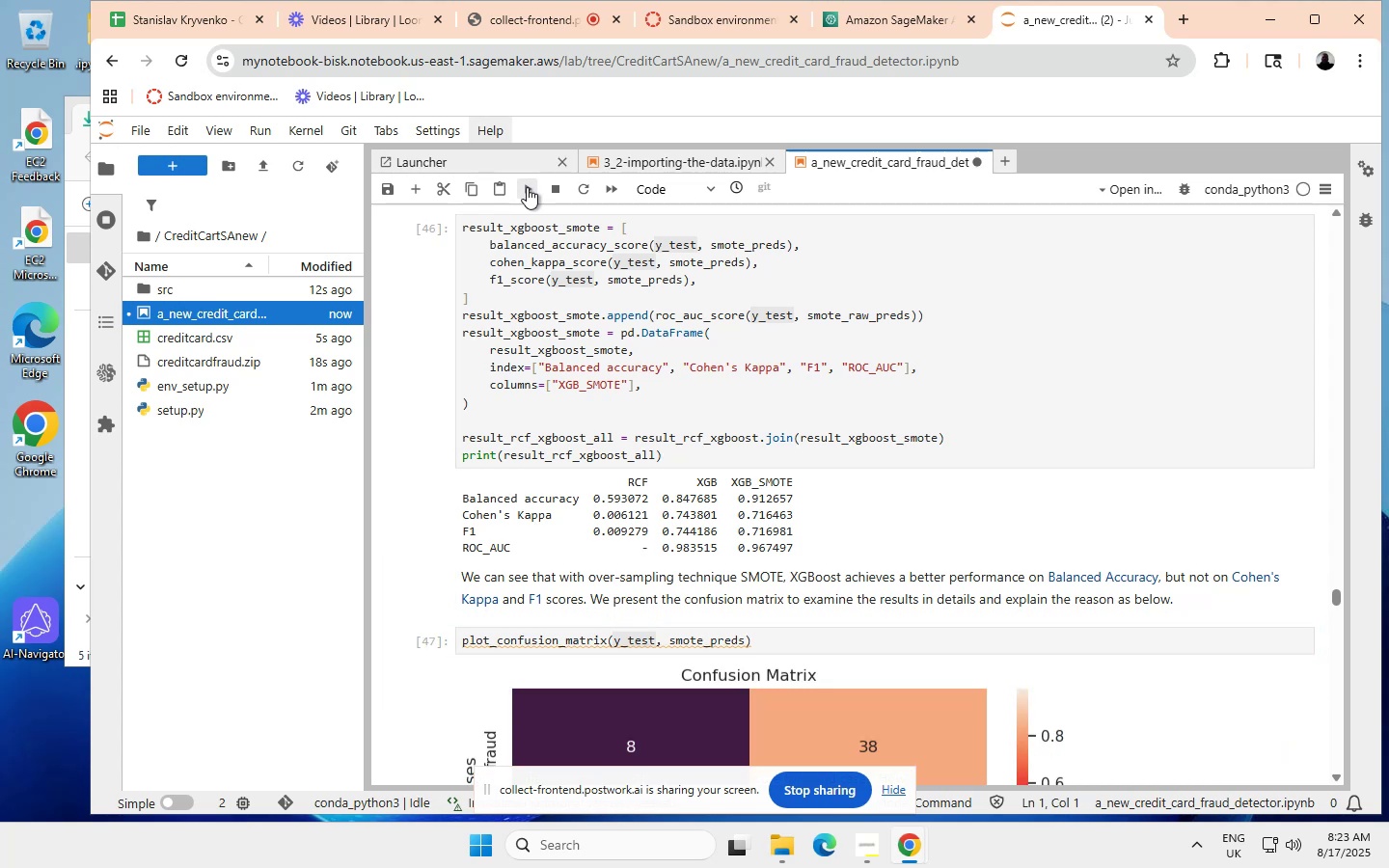 
left_click([527, 187])
 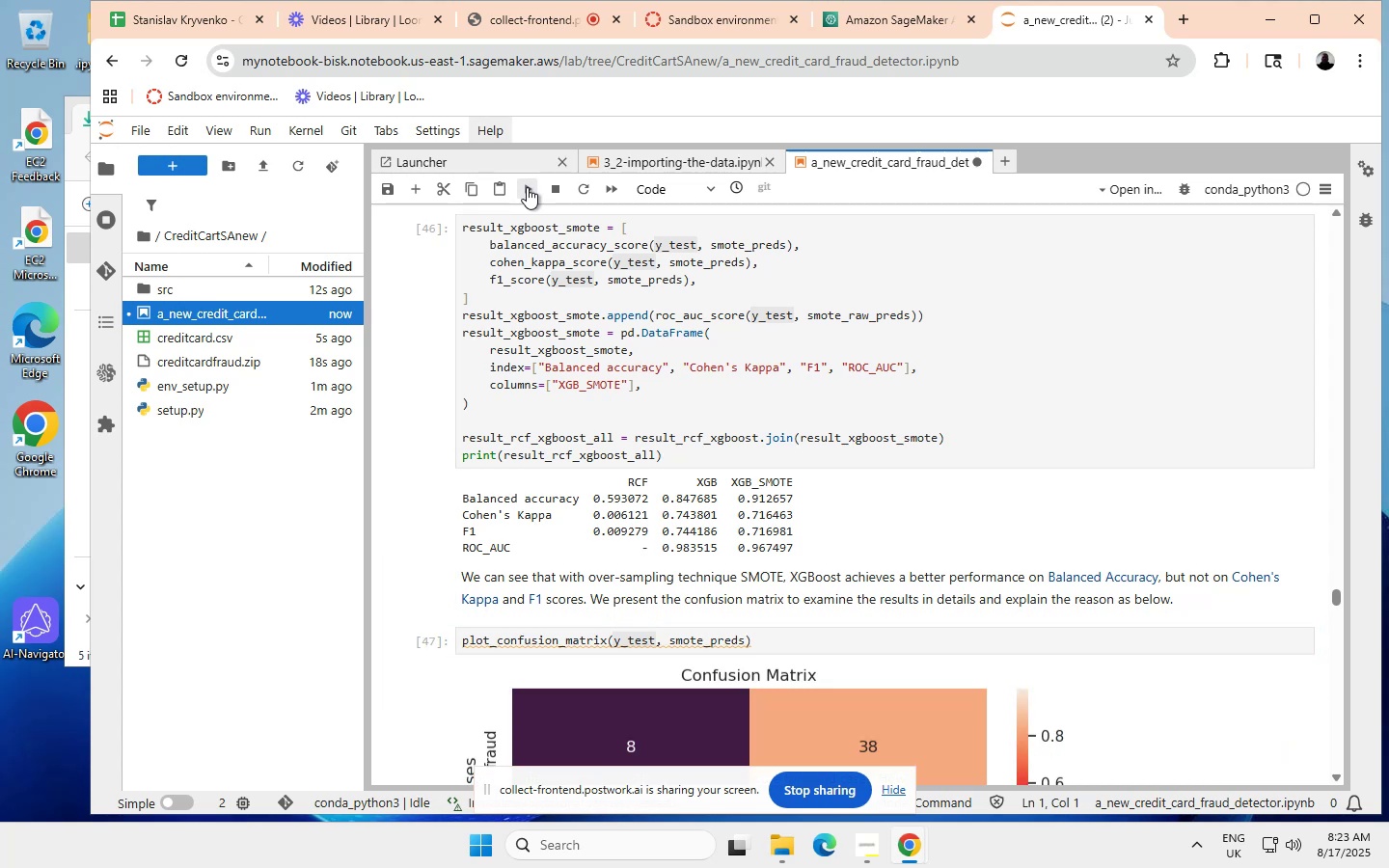 
wait(8.65)
 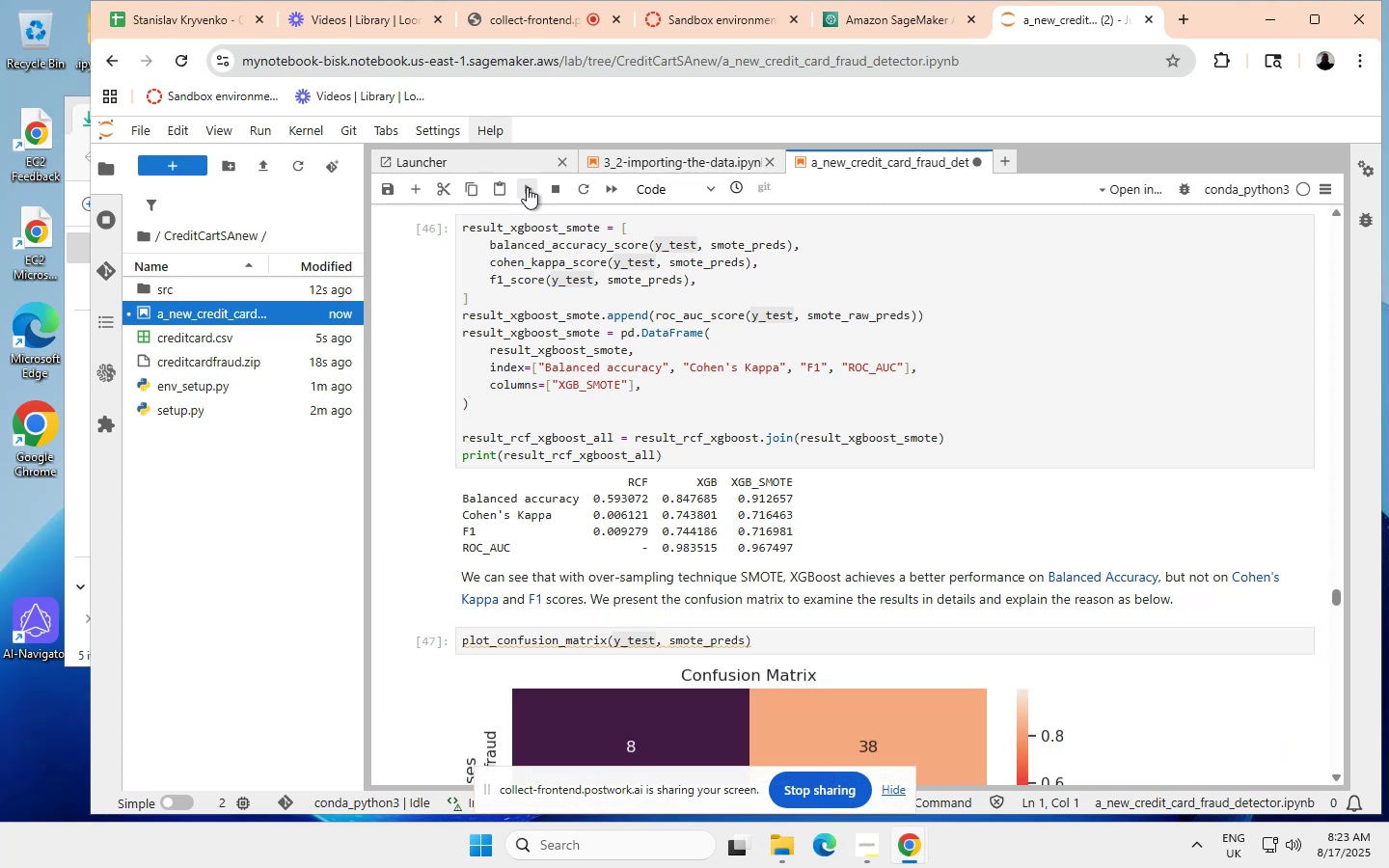 
left_click([527, 187])
 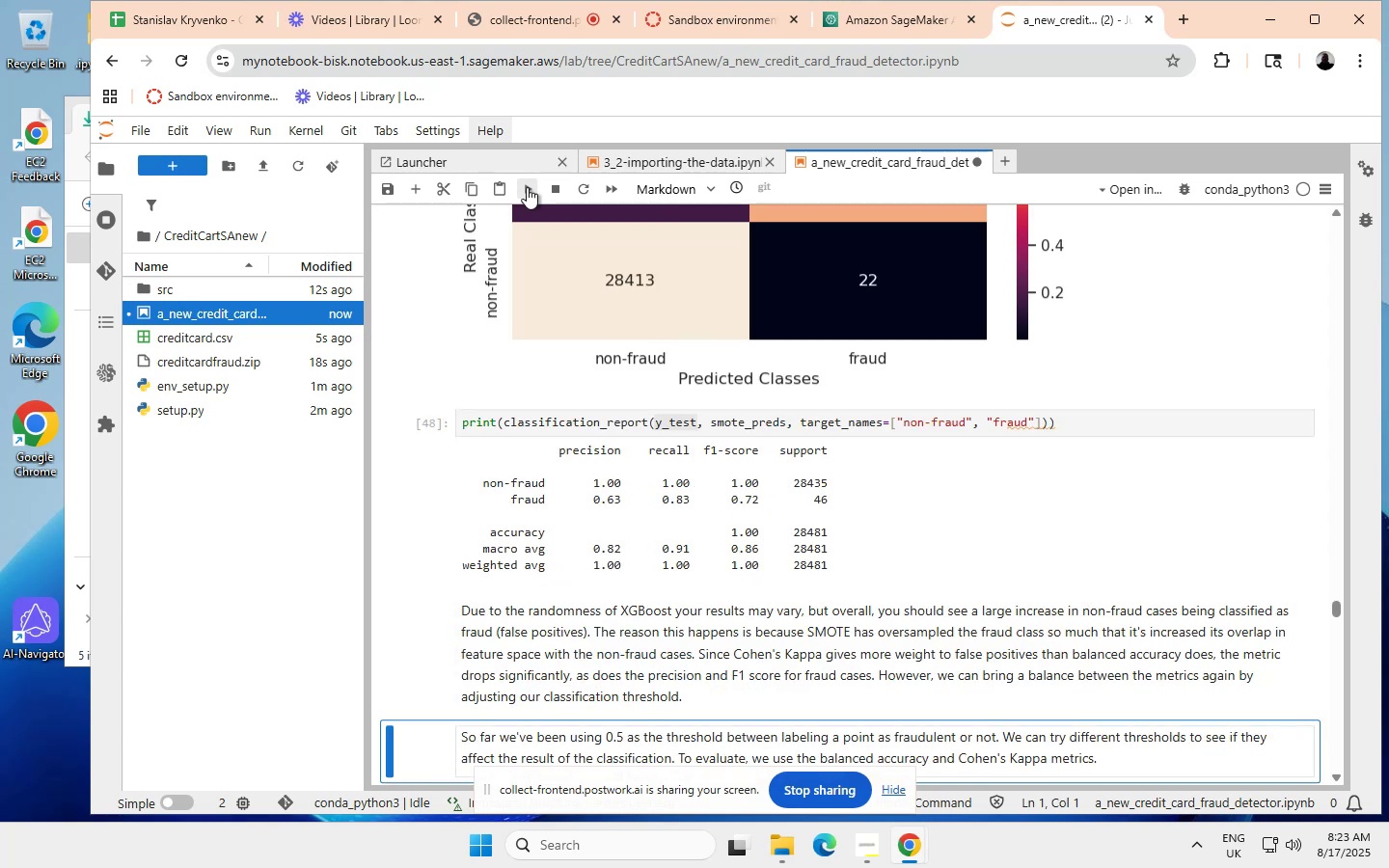 
left_click([527, 187])
 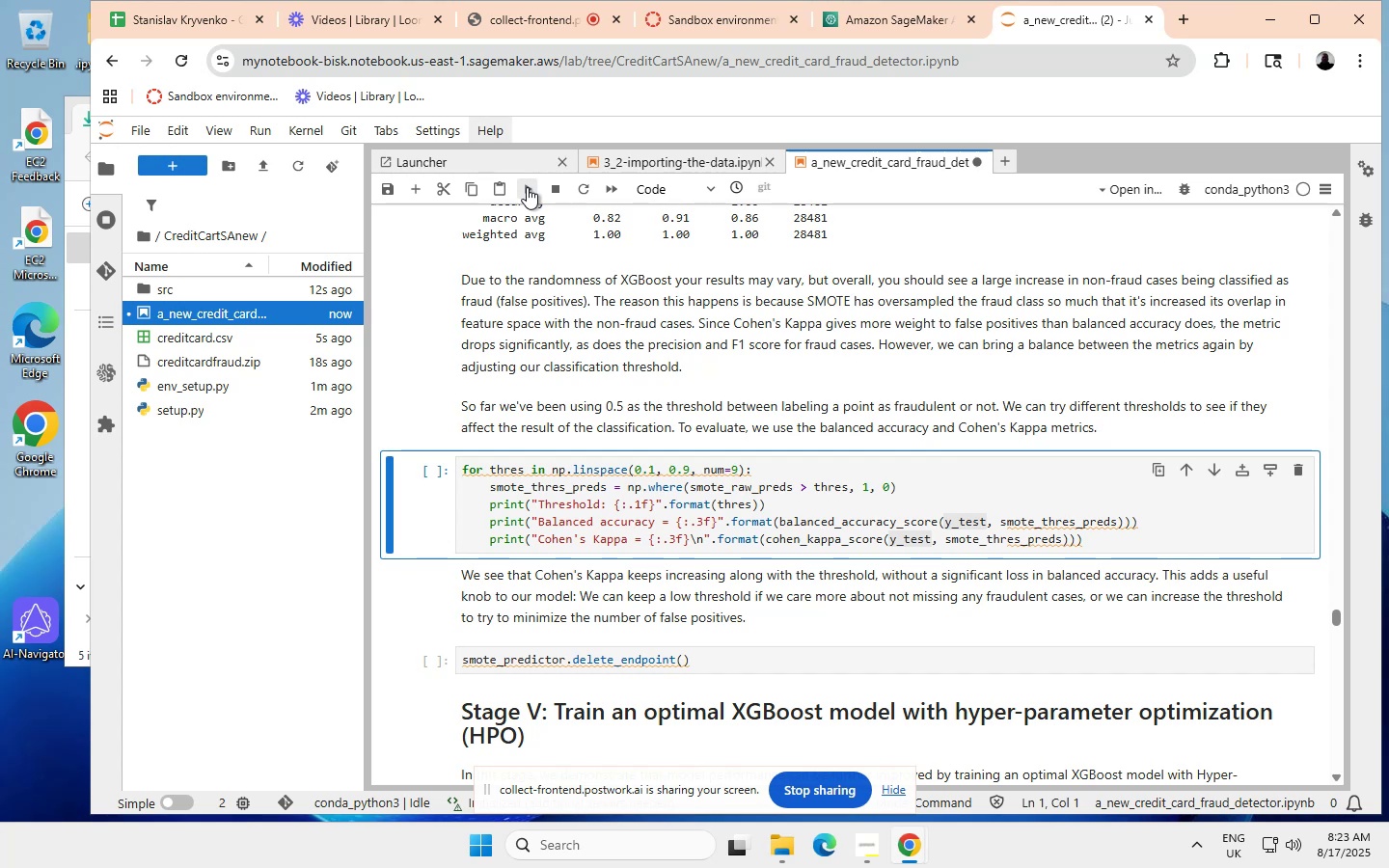 
left_click([527, 187])
 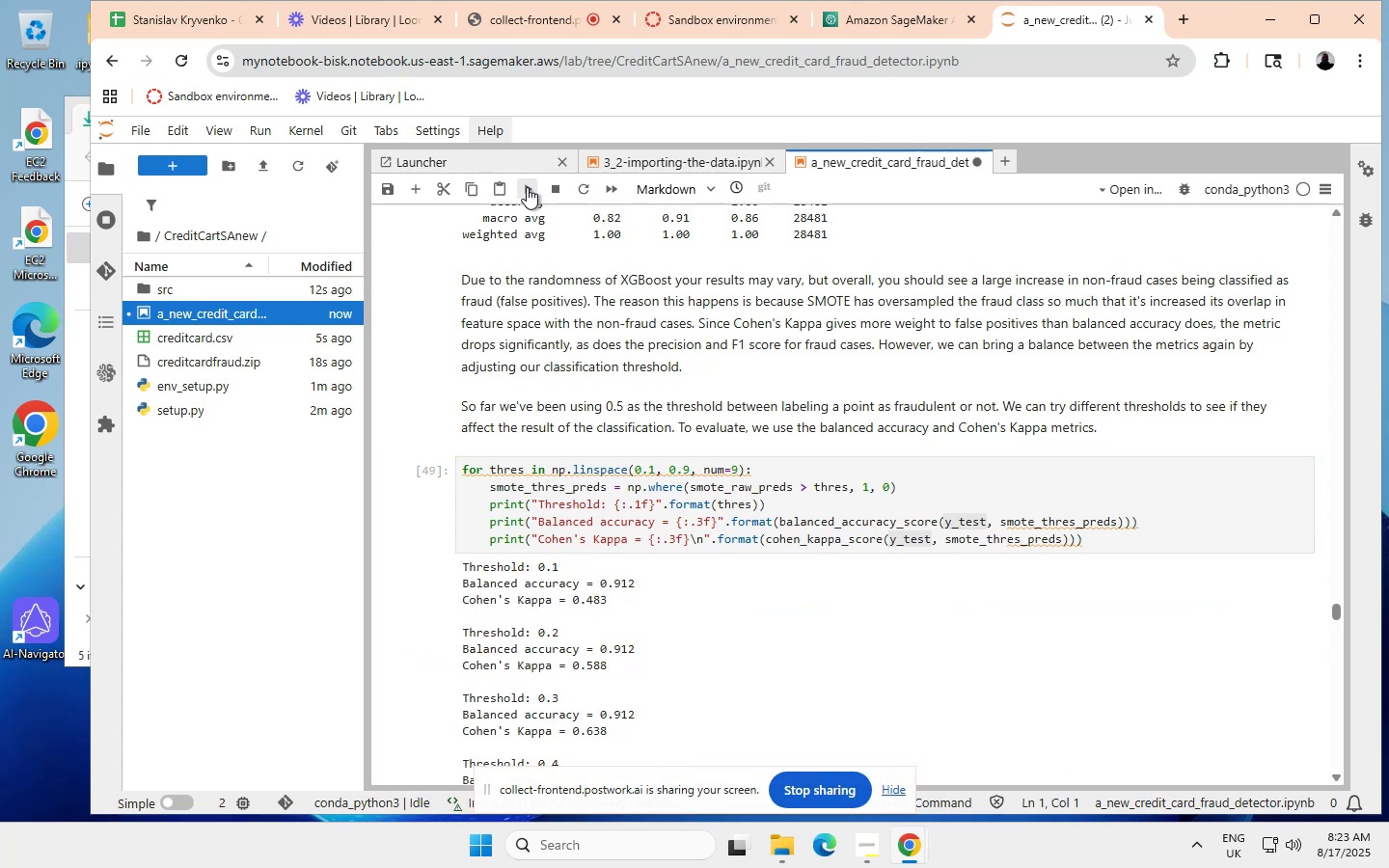 
left_click([527, 187])
 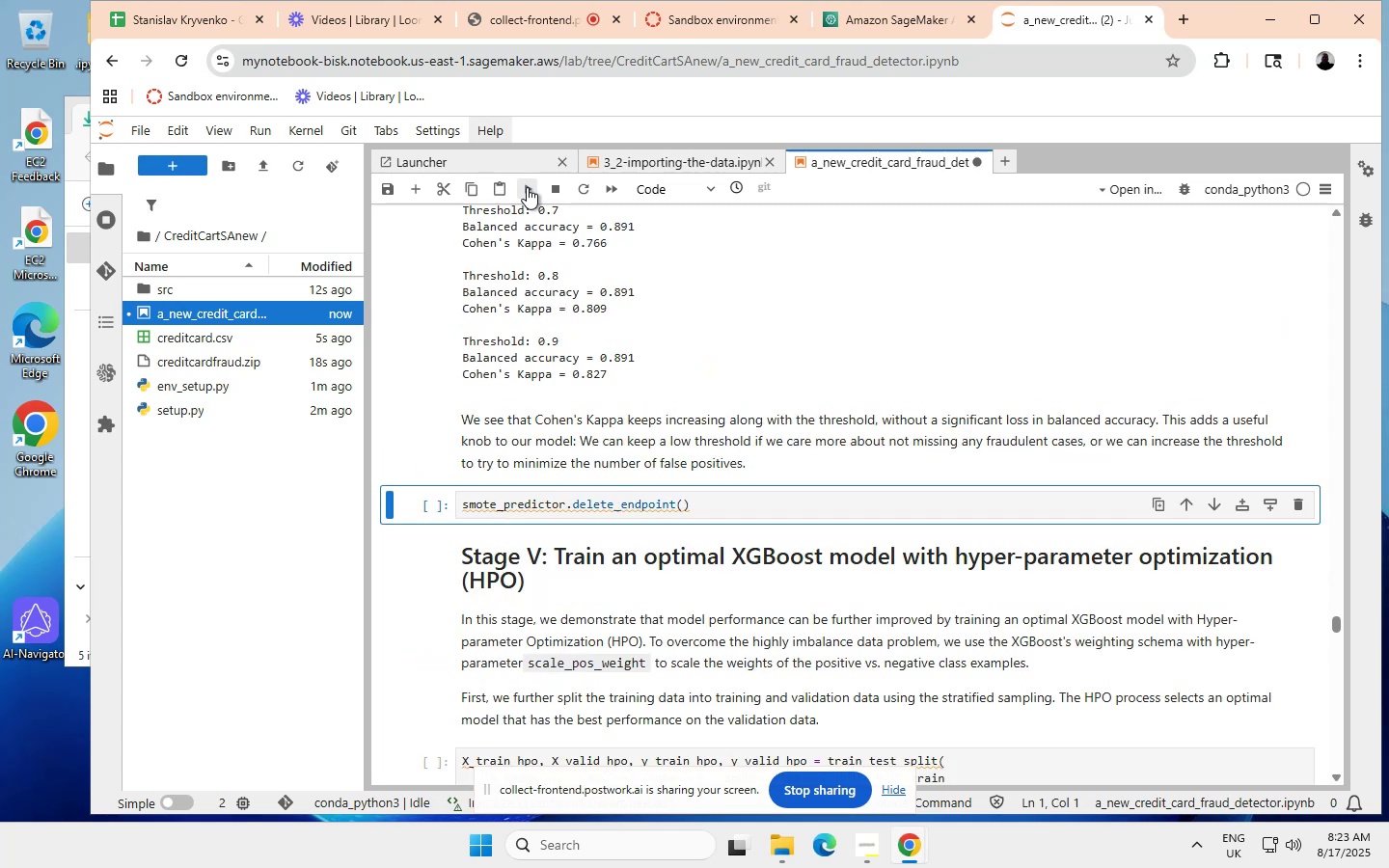 
left_click([527, 187])
 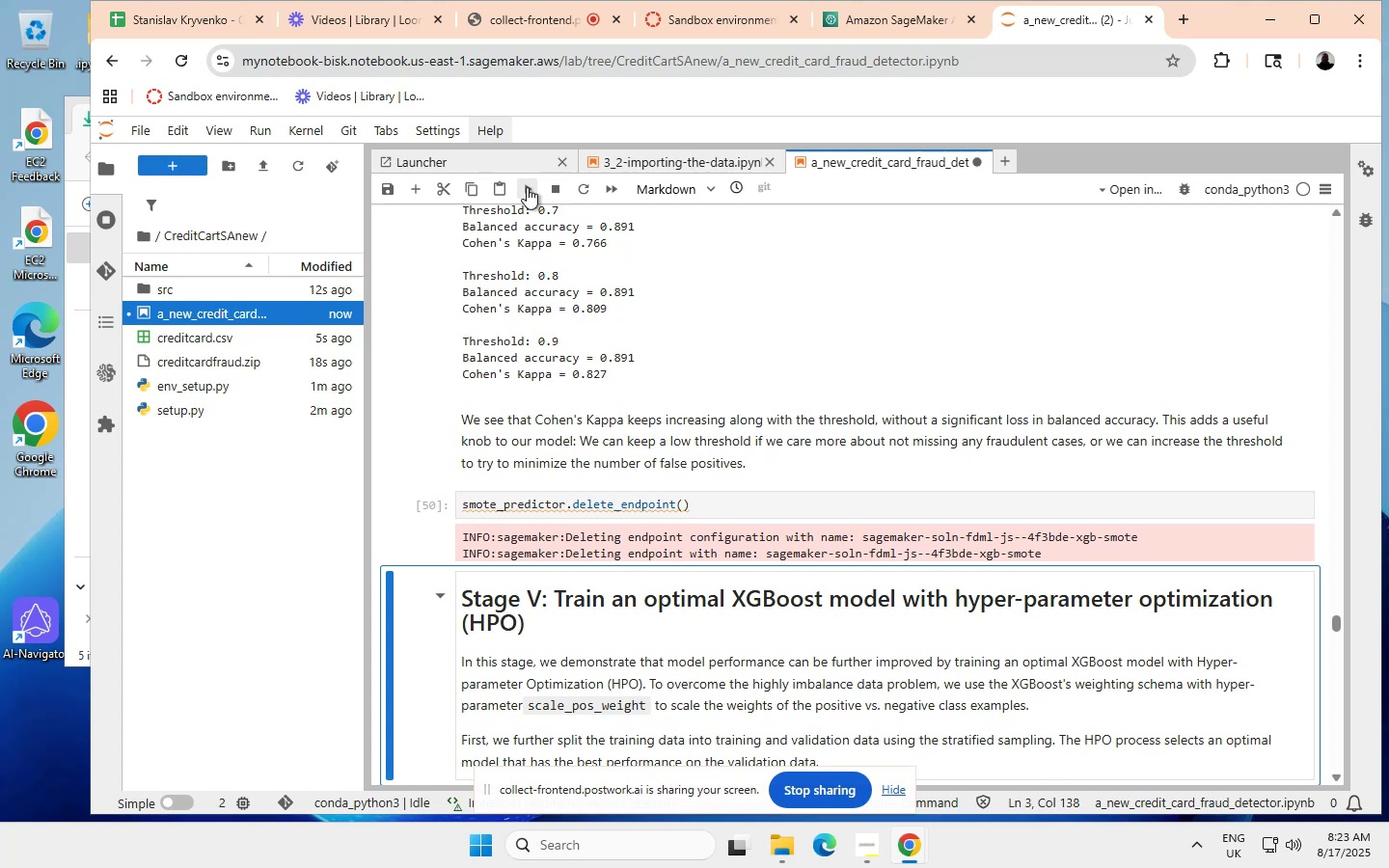 
left_click([527, 187])
 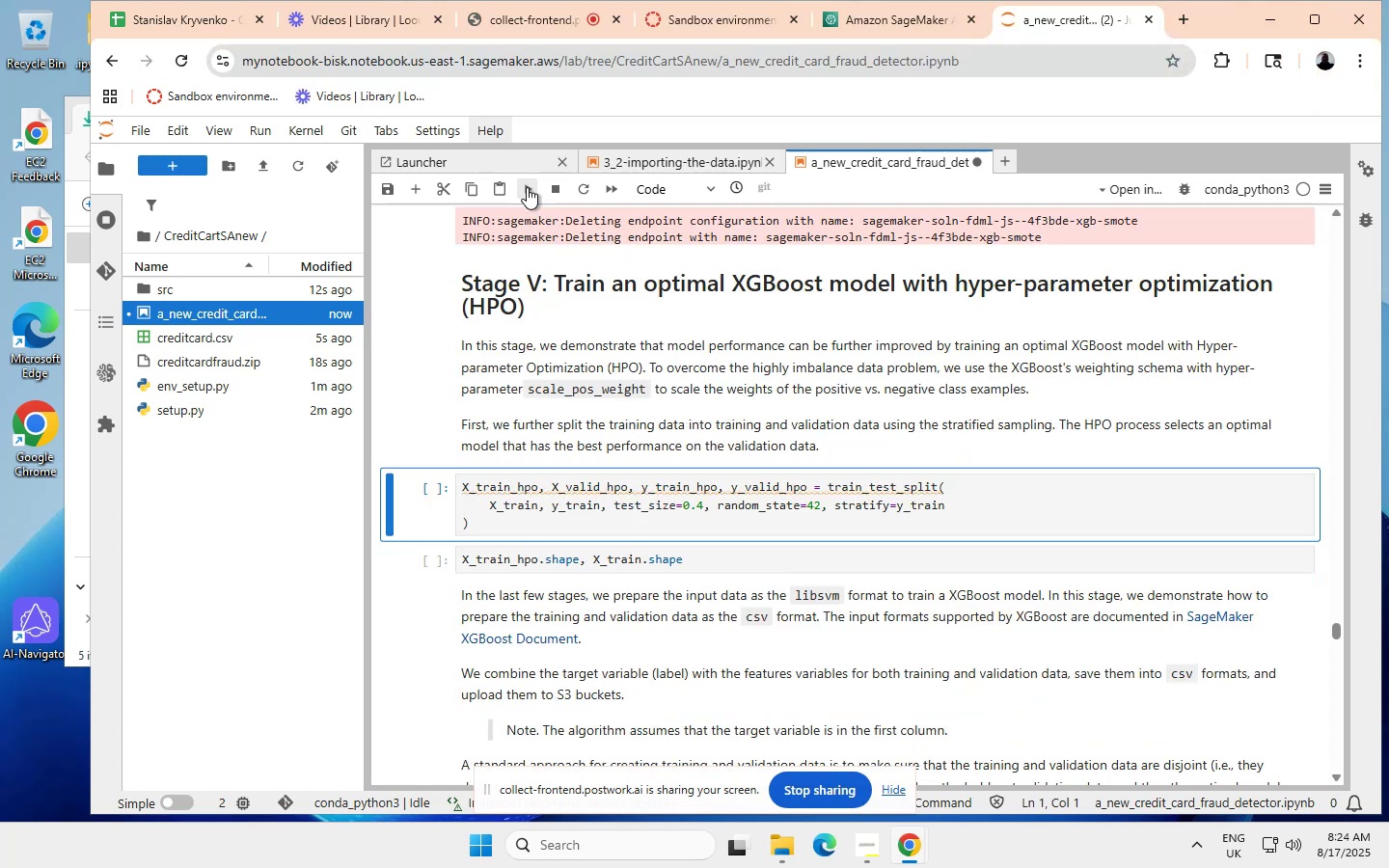 
wait(6.05)
 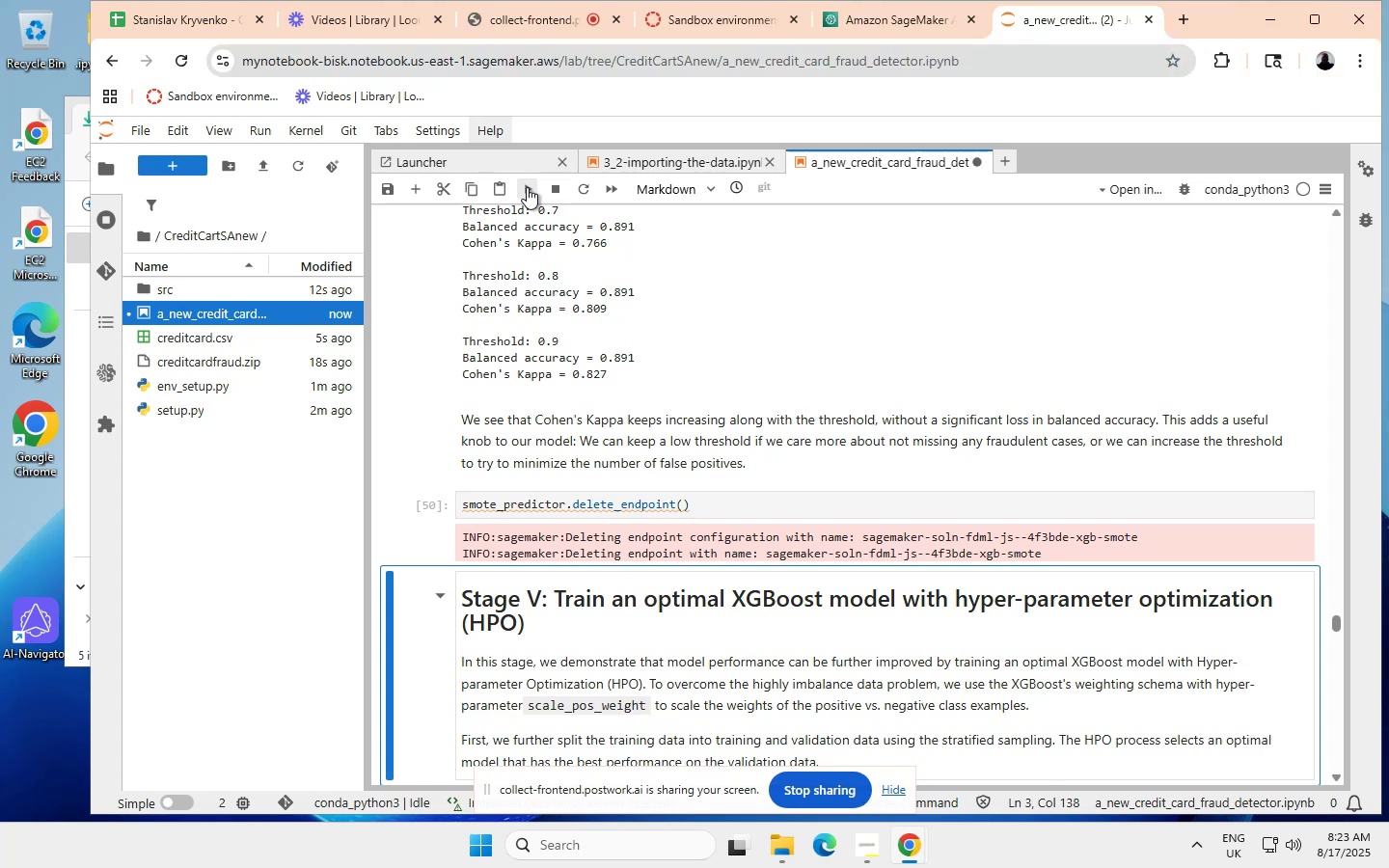 
left_click([527, 187])
 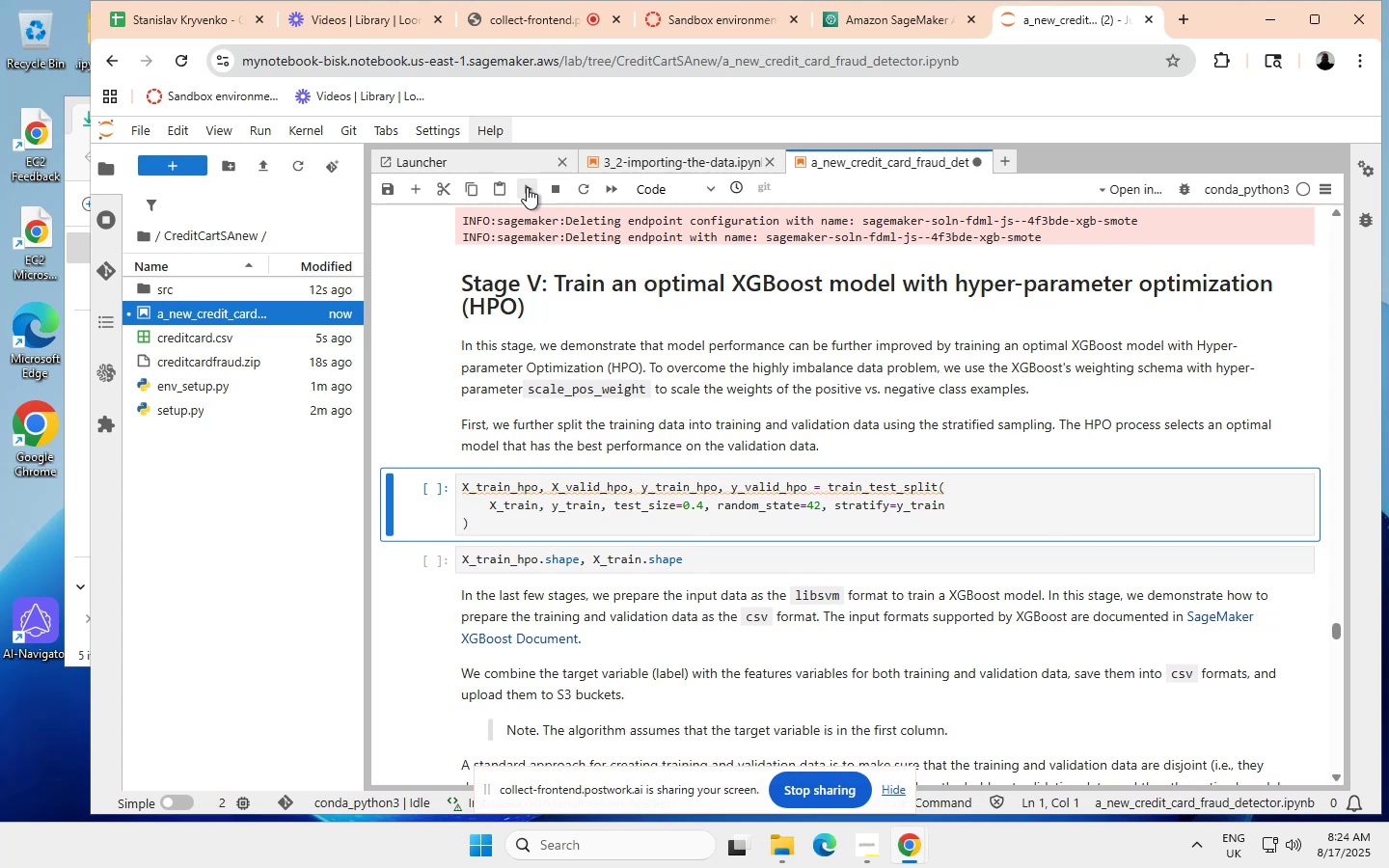 
wait(8.34)
 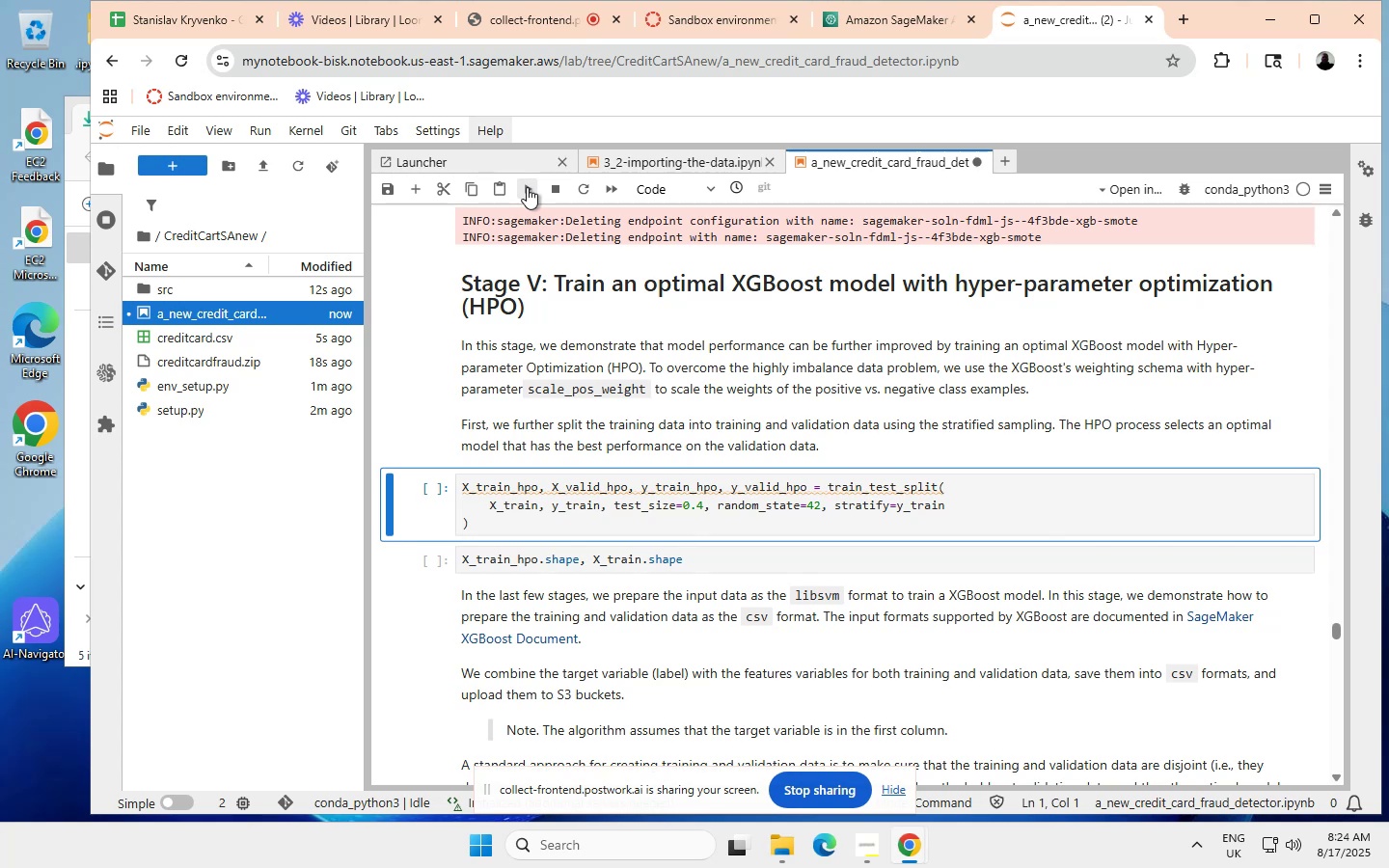 
left_click([527, 187])
 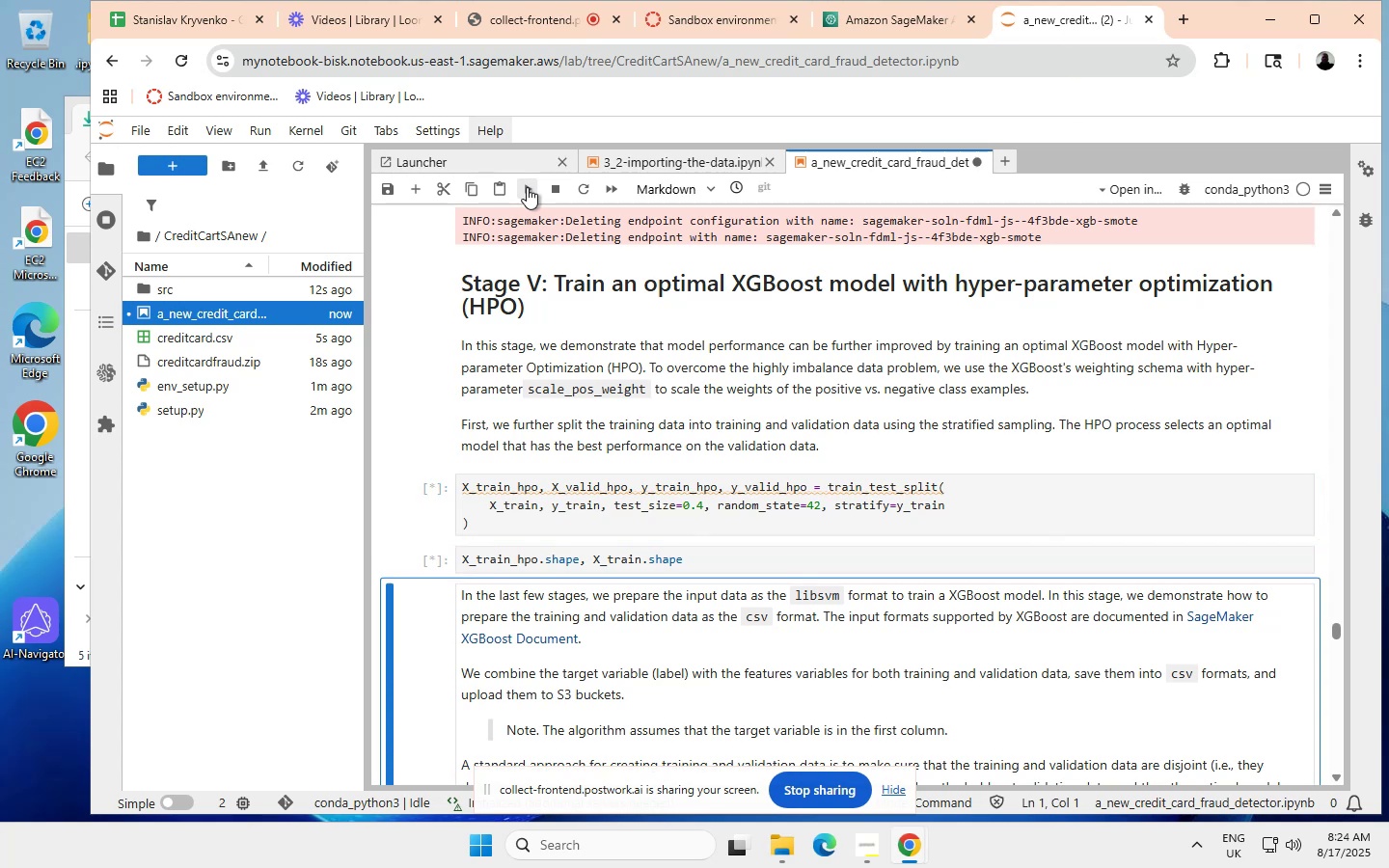 
wait(8.57)
 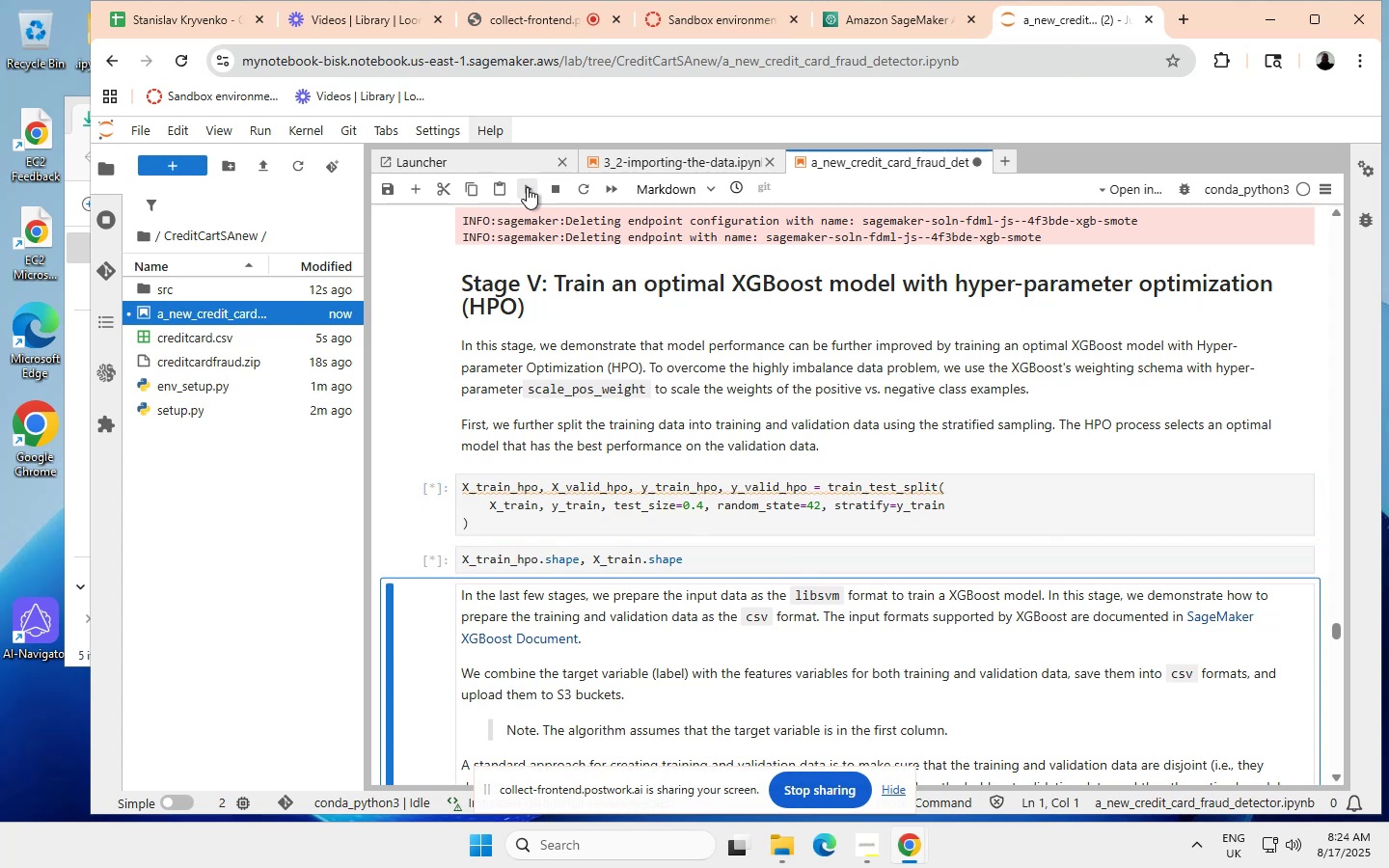 
left_click([527, 187])
 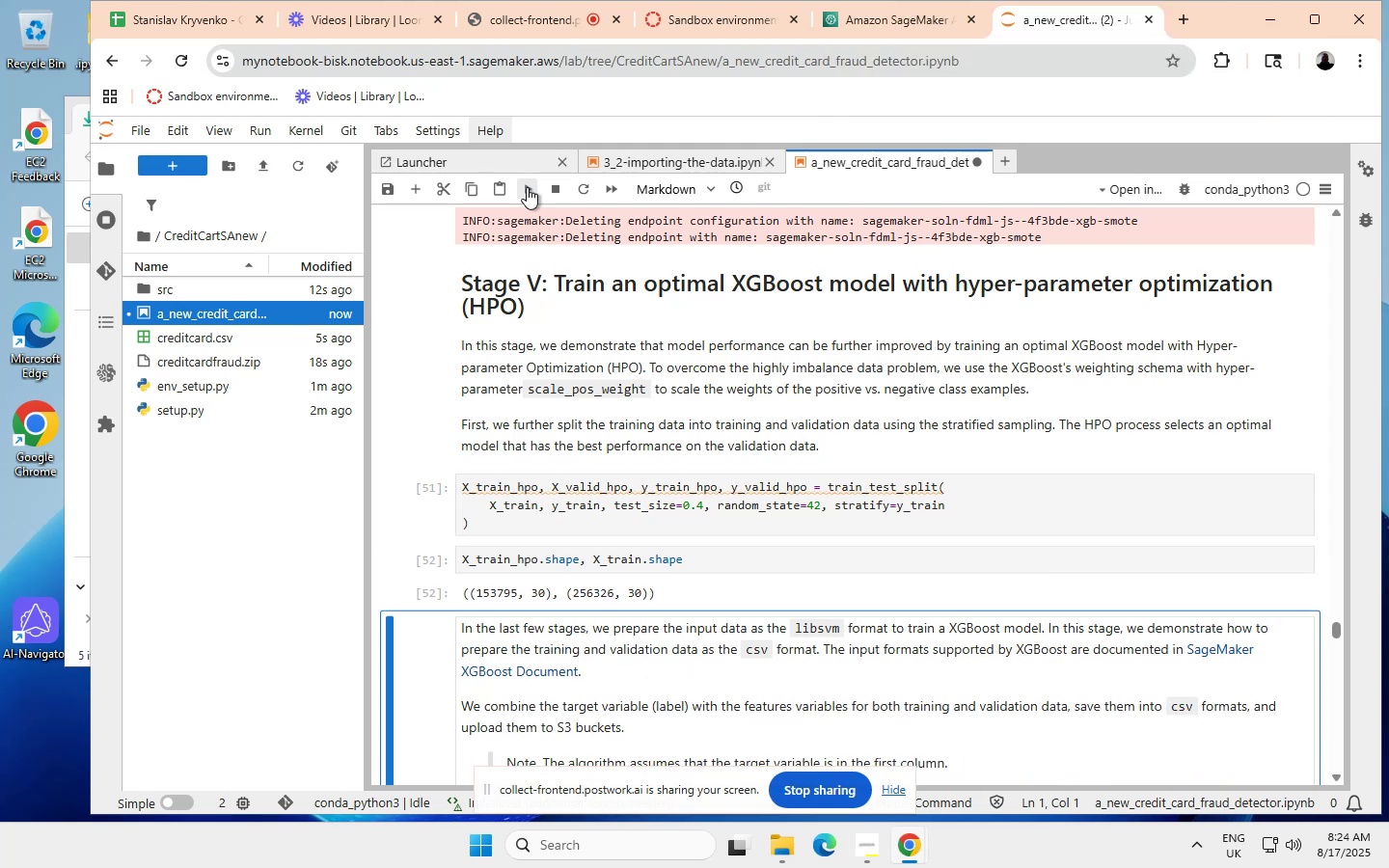 
left_click([527, 187])
 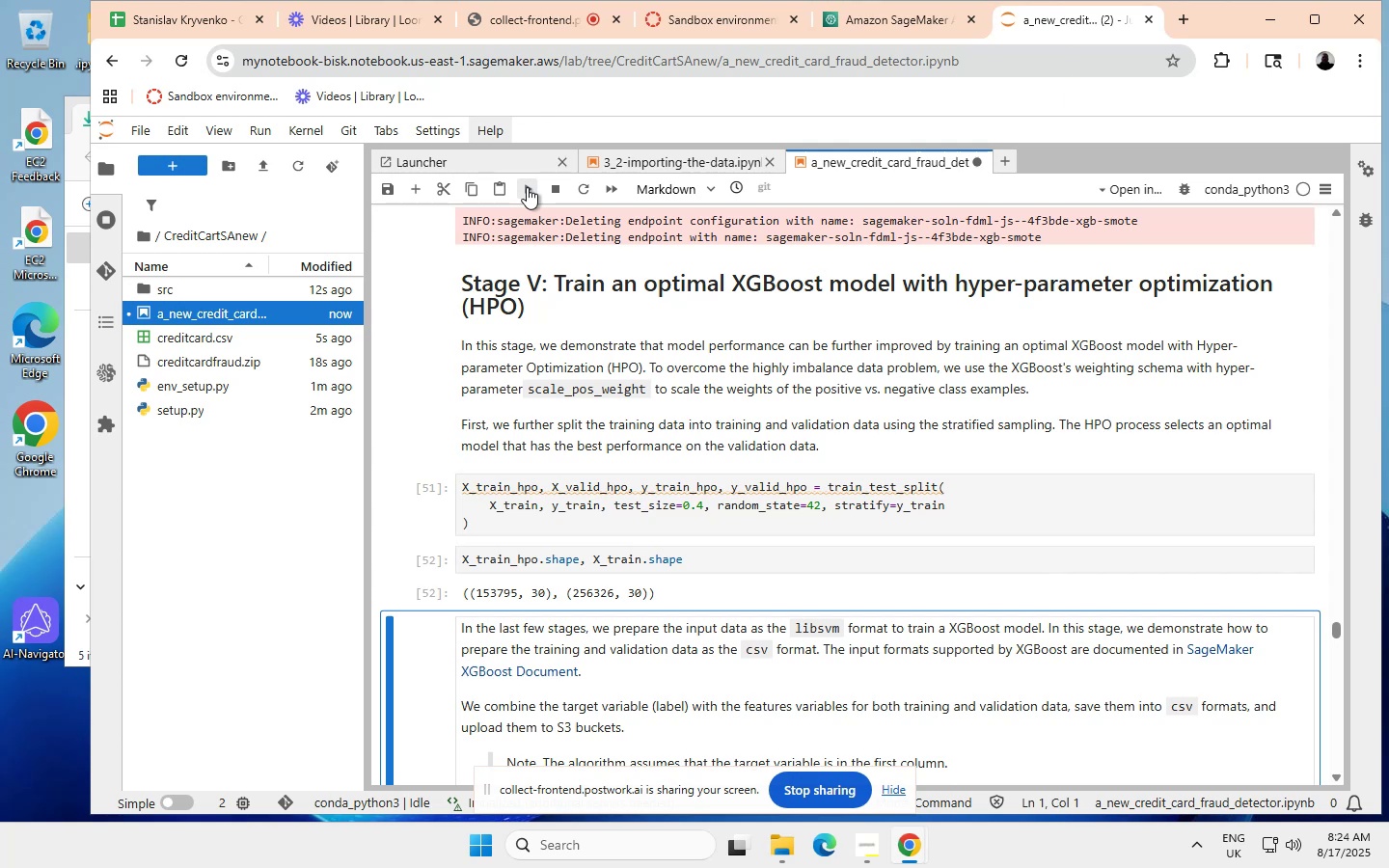 
wait(5.7)
 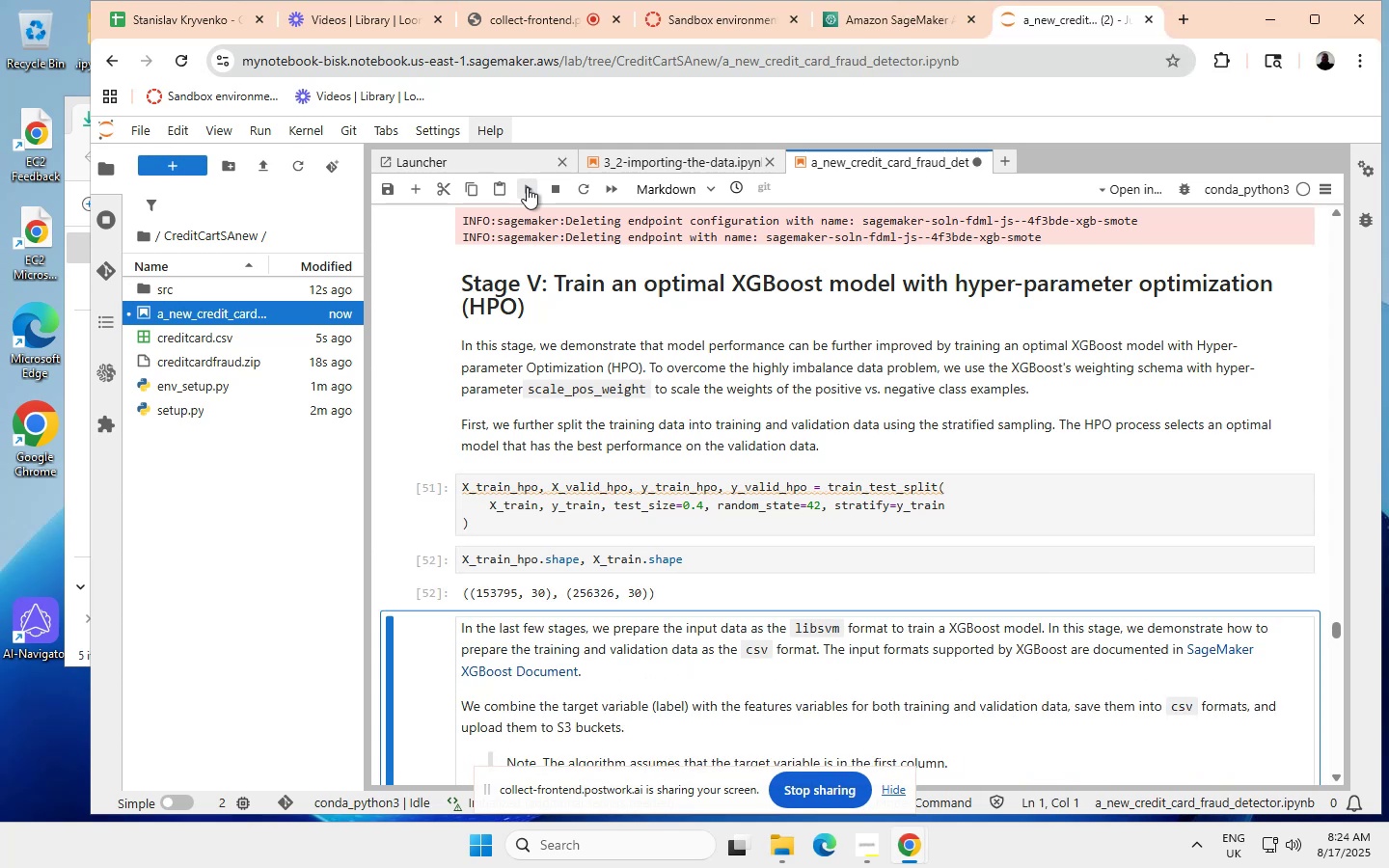 
left_click([527, 187])
 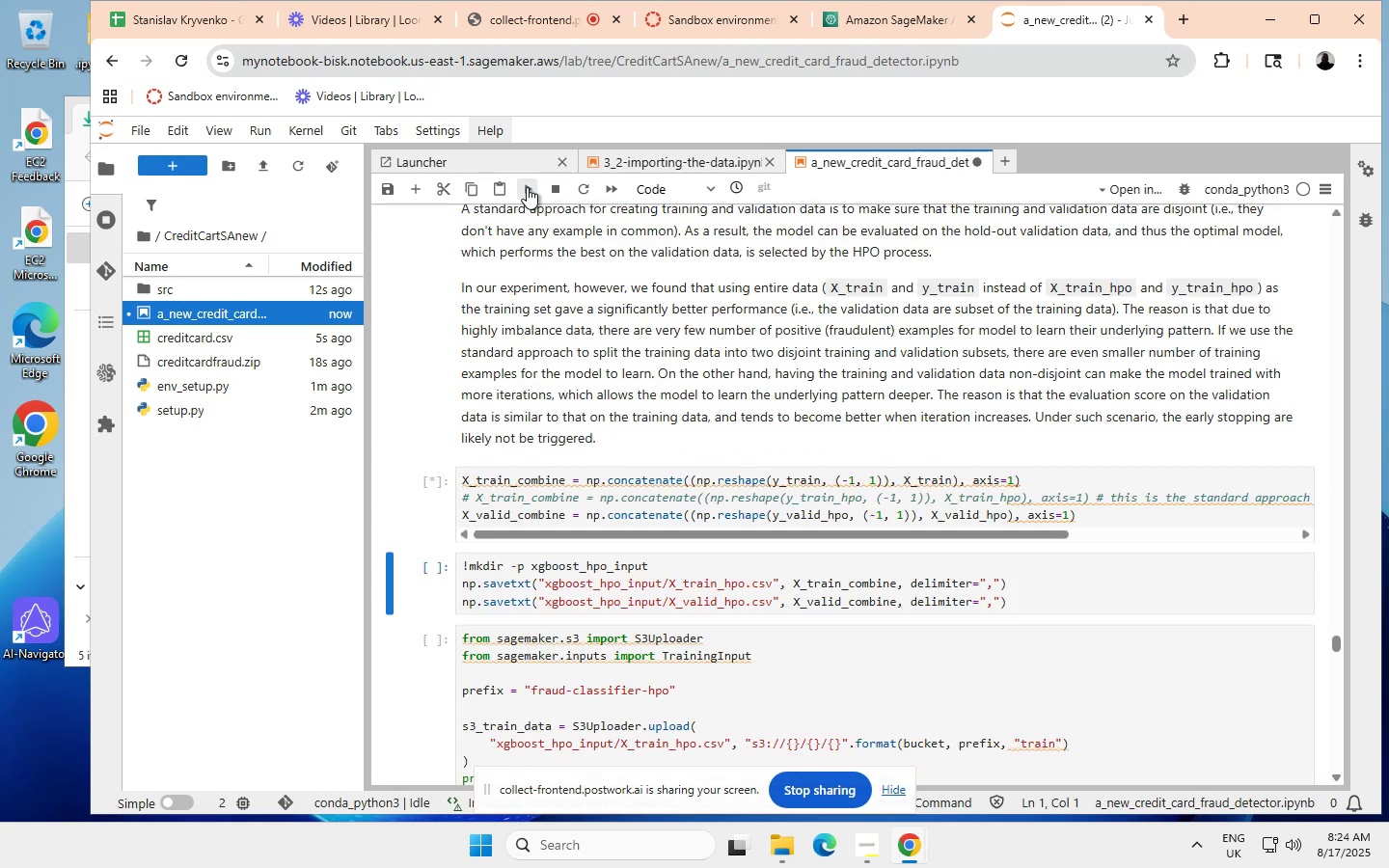 
left_click([527, 187])
 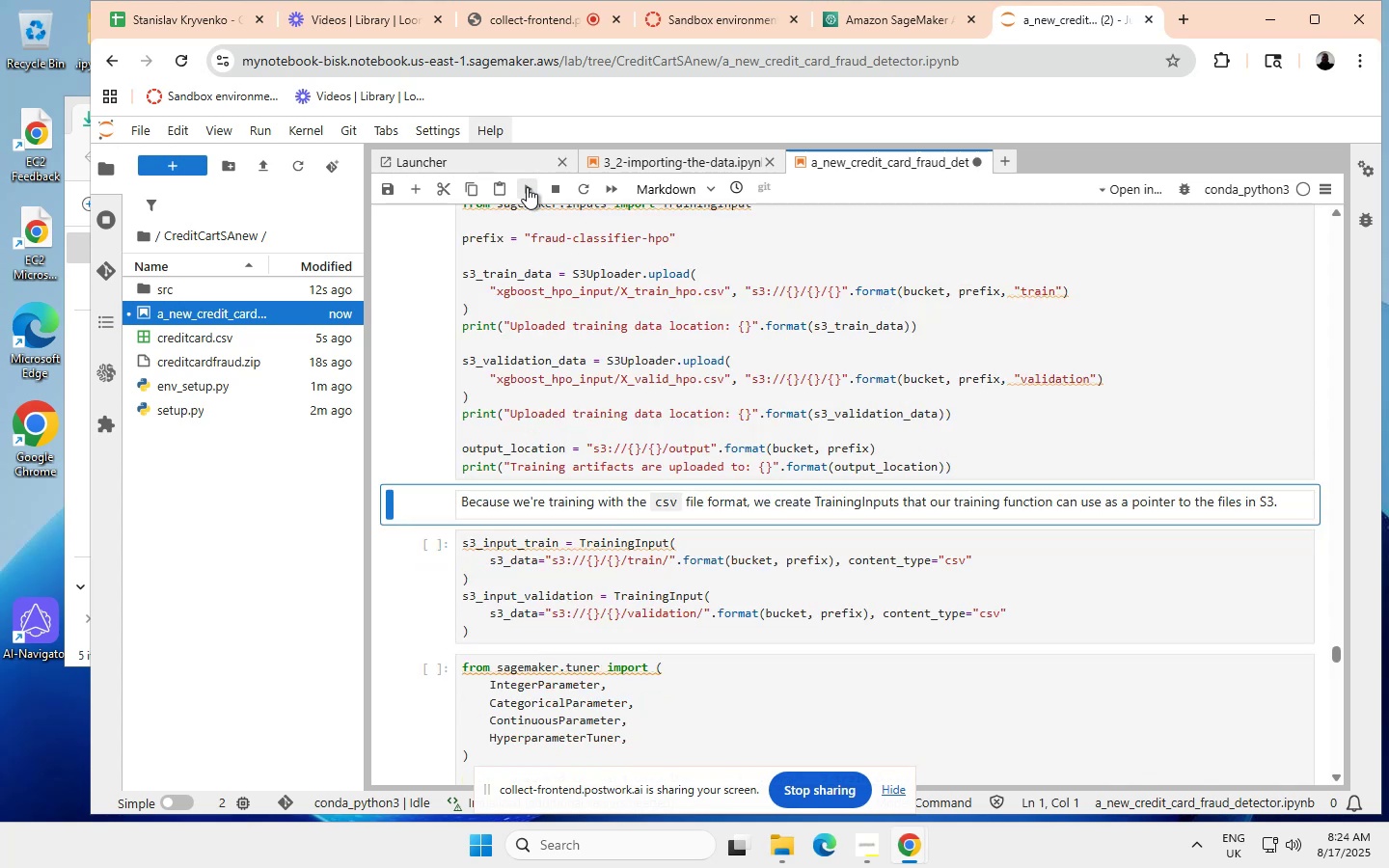 
wait(9.54)
 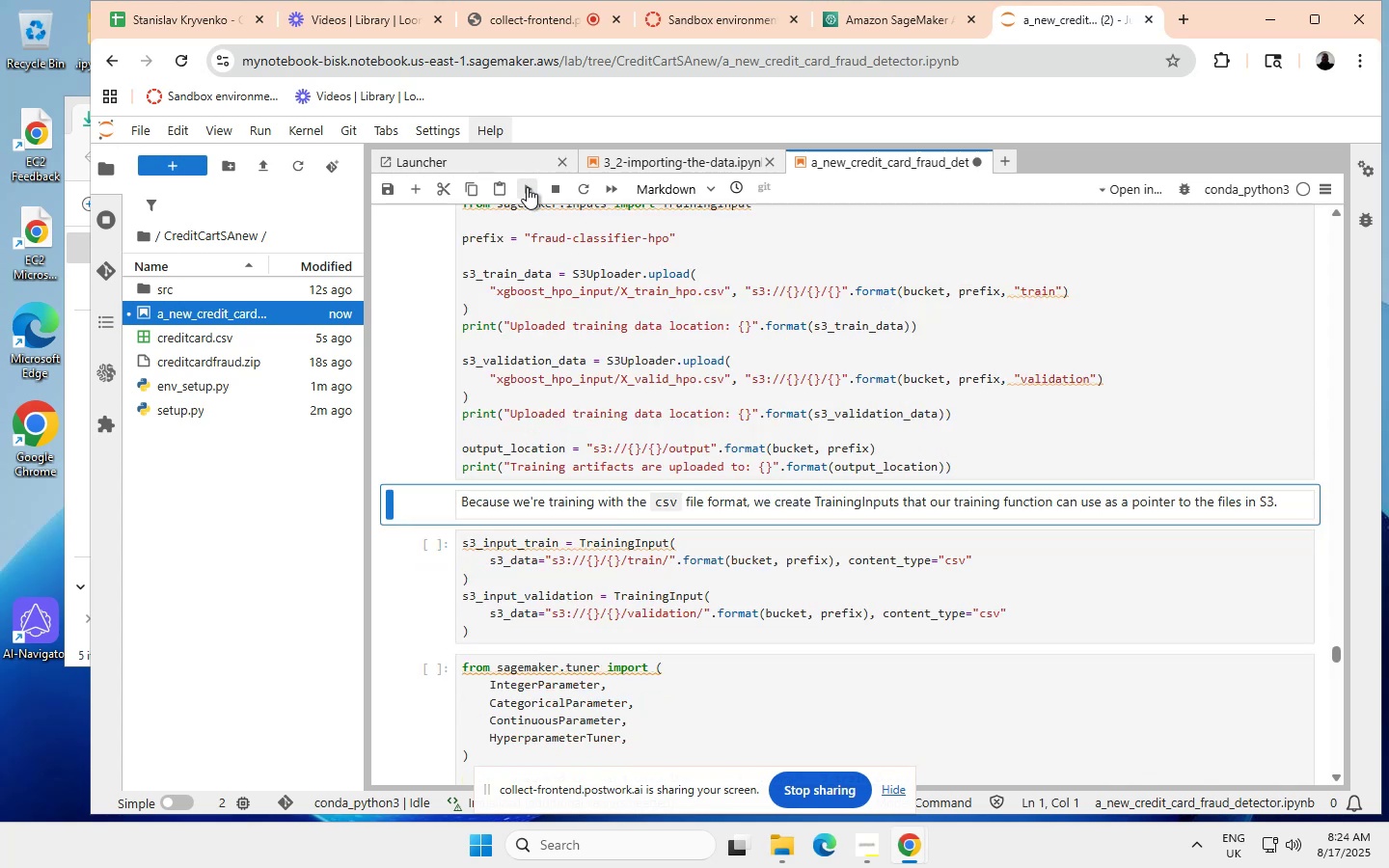 
scroll: coordinate [527, 187], scroll_direction: none, amount: 0.0
 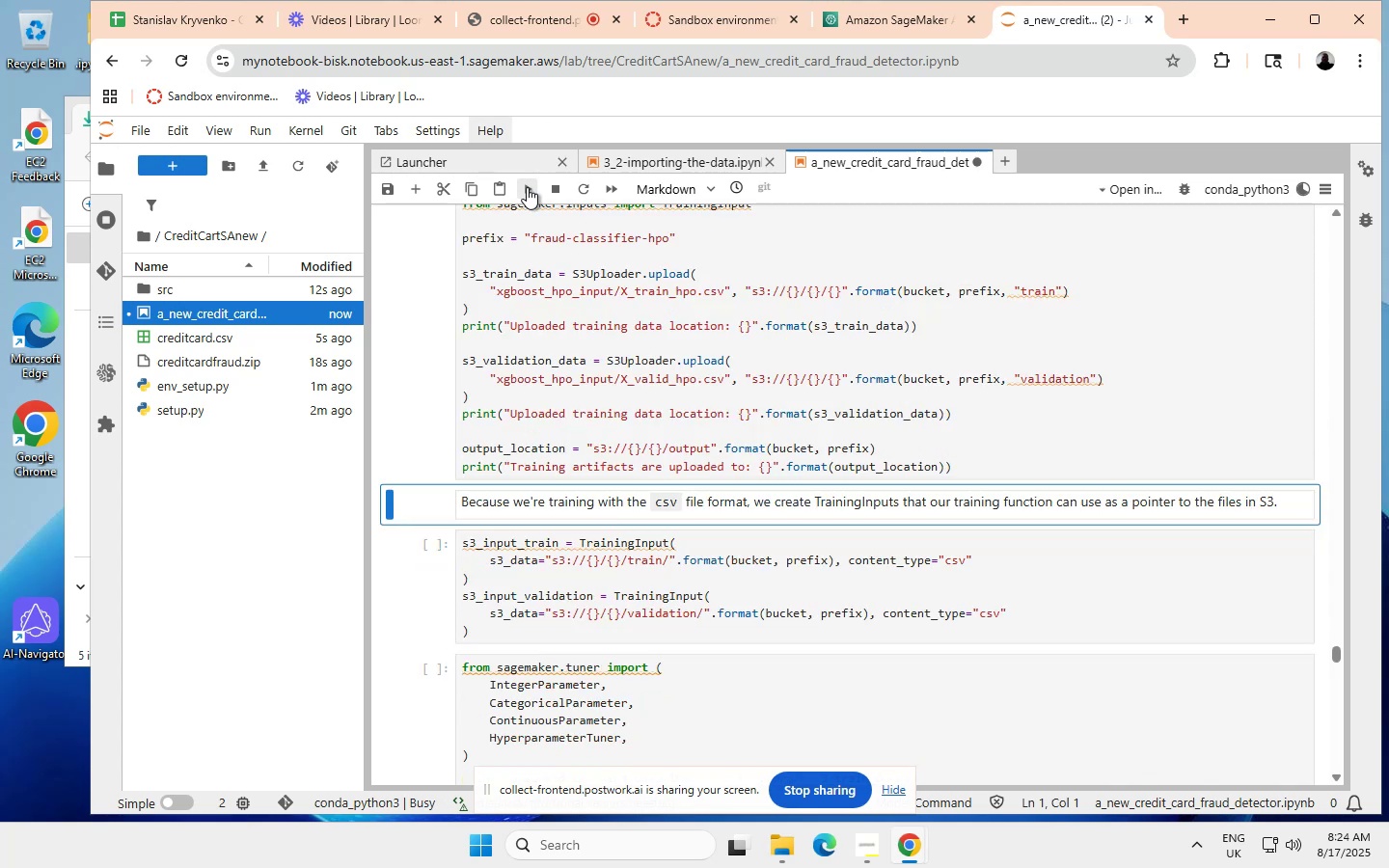 
left_click([527, 187])
 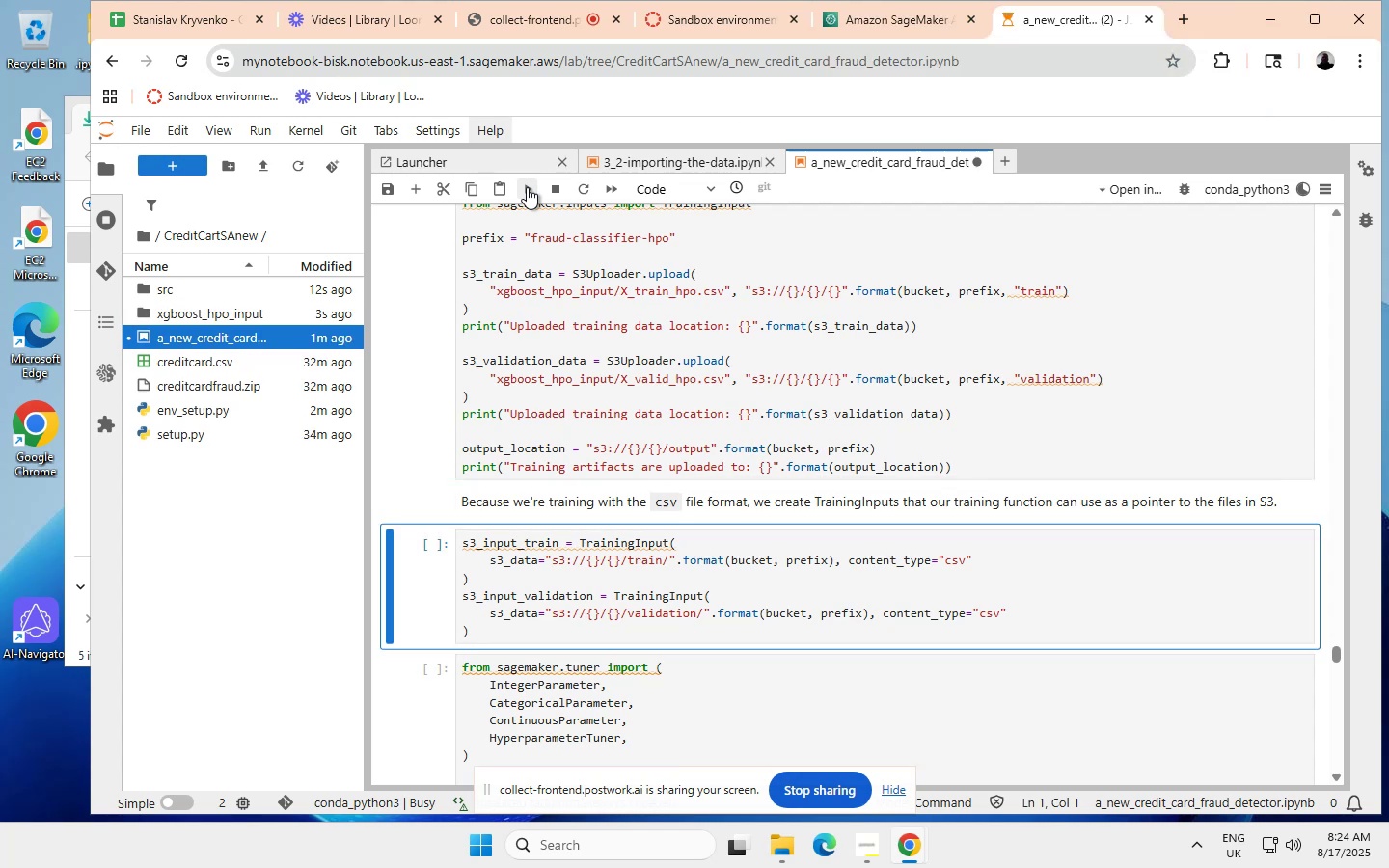 
wait(5.14)
 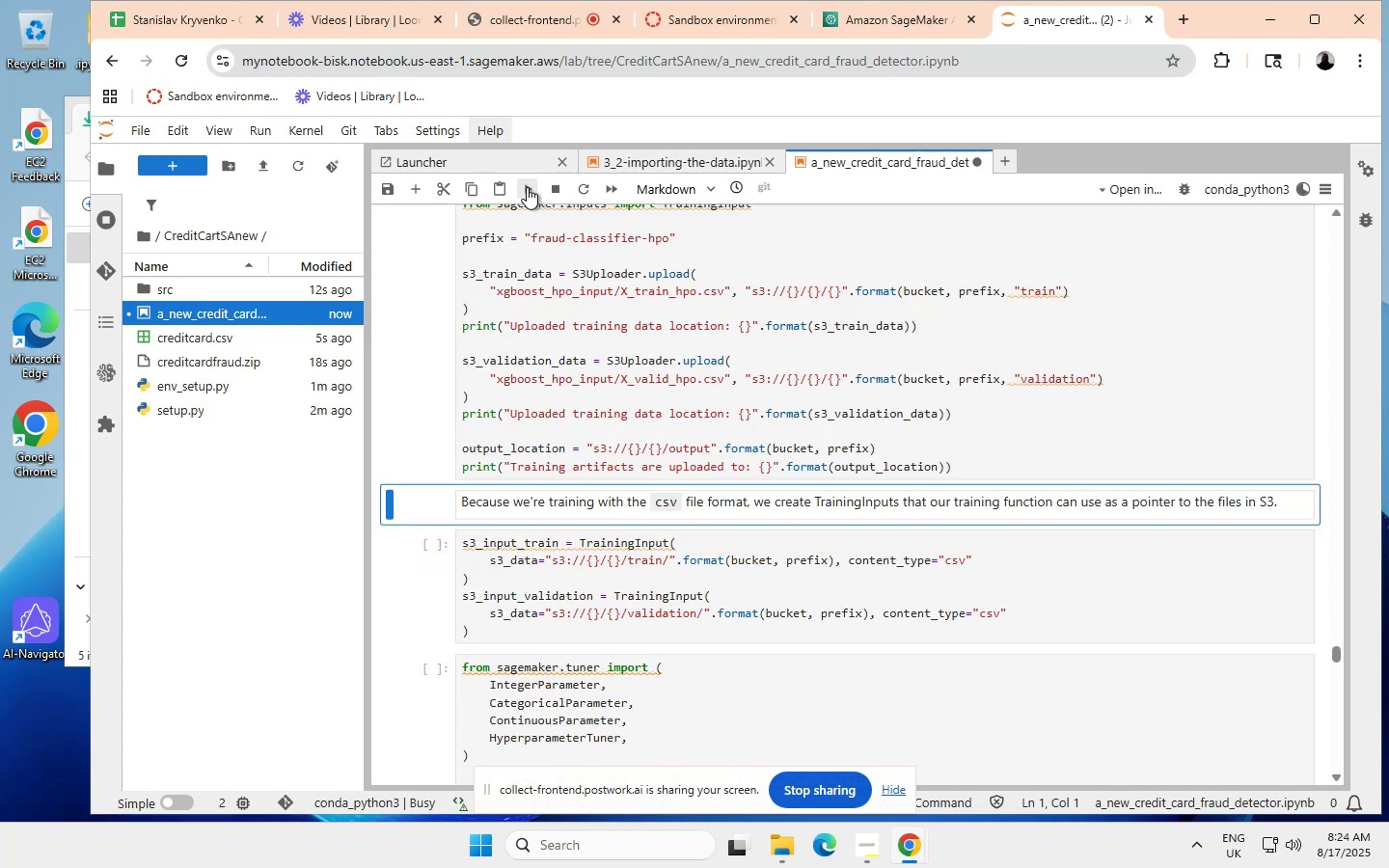 
left_click([527, 187])
 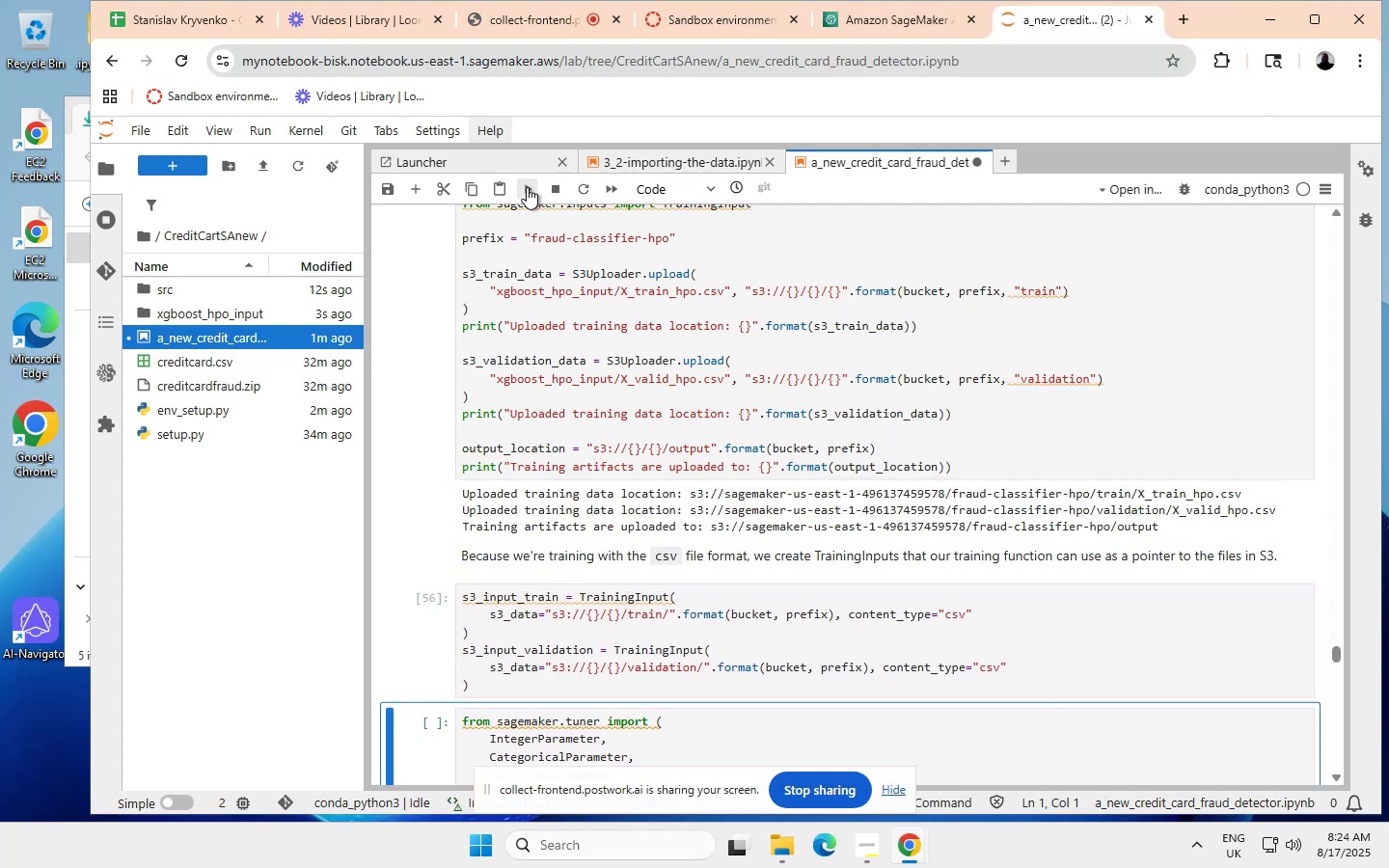 
left_click([527, 187])
 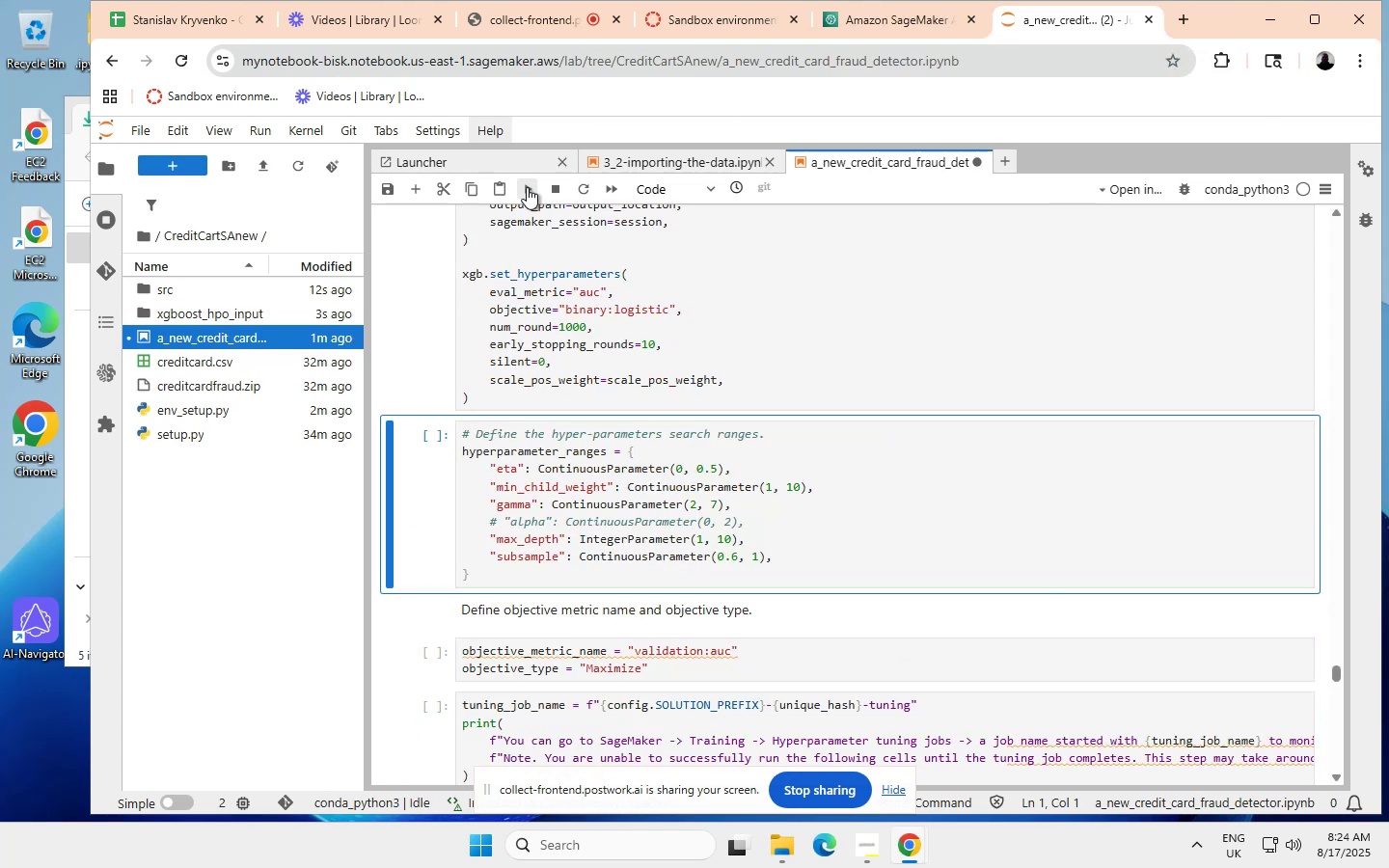 
left_click([527, 187])
 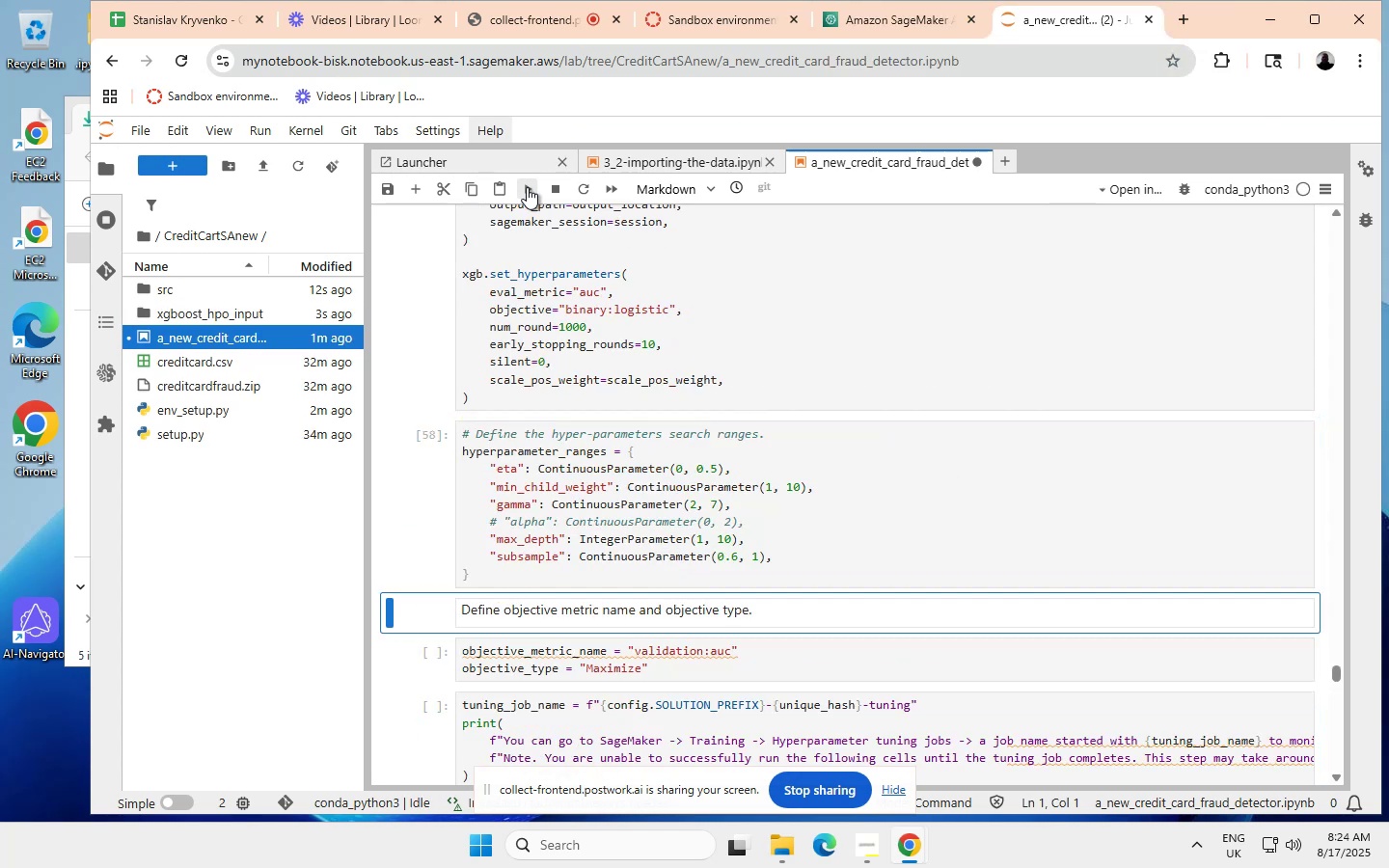 
left_click([527, 187])
 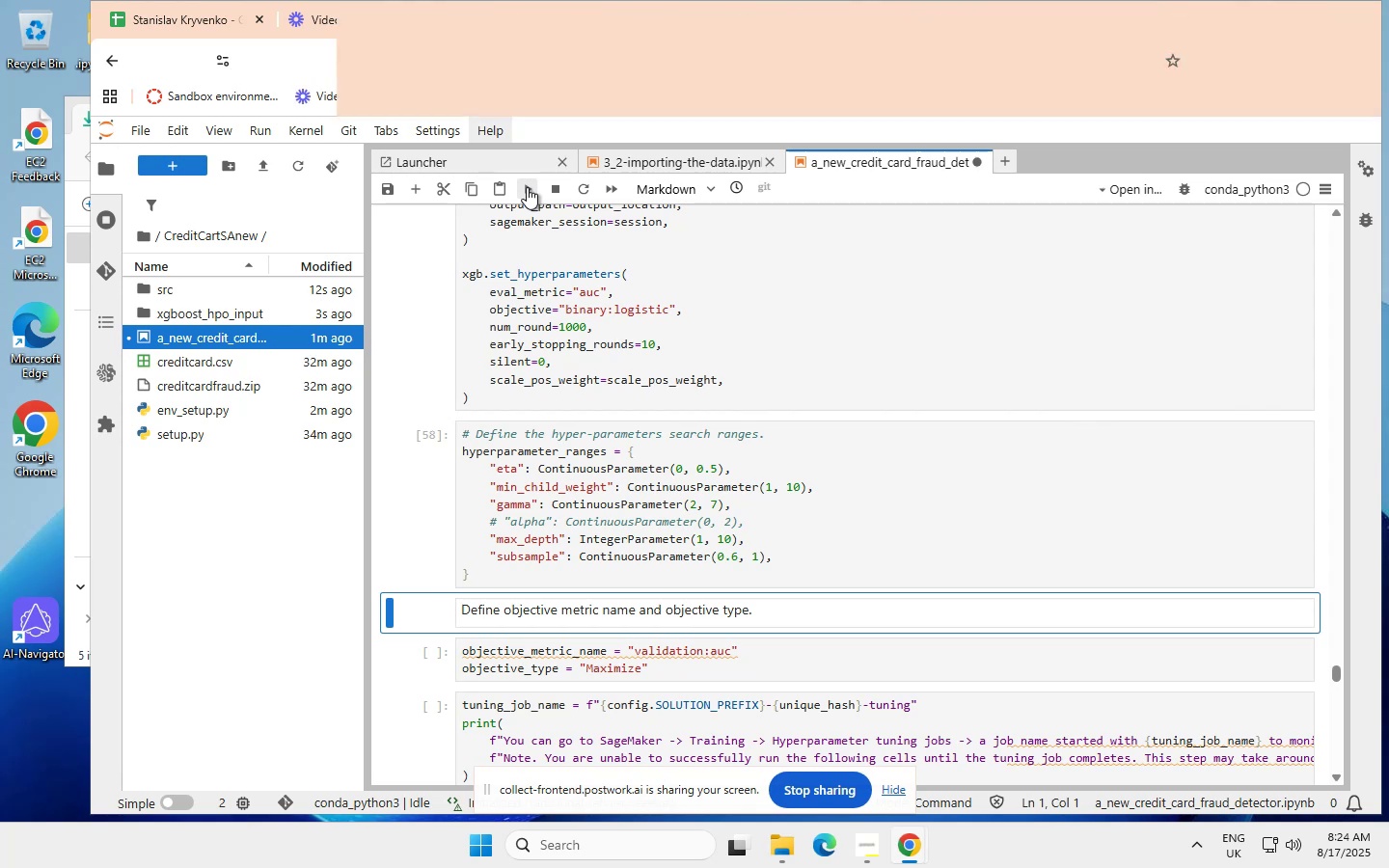 
left_click([527, 187])
 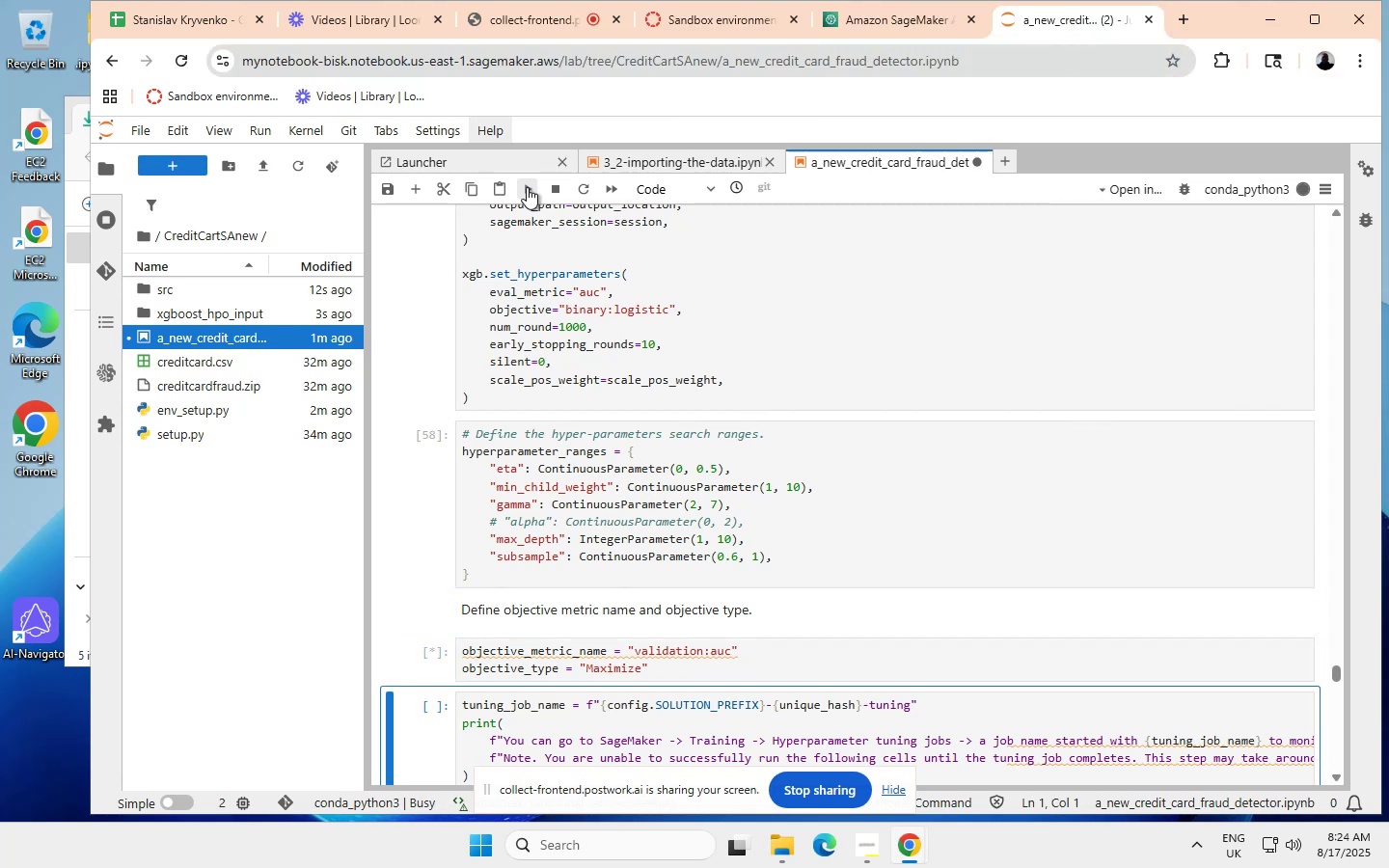 
left_click([527, 187])
 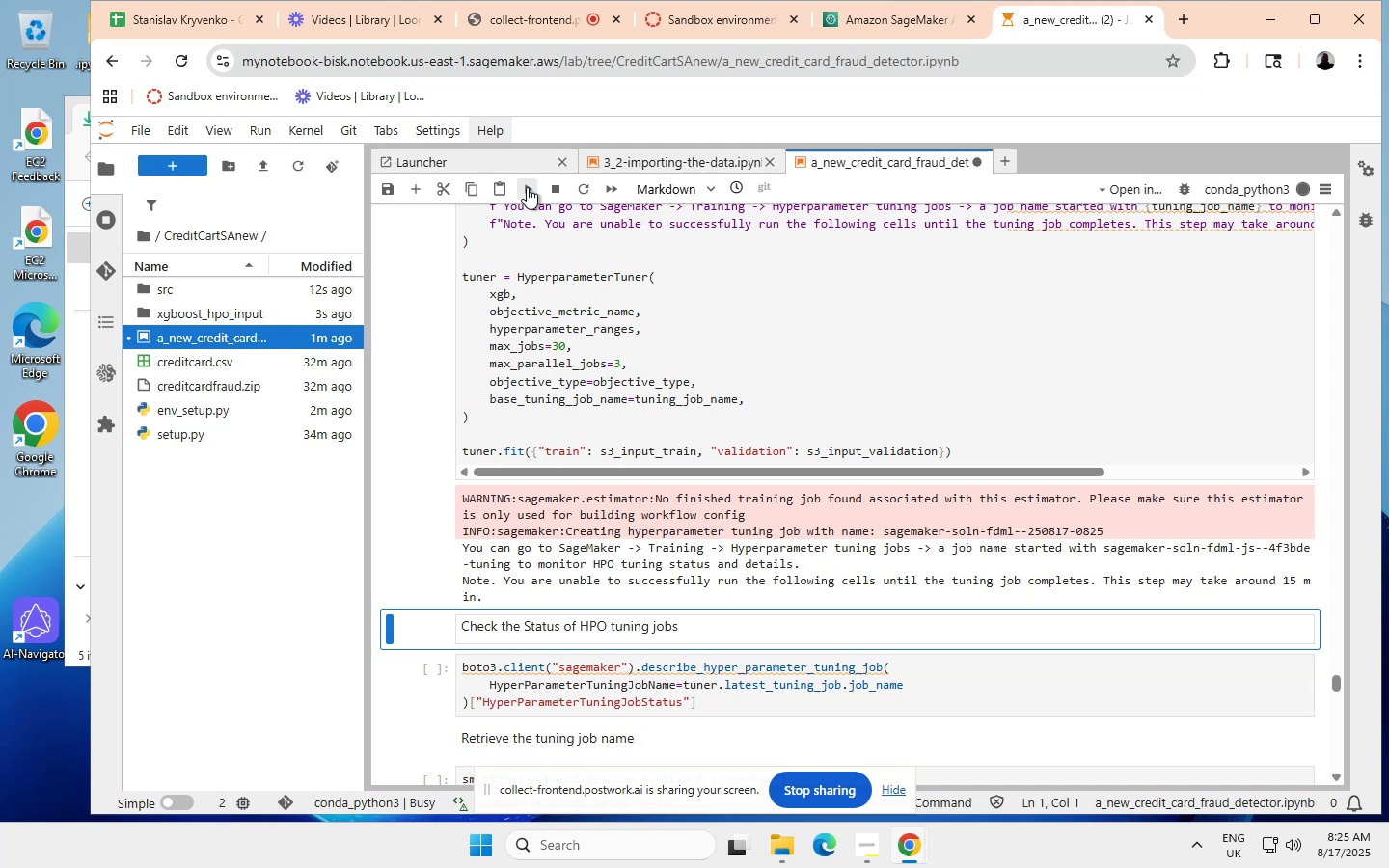 
wait(6.7)
 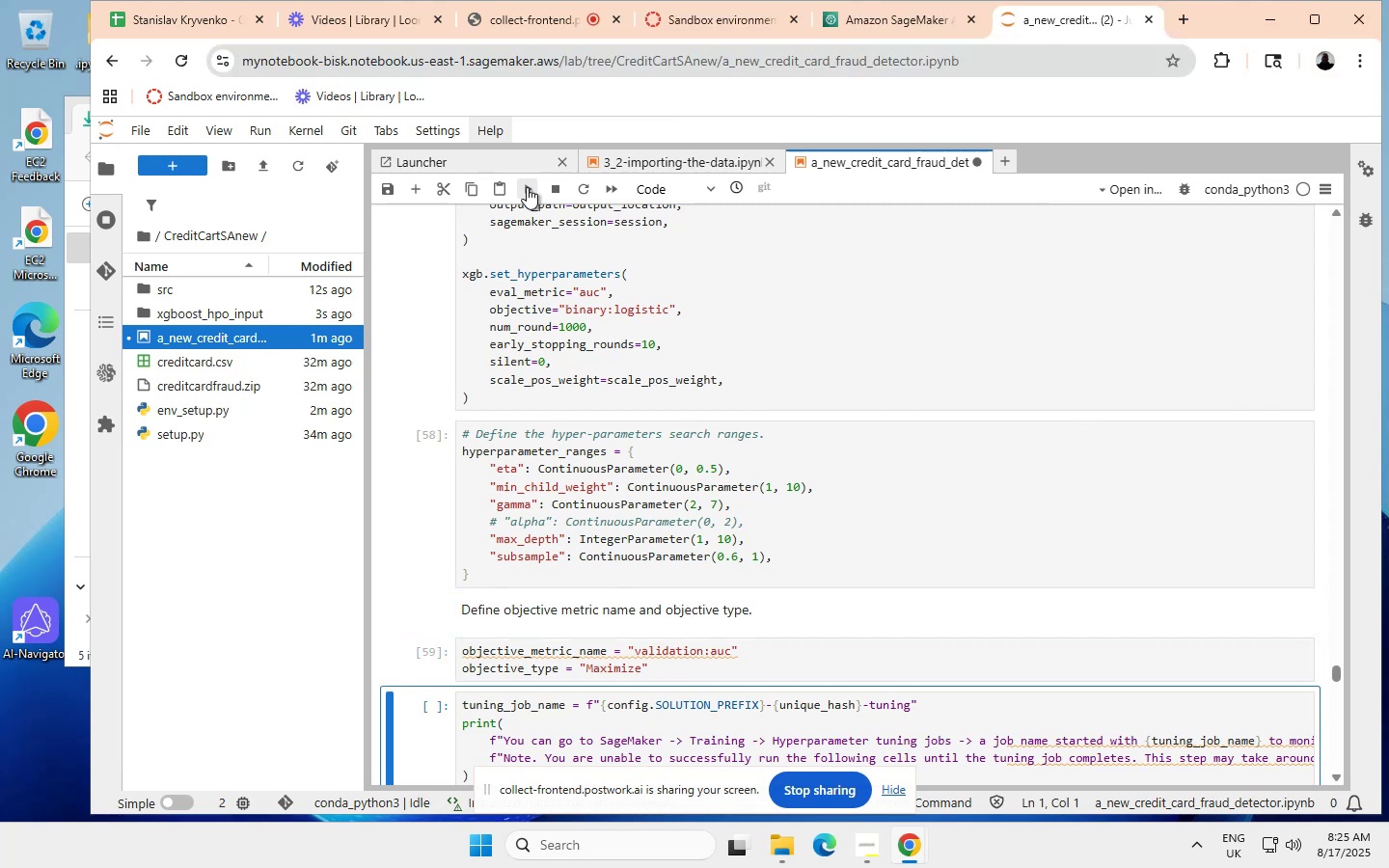 
left_click([527, 187])
 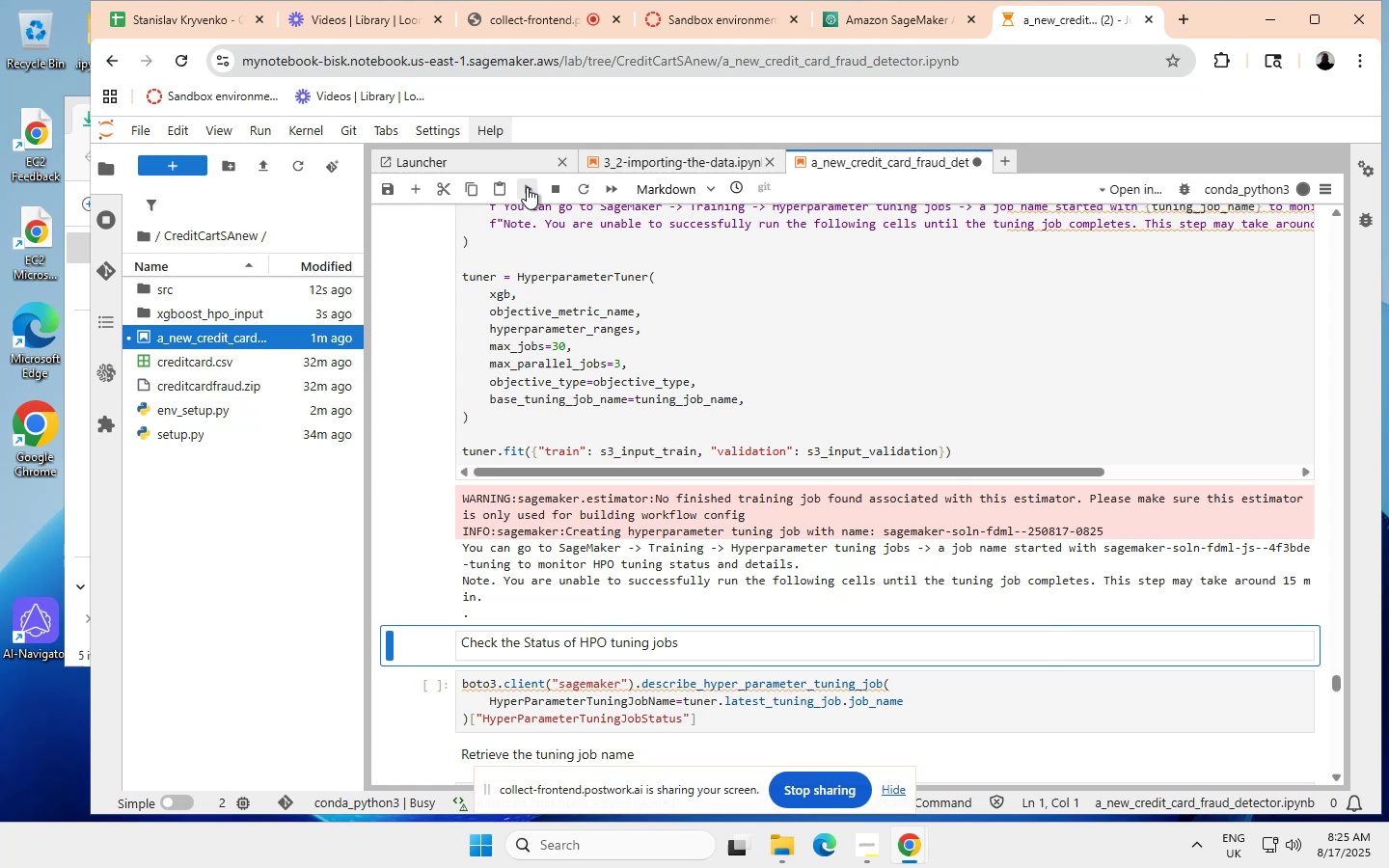 
wait(23.16)
 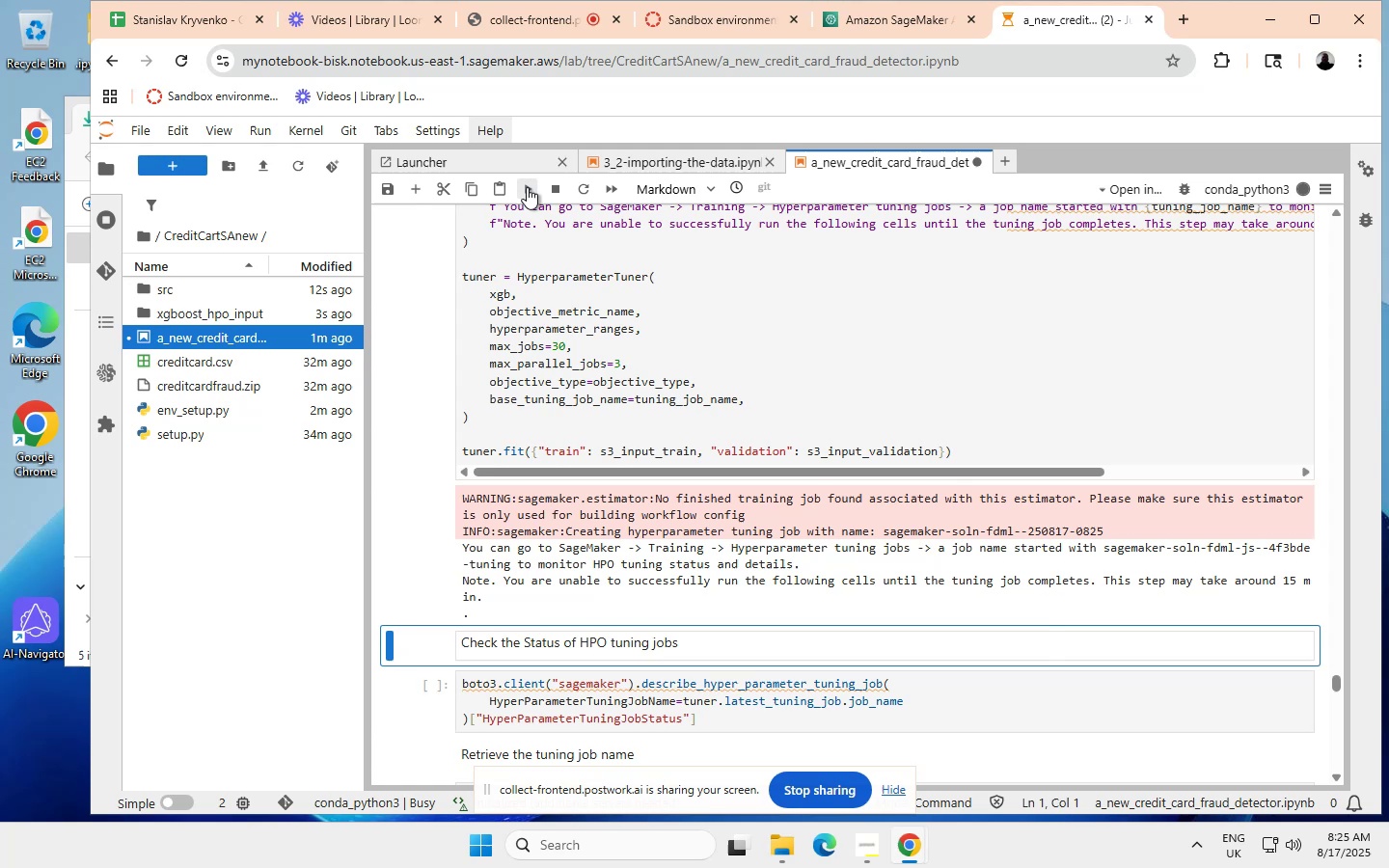 
scroll: coordinate [559, 494], scroll_direction: down, amount: 2.0
 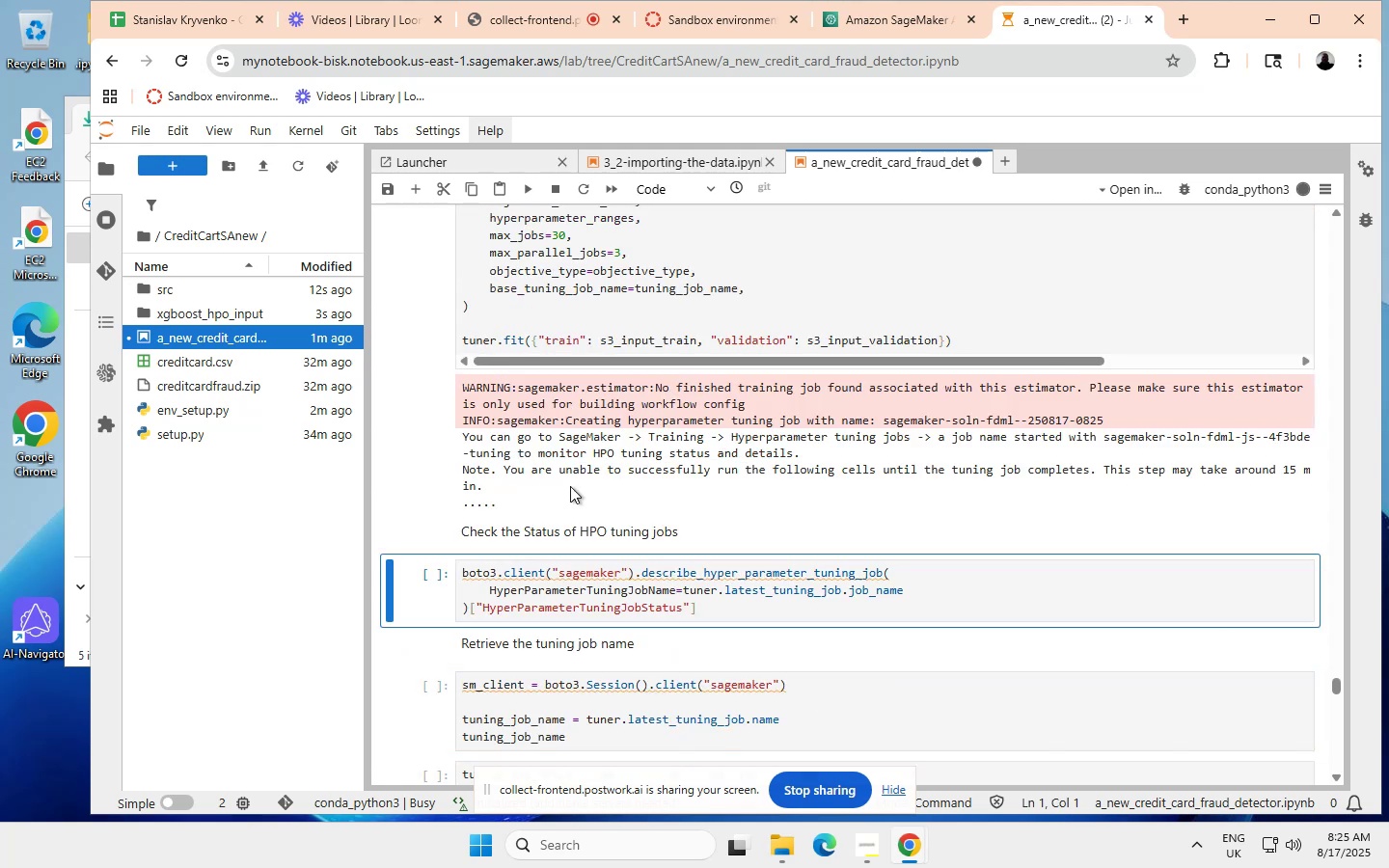 
scroll: coordinate [570, 486], scroll_direction: none, amount: 0.0
 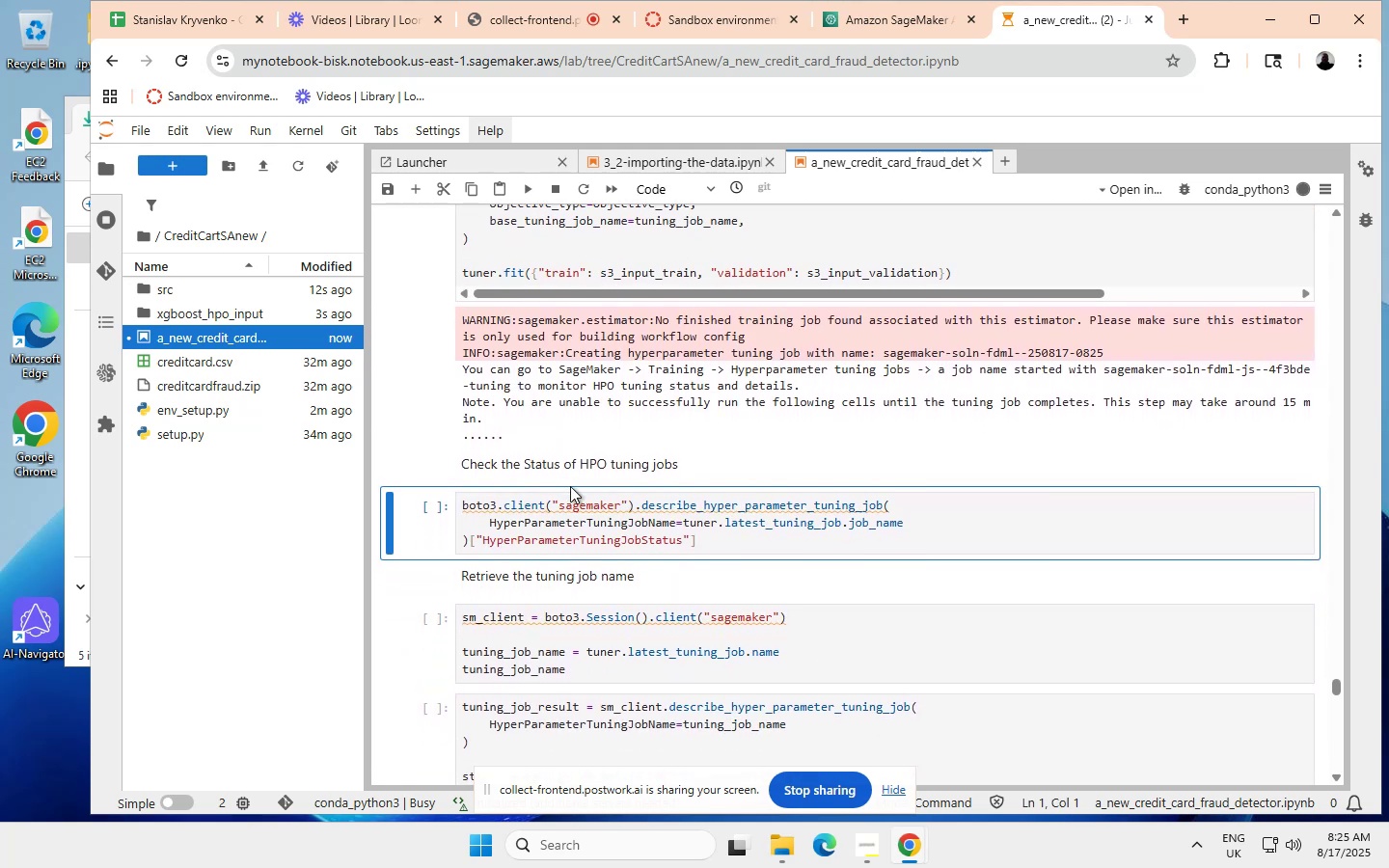 
scroll: coordinate [570, 486], scroll_direction: down, amount: 1.0
 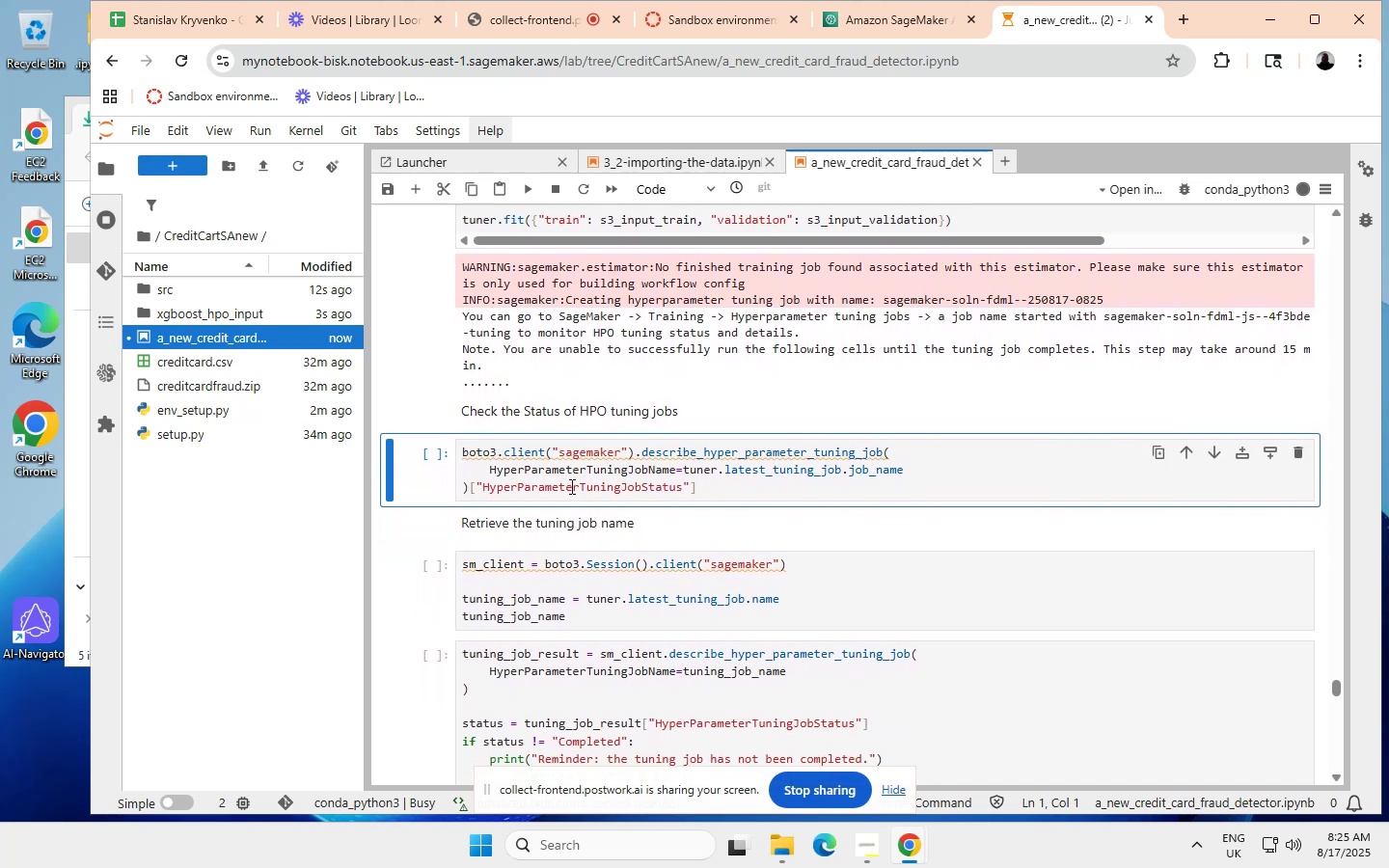 
scroll: coordinate [570, 486], scroll_direction: none, amount: 0.0
 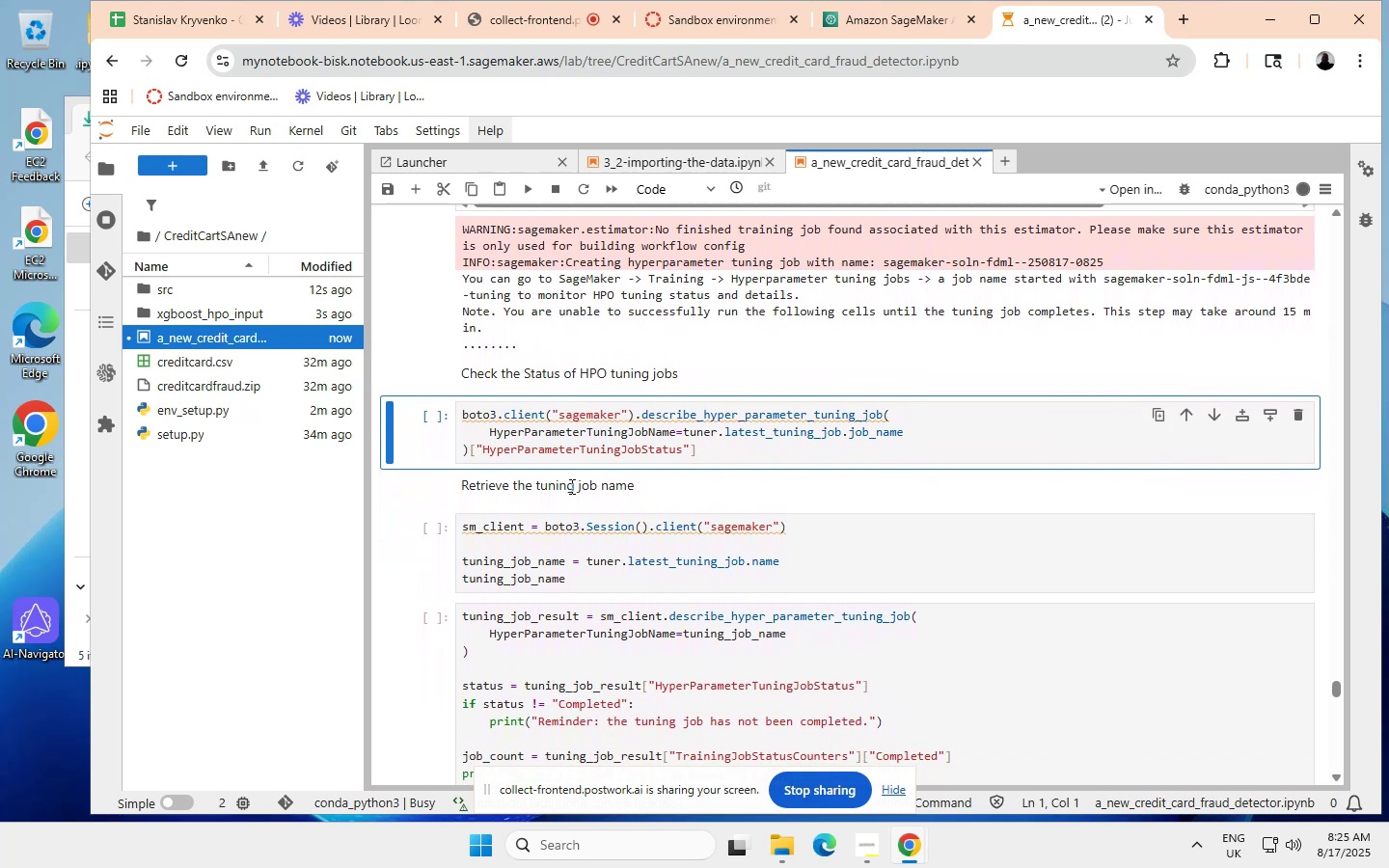 
wait(8.86)
 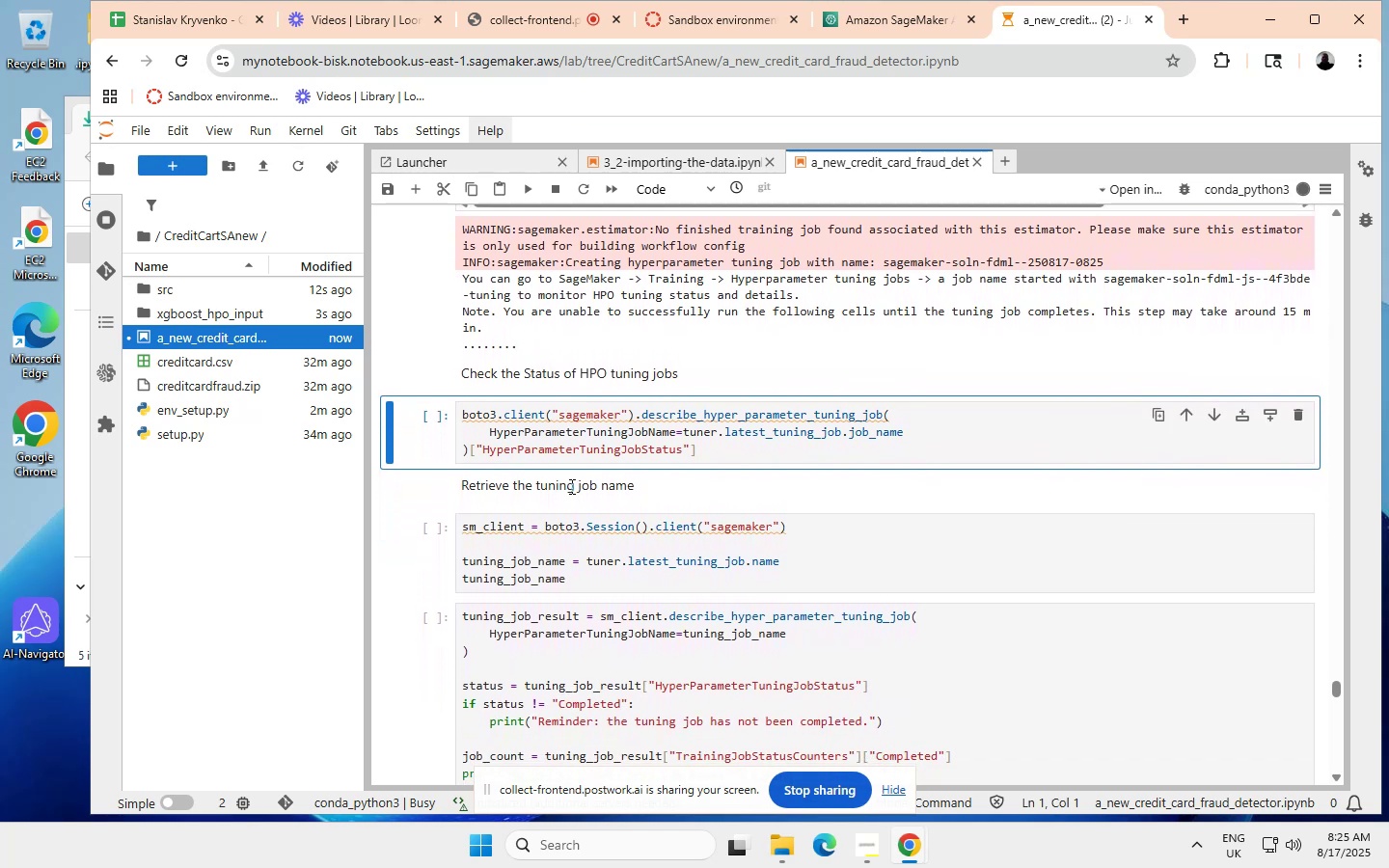 
scroll: coordinate [570, 486], scroll_direction: up, amount: 2.0
 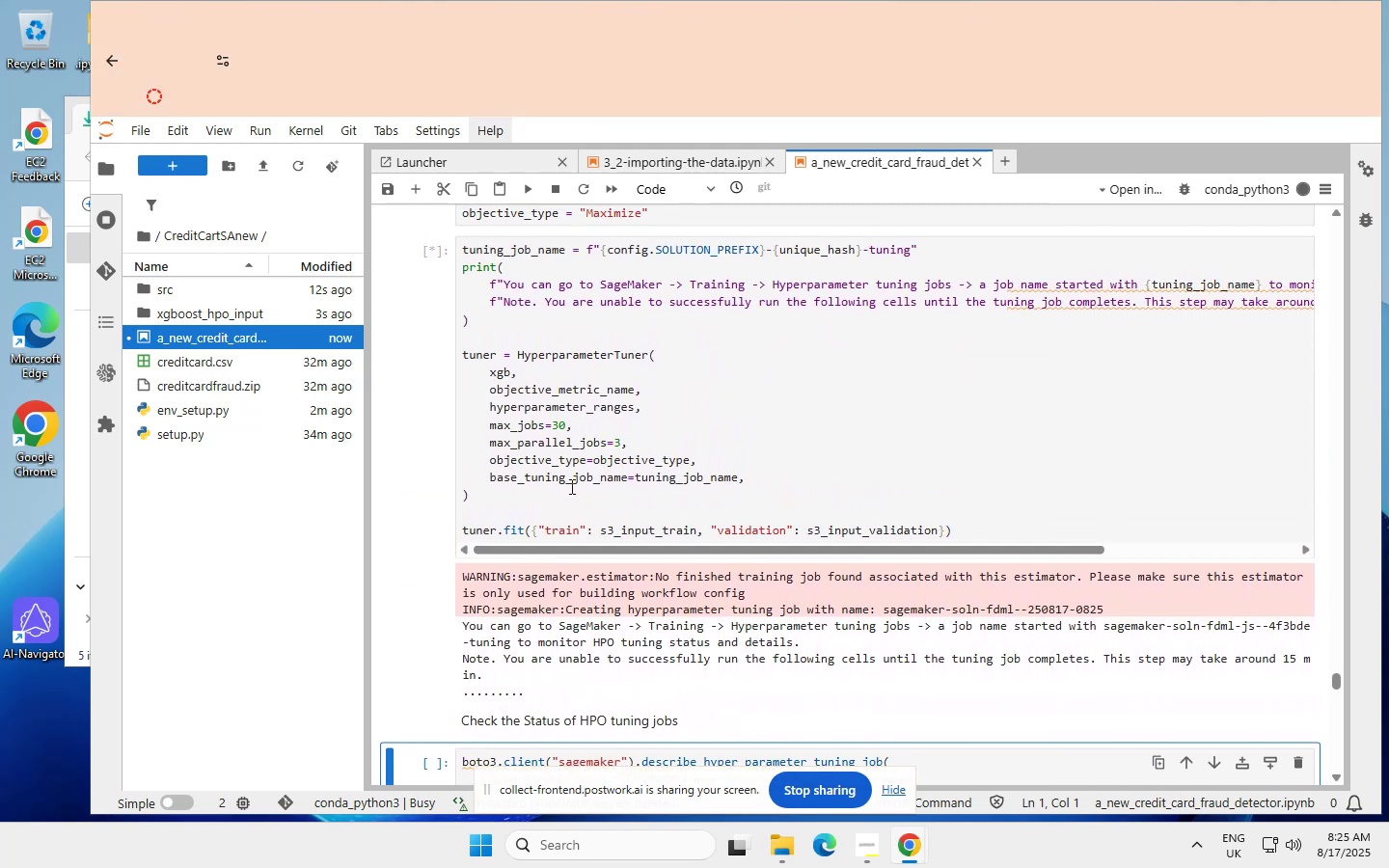 
scroll: coordinate [570, 486], scroll_direction: none, amount: 0.0
 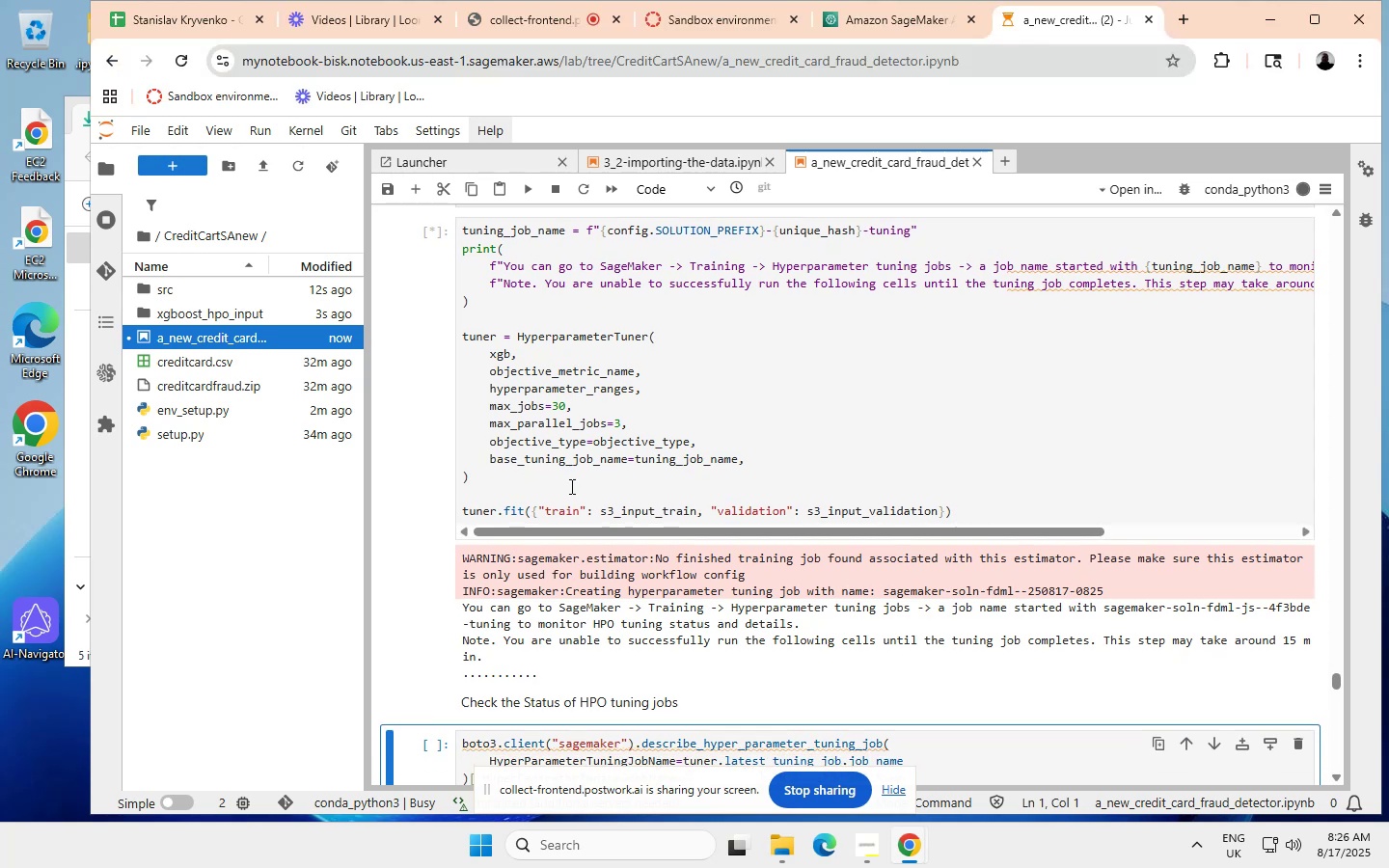 
scroll: coordinate [570, 486], scroll_direction: up, amount: 1.0
 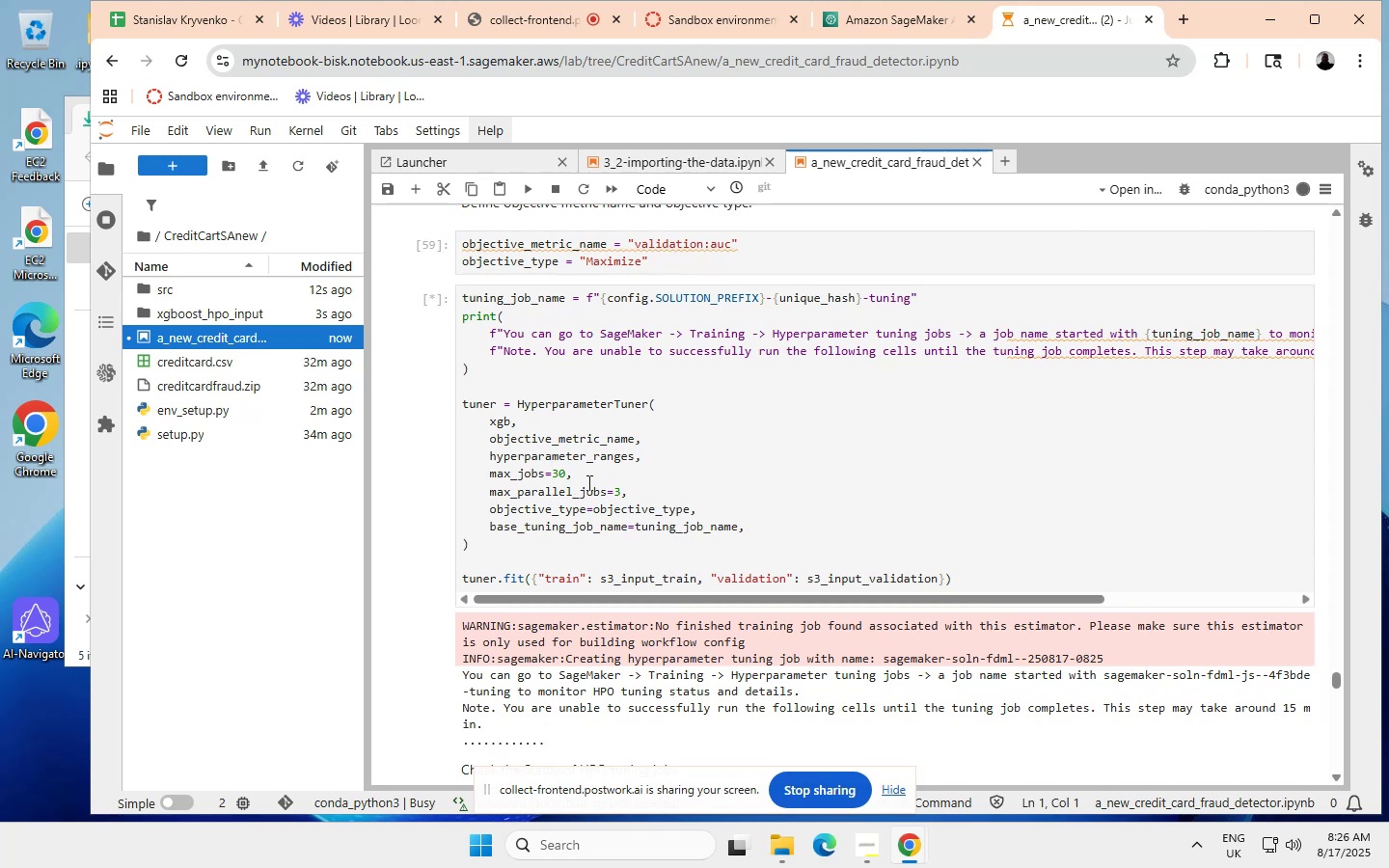 
scroll: coordinate [587, 482], scroll_direction: none, amount: 0.0
 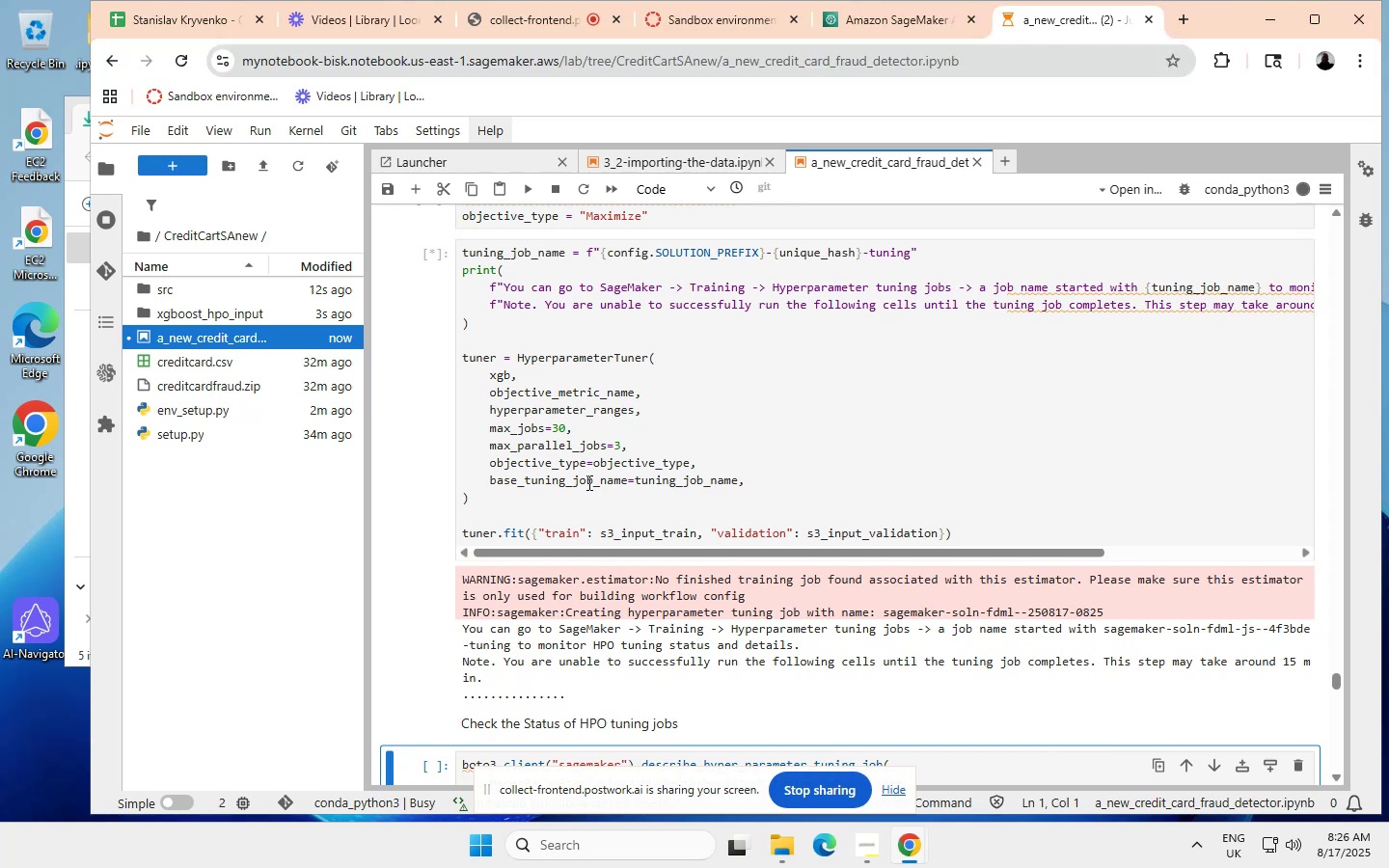 
wait(16.88)
 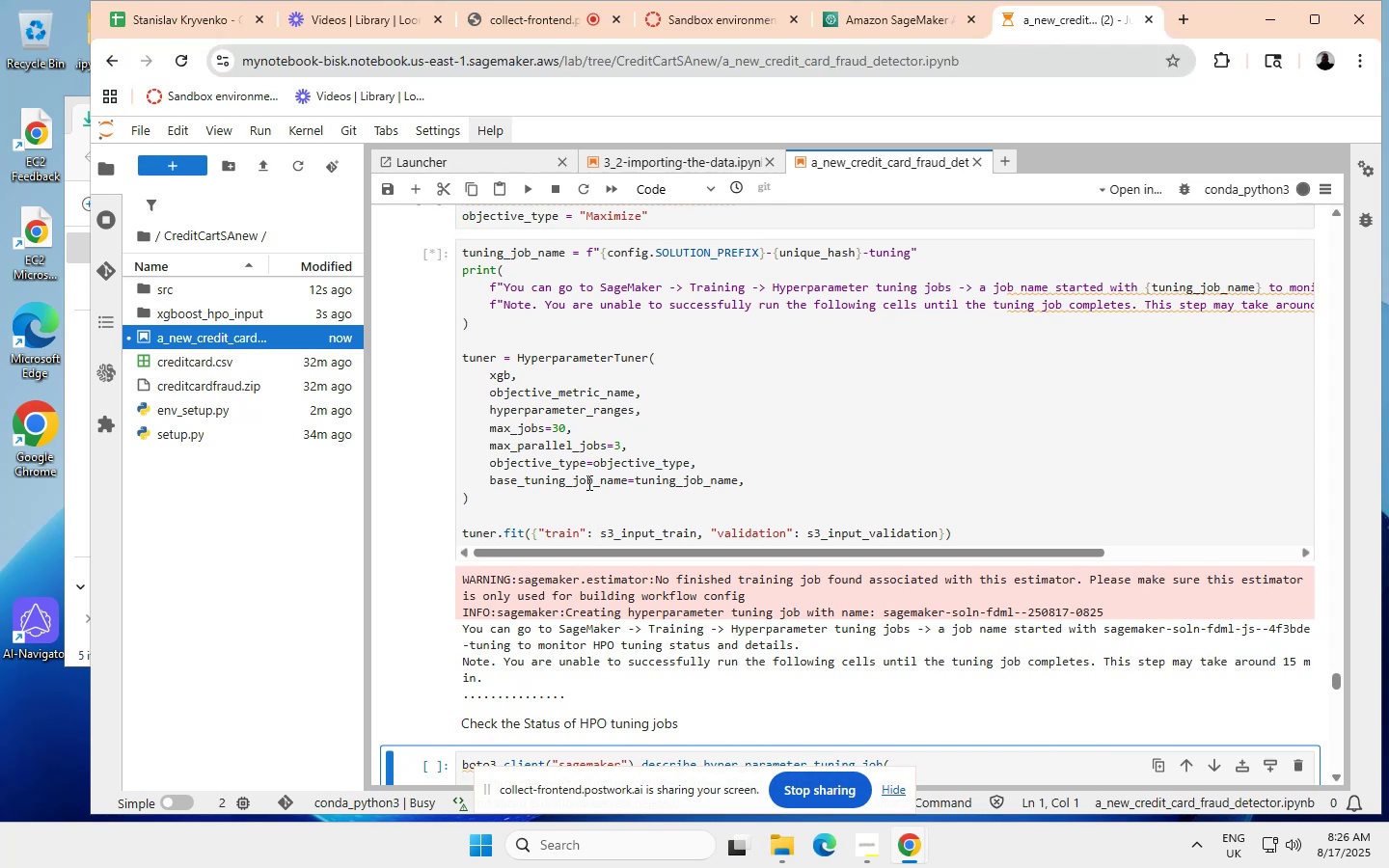 
scroll: coordinate [668, 501], scroll_direction: none, amount: 0.0
 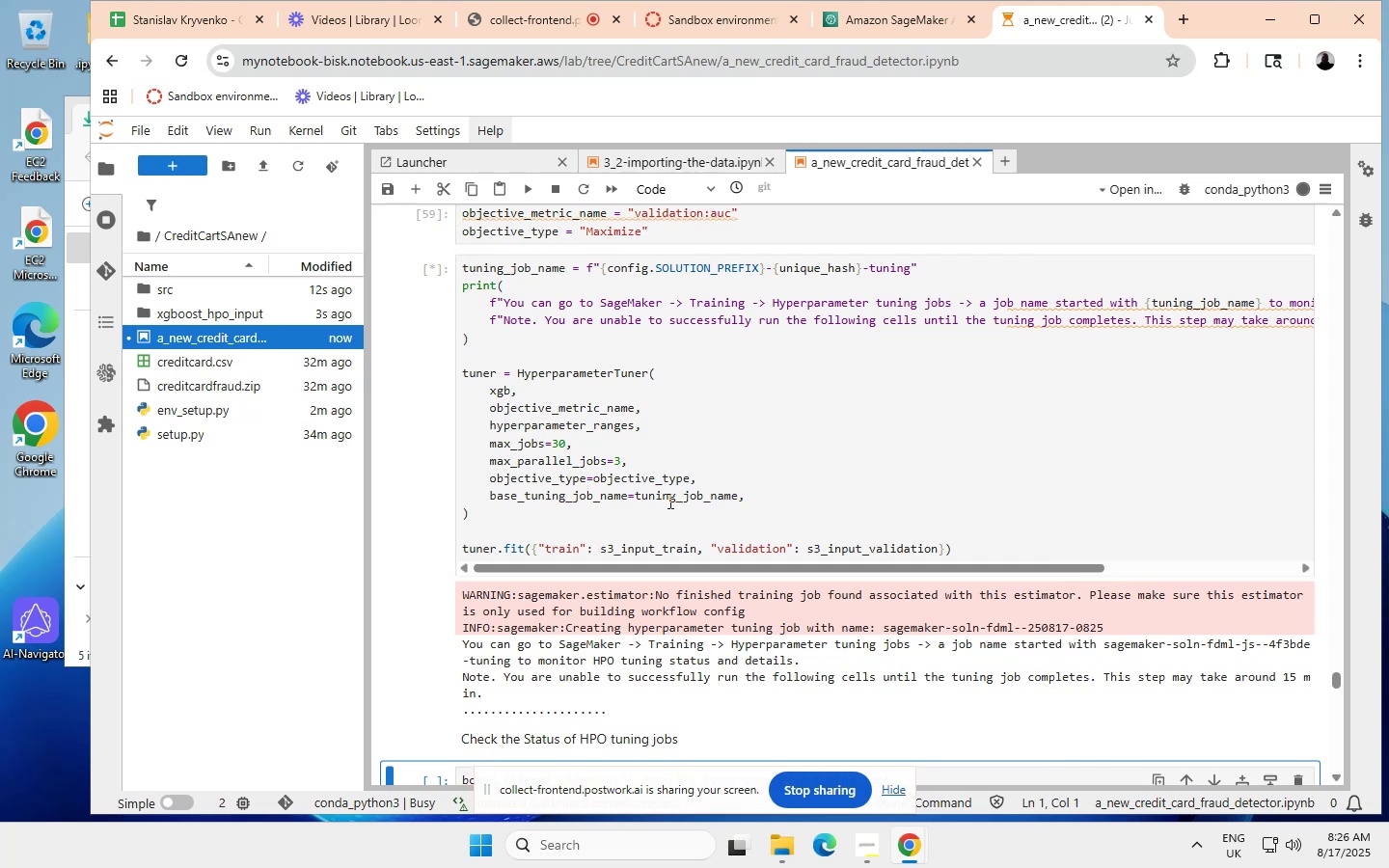 
wait(15.91)
 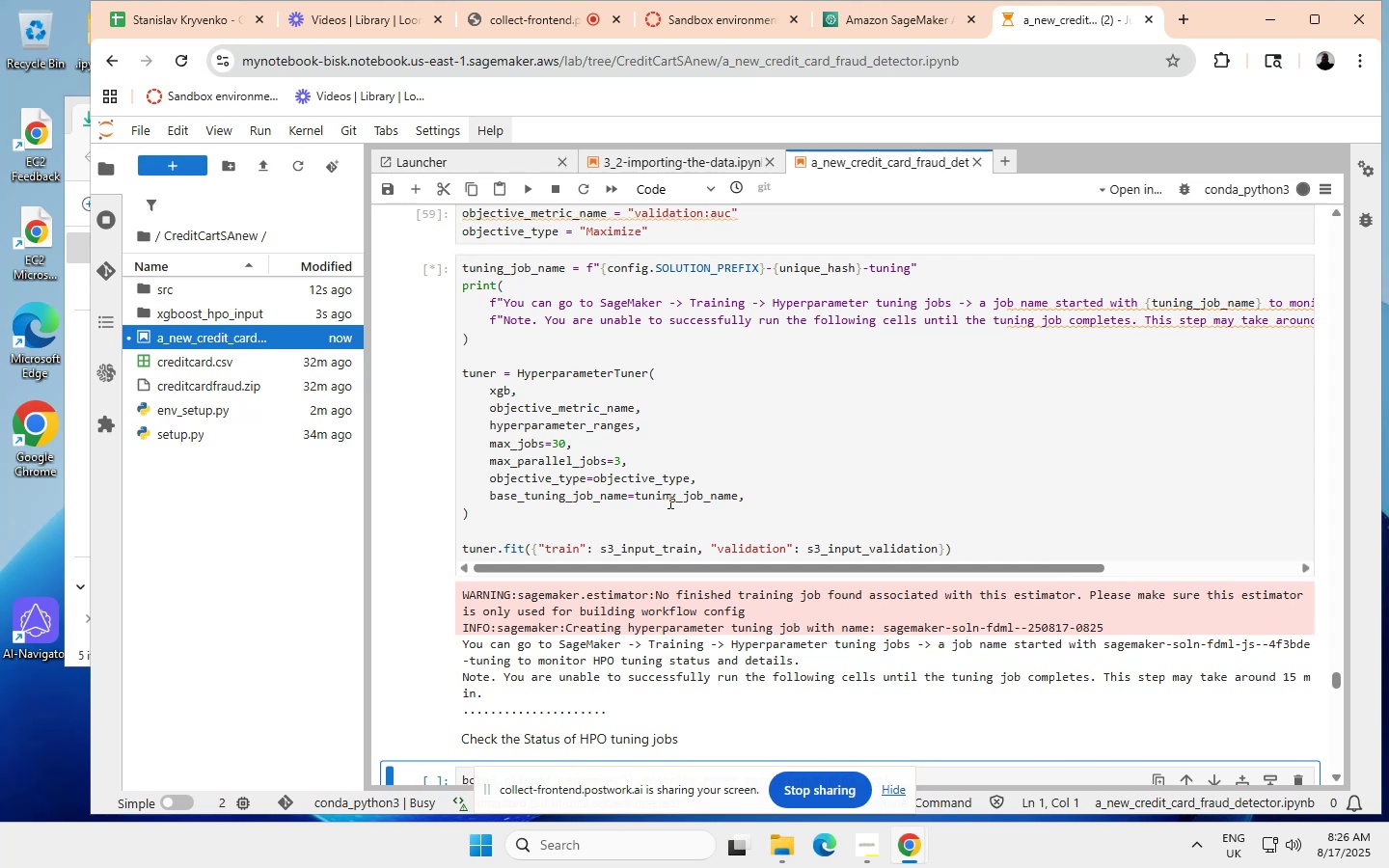 
scroll: coordinate [760, 446], scroll_direction: none, amount: 0.0
 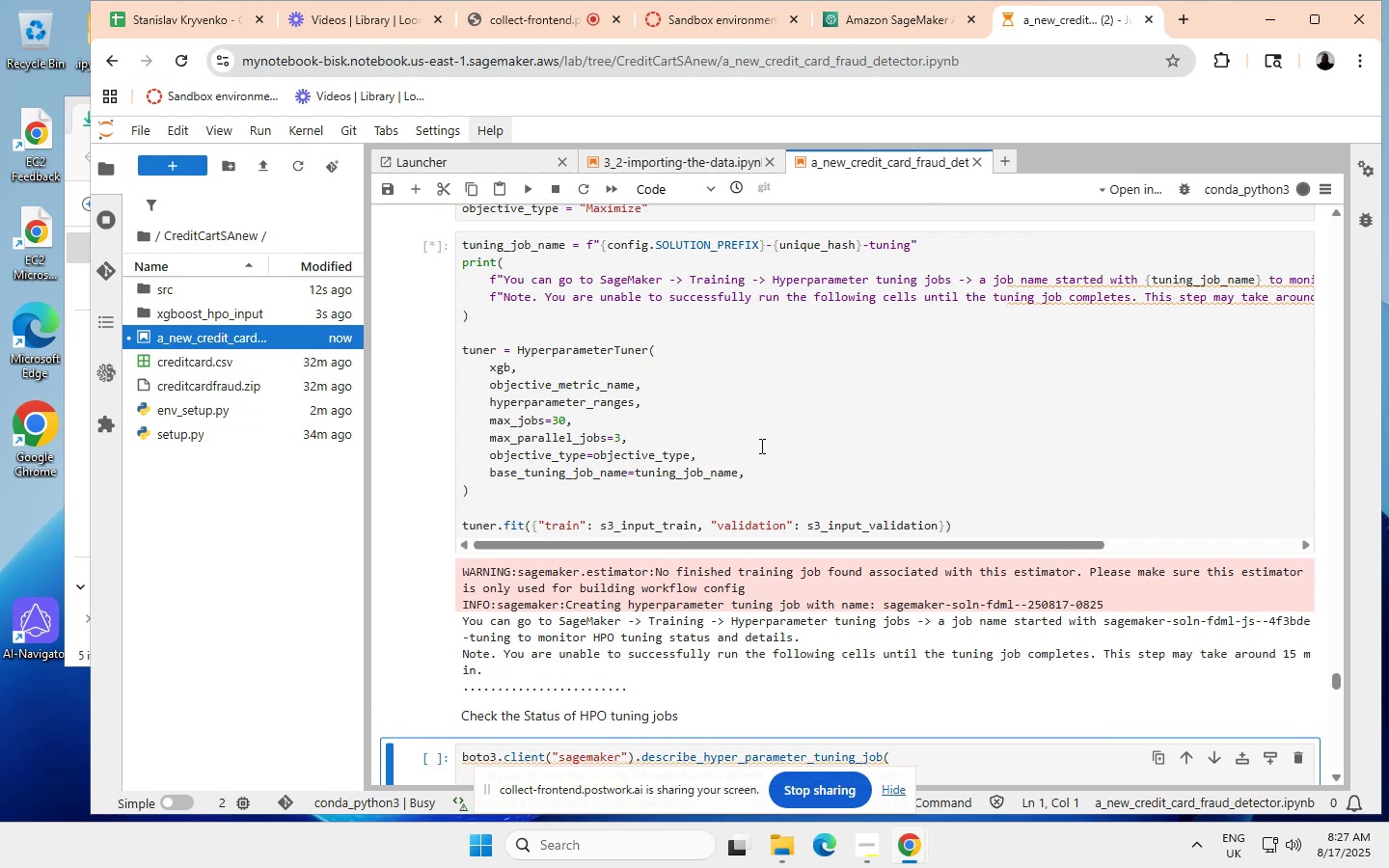 
wait(11.0)
 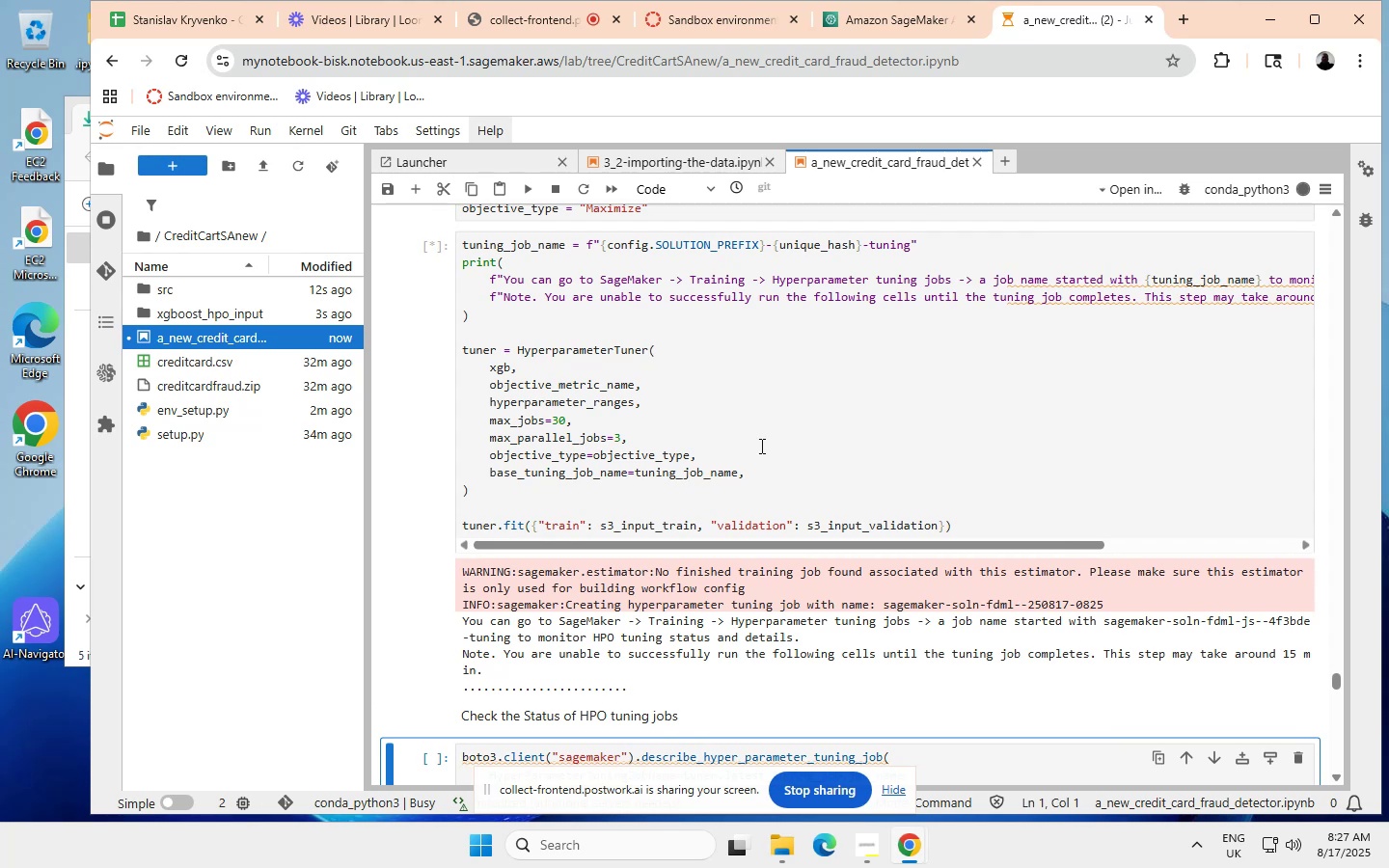 
scroll: coordinate [700, 464], scroll_direction: down, amount: 12.0
 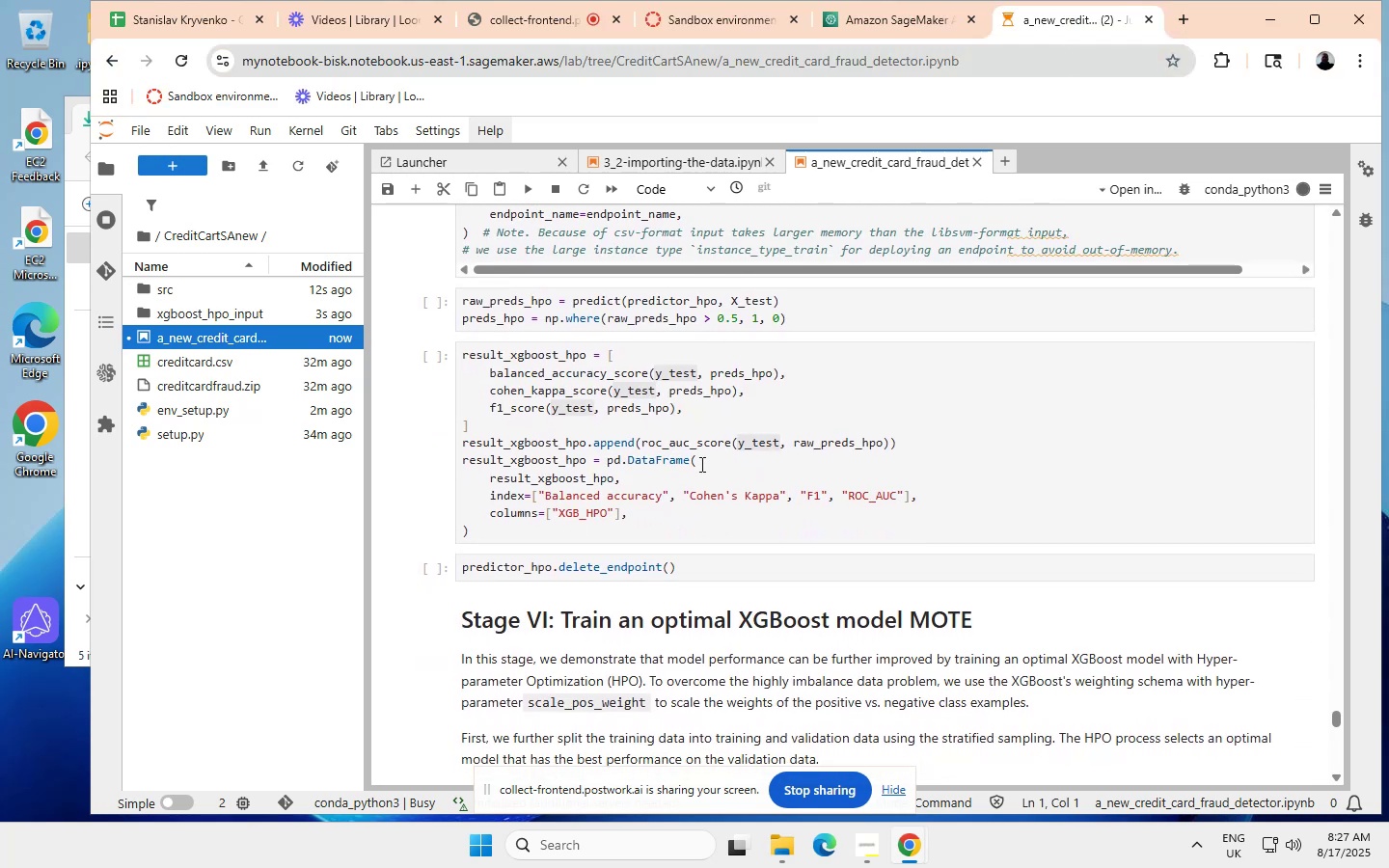 
scroll: coordinate [700, 464], scroll_direction: down, amount: 1.0
 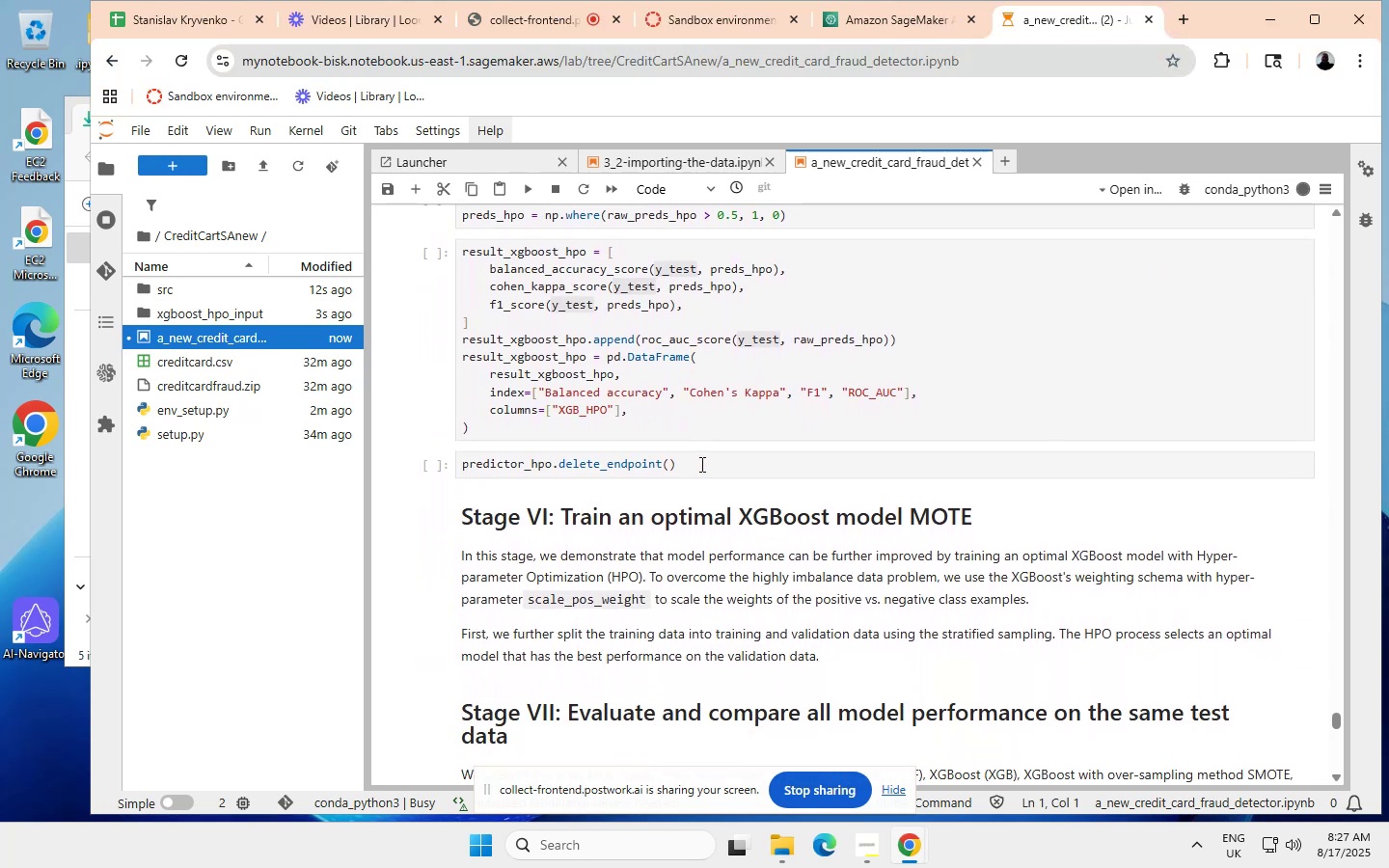 
scroll: coordinate [700, 464], scroll_direction: none, amount: 0.0
 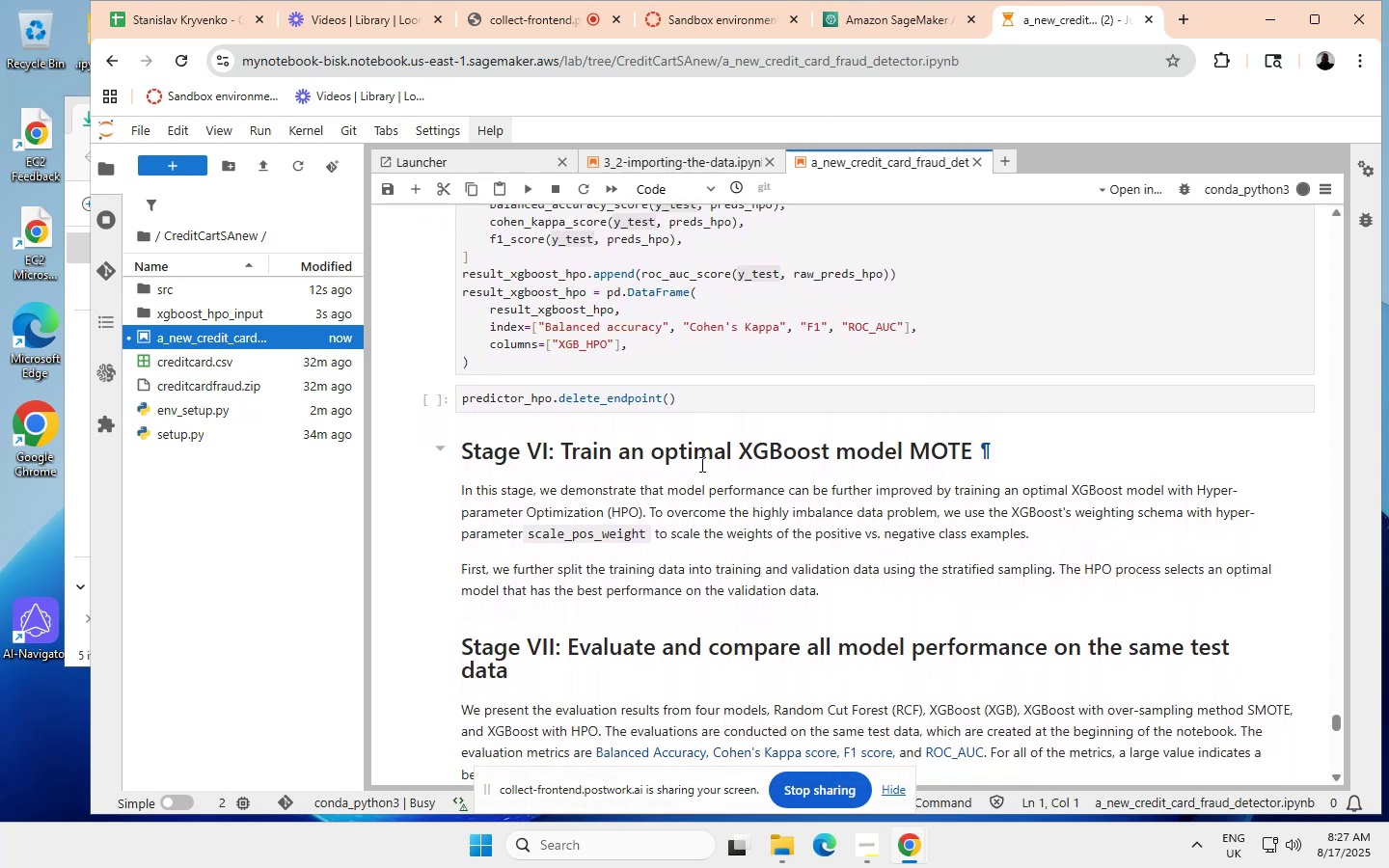 
scroll: coordinate [700, 464], scroll_direction: down, amount: 1.0
 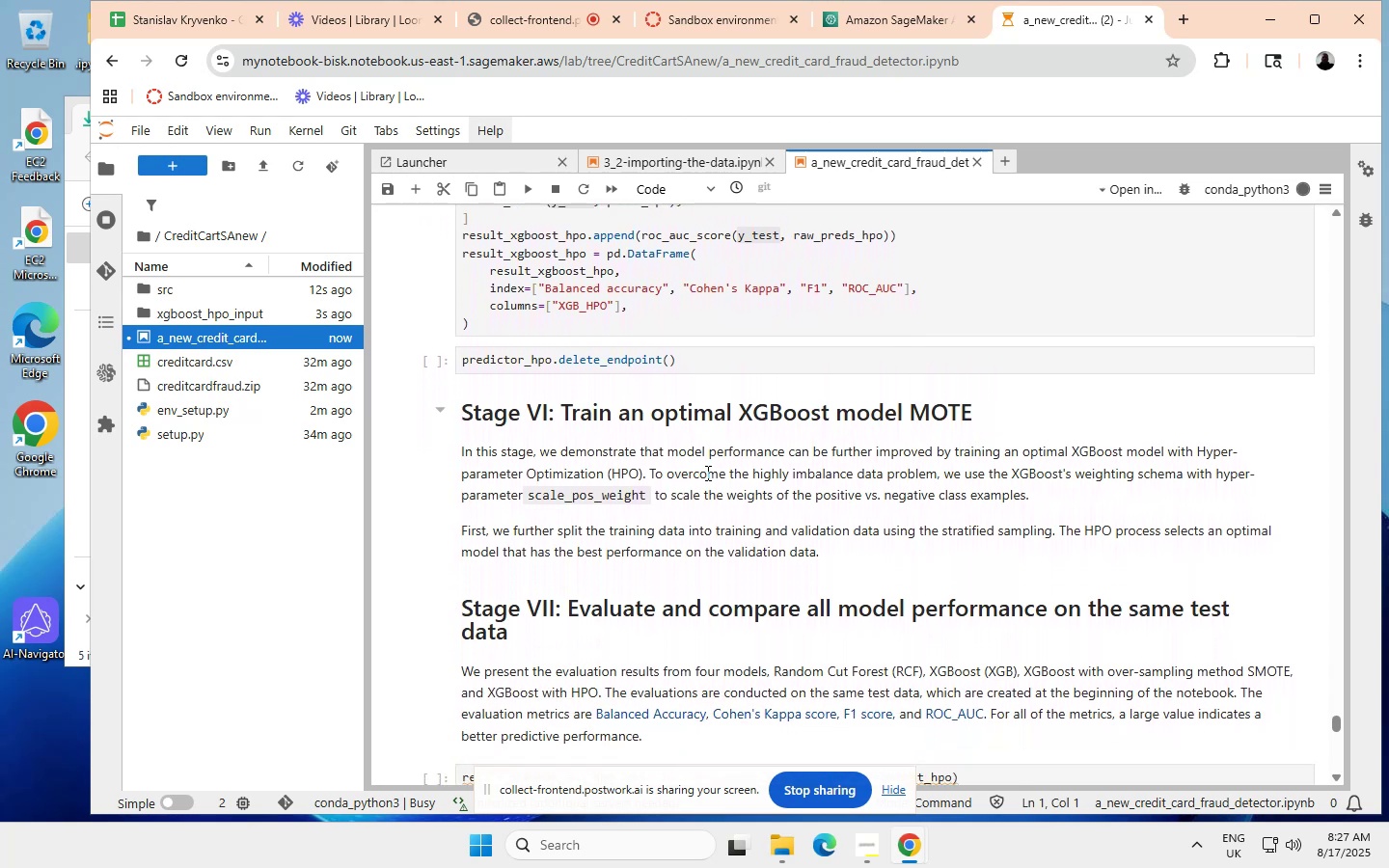 
scroll: coordinate [683, 475], scroll_direction: none, amount: 0.0
 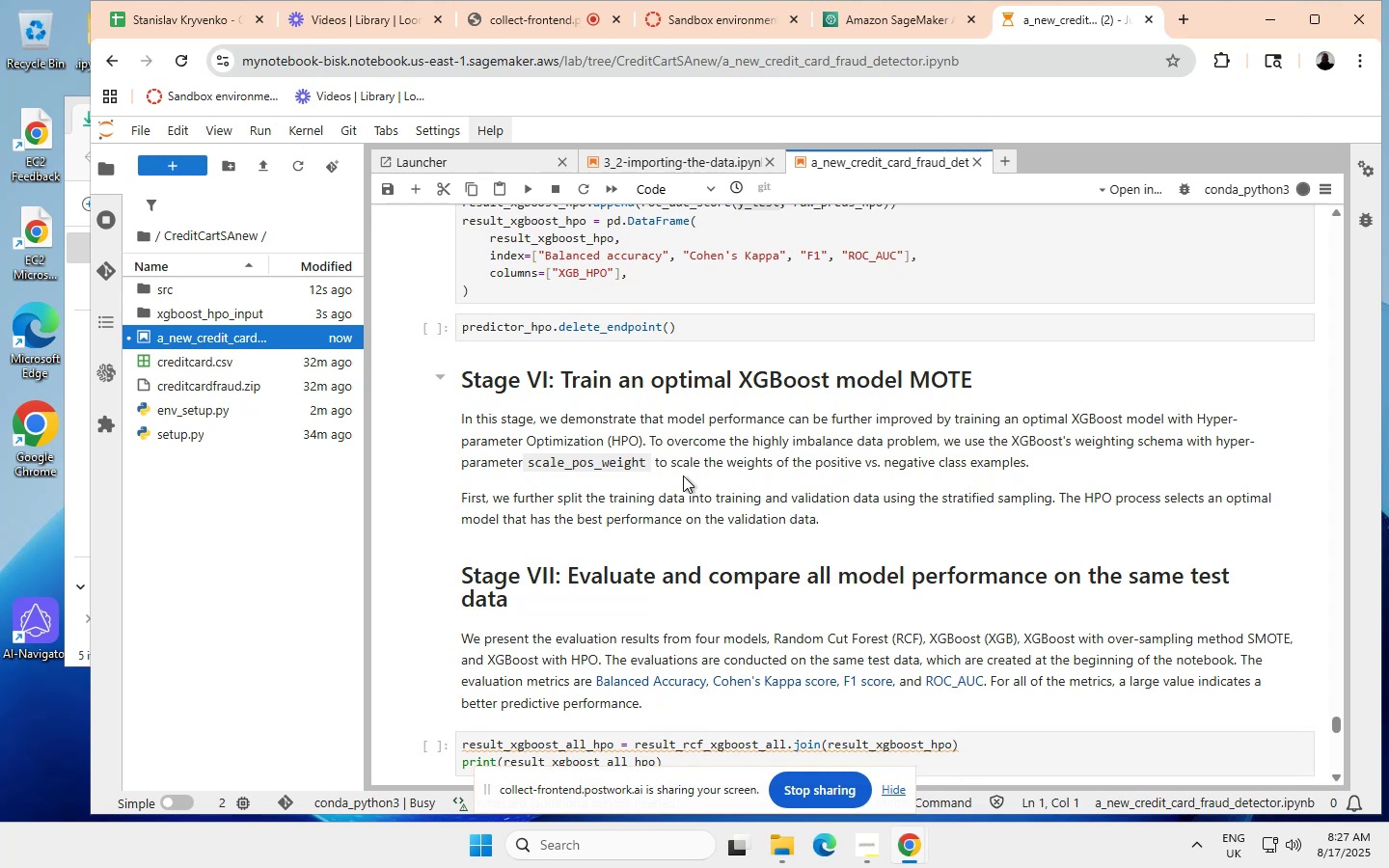 
scroll: coordinate [691, 476], scroll_direction: up, amount: 235.0
 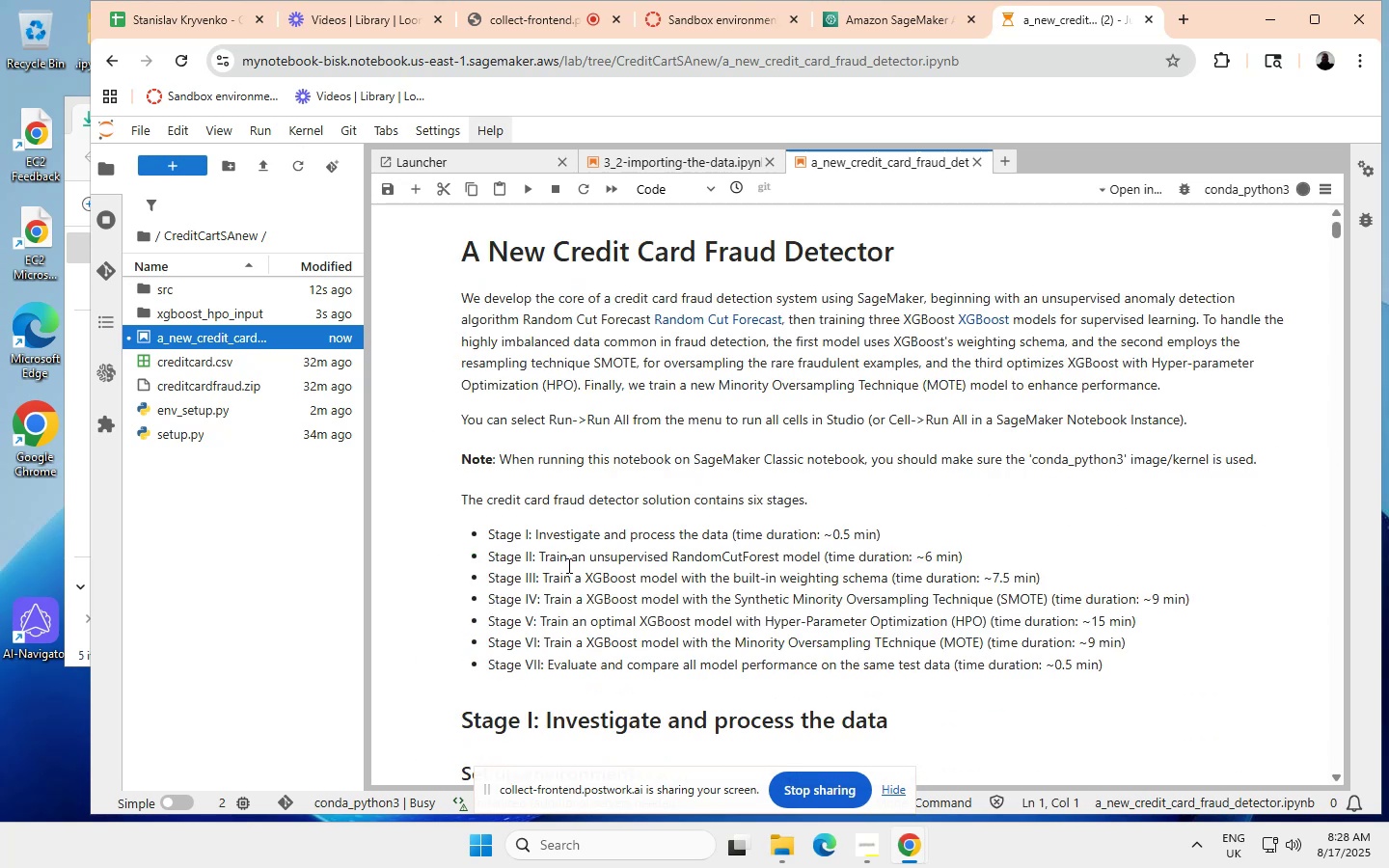 
scroll: coordinate [632, 544], scroll_direction: none, amount: 0.0
 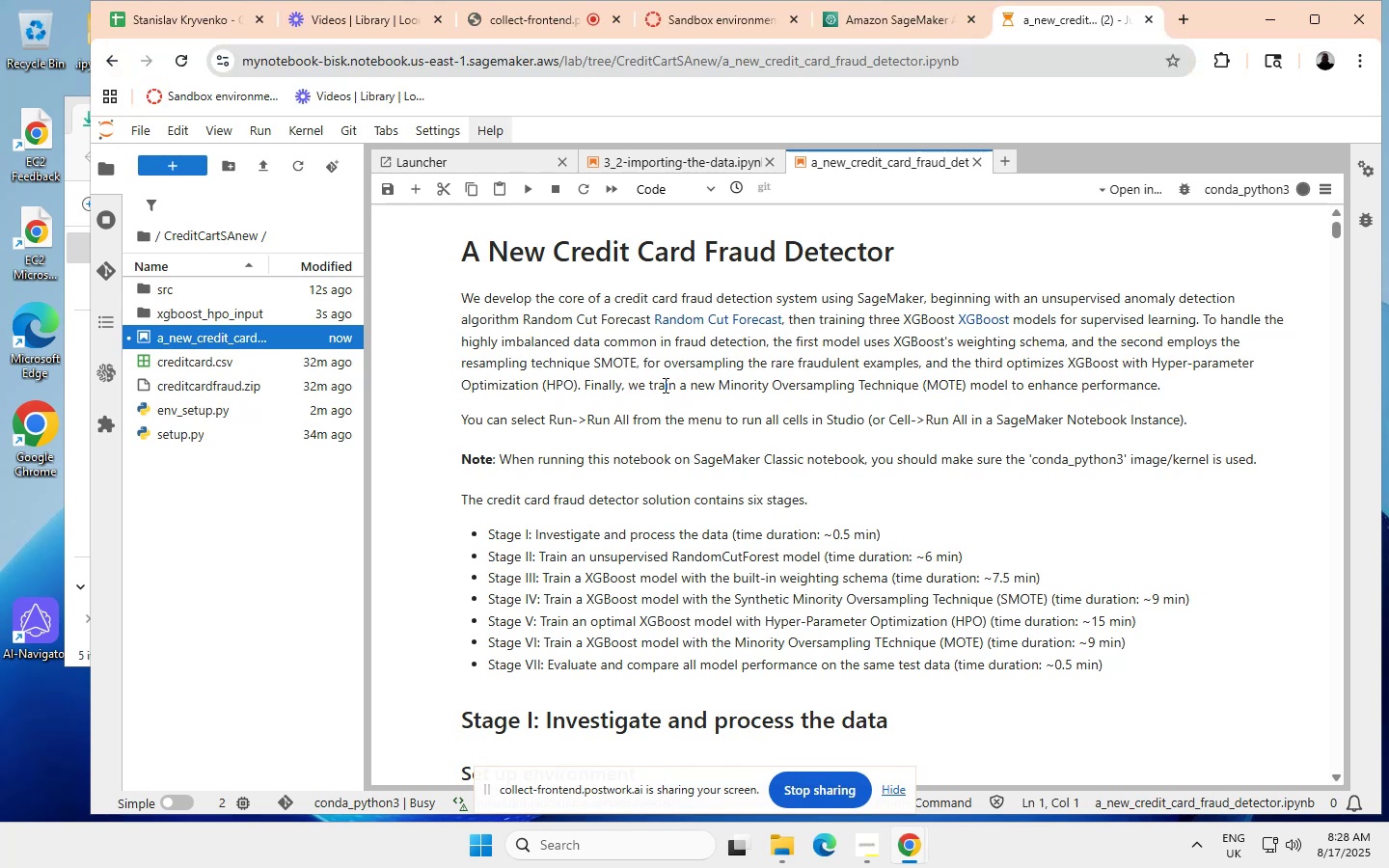 
wait(6.58)
 